 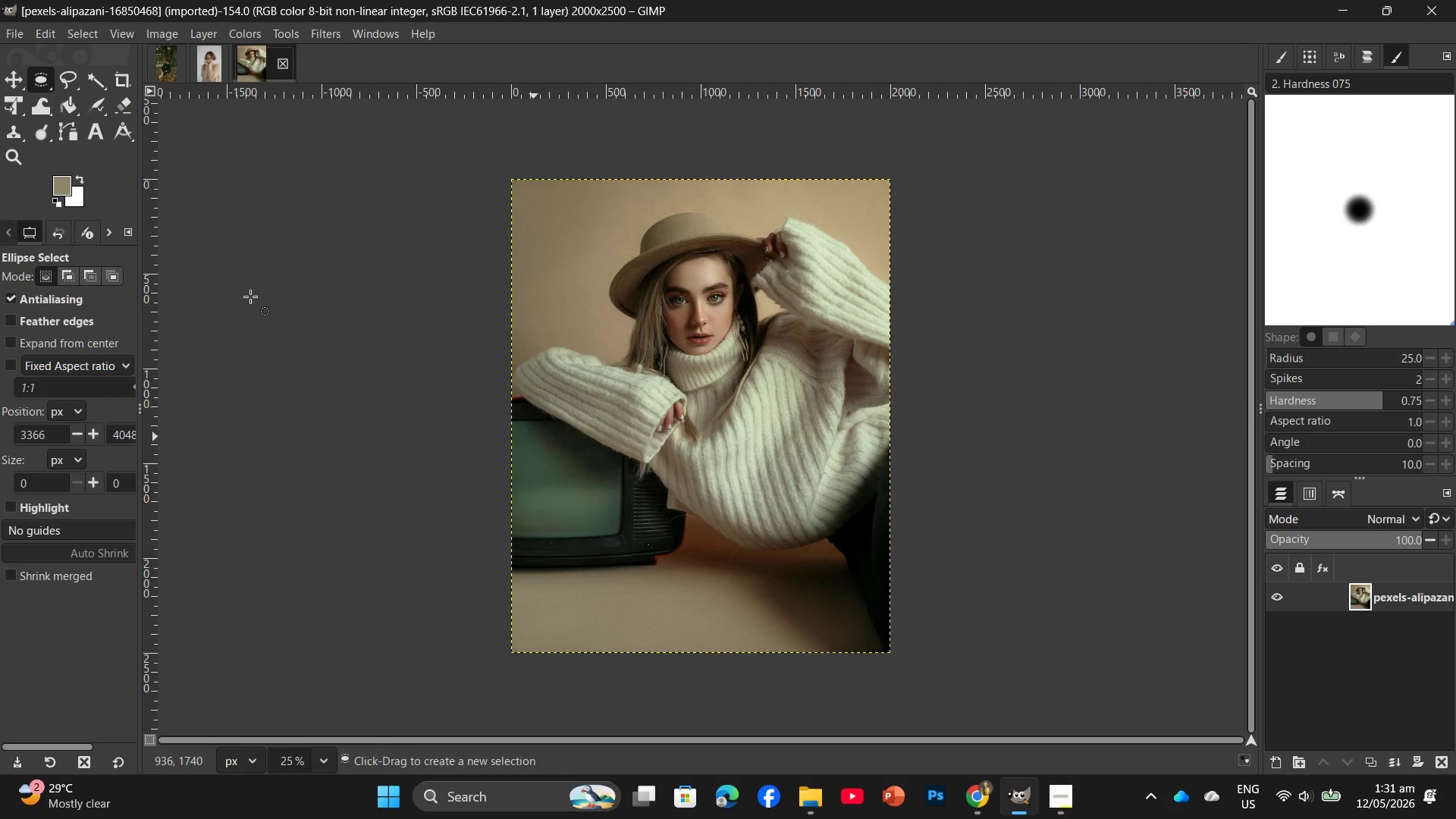 
left_click([155, 61])
 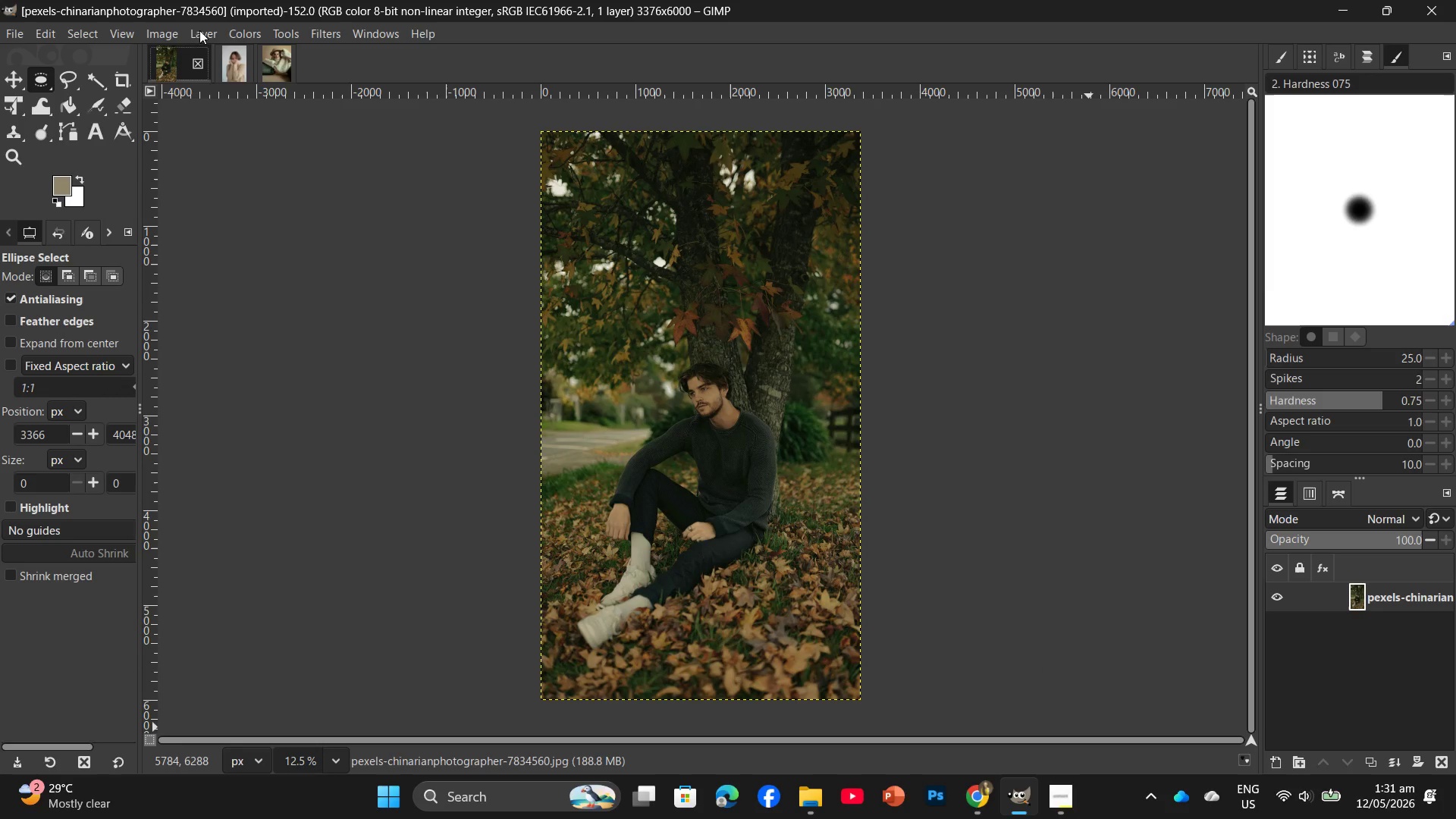 
left_click([253, 30])
 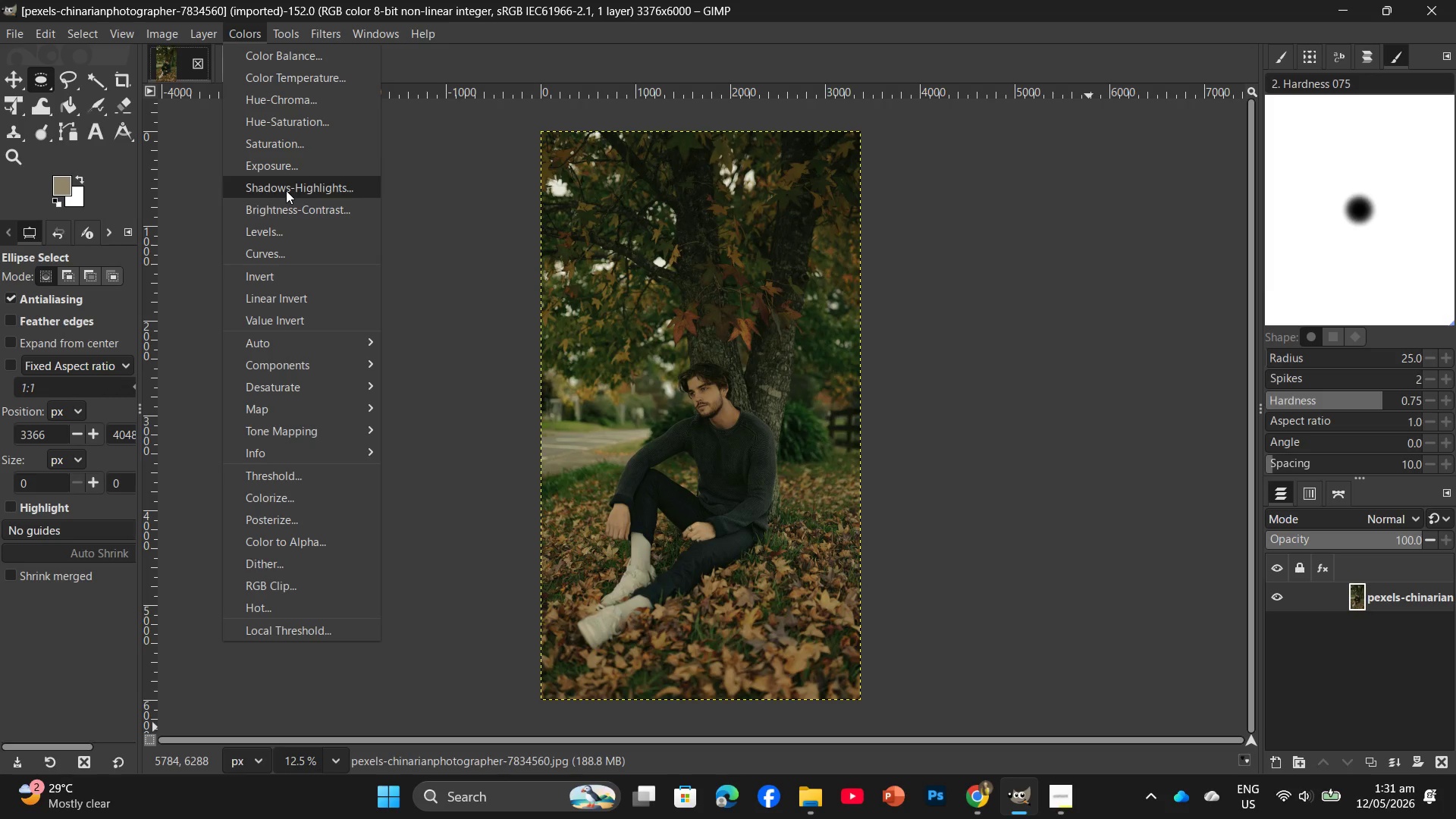 
mouse_move([300, 216])
 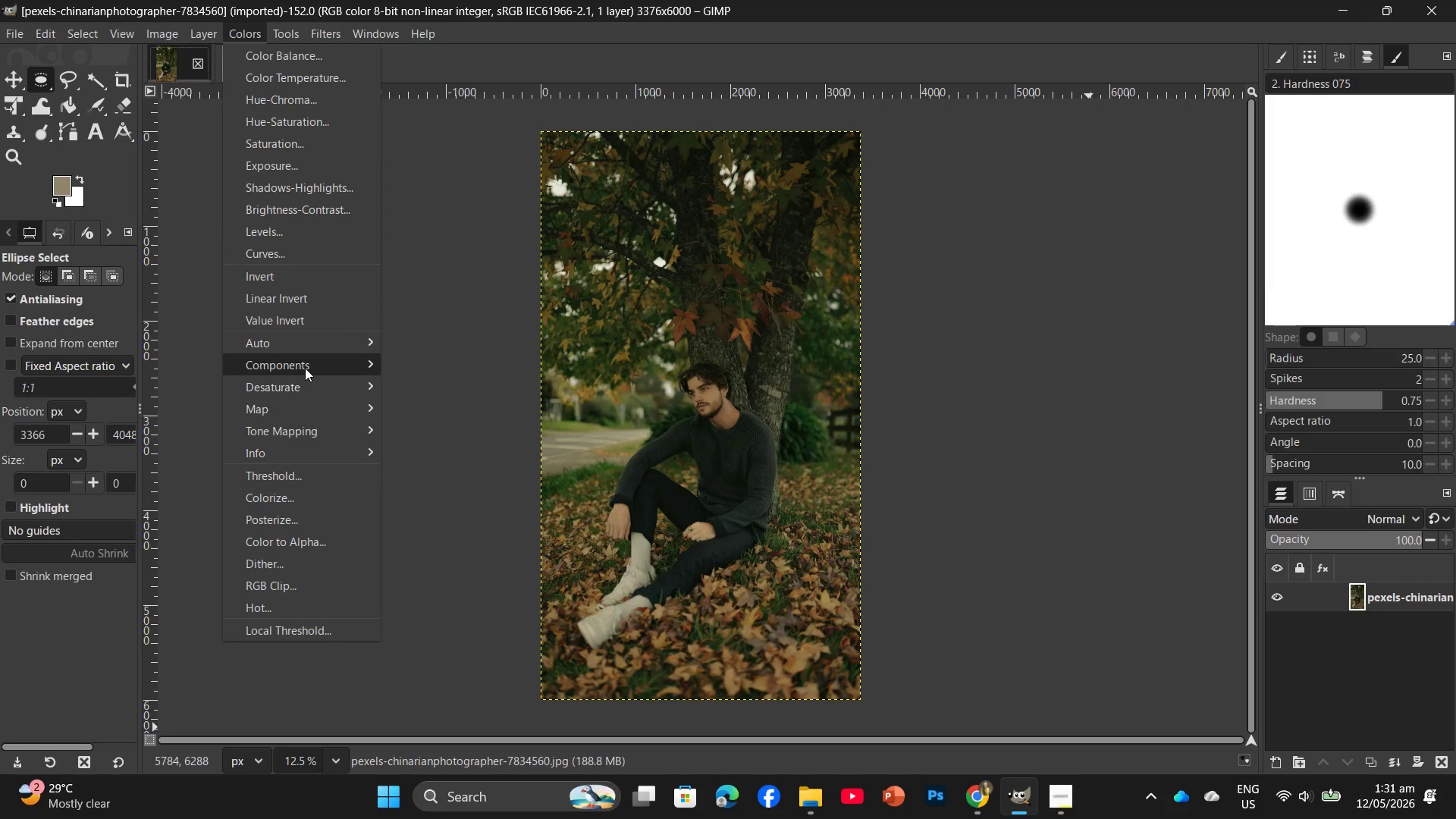 
left_click([480, 411])
 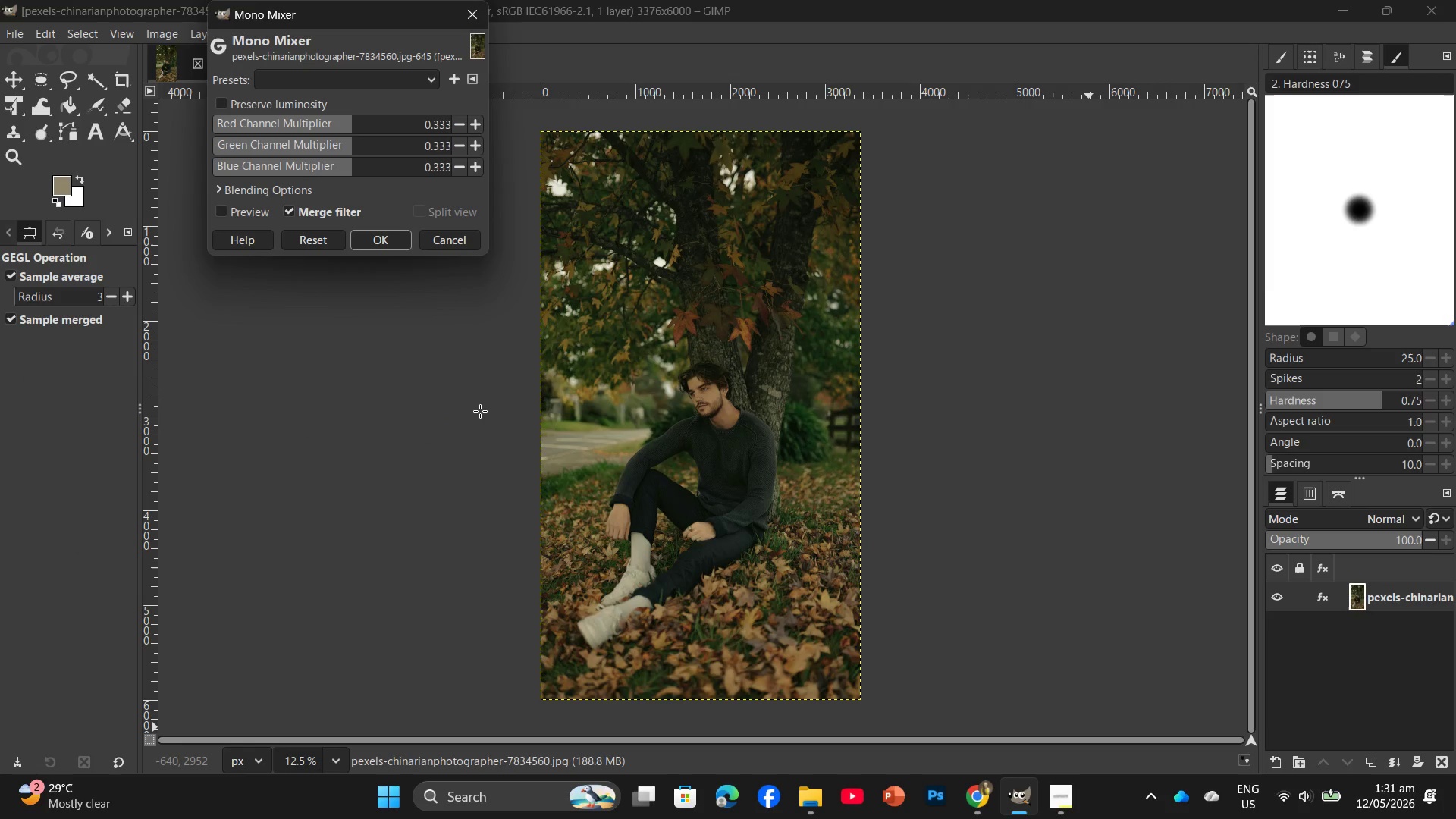 
wait(13.41)
 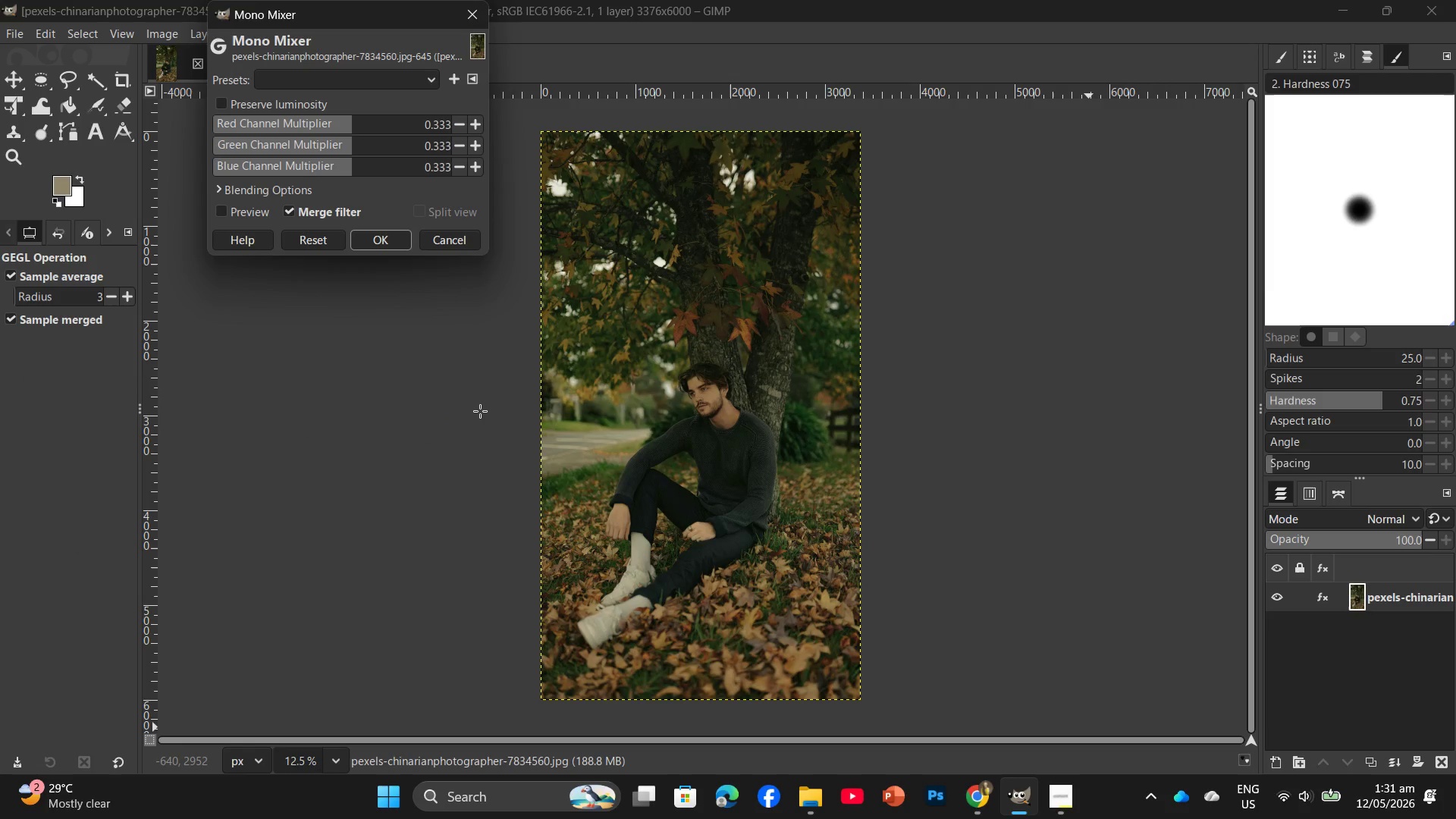 
left_click([348, 151])
 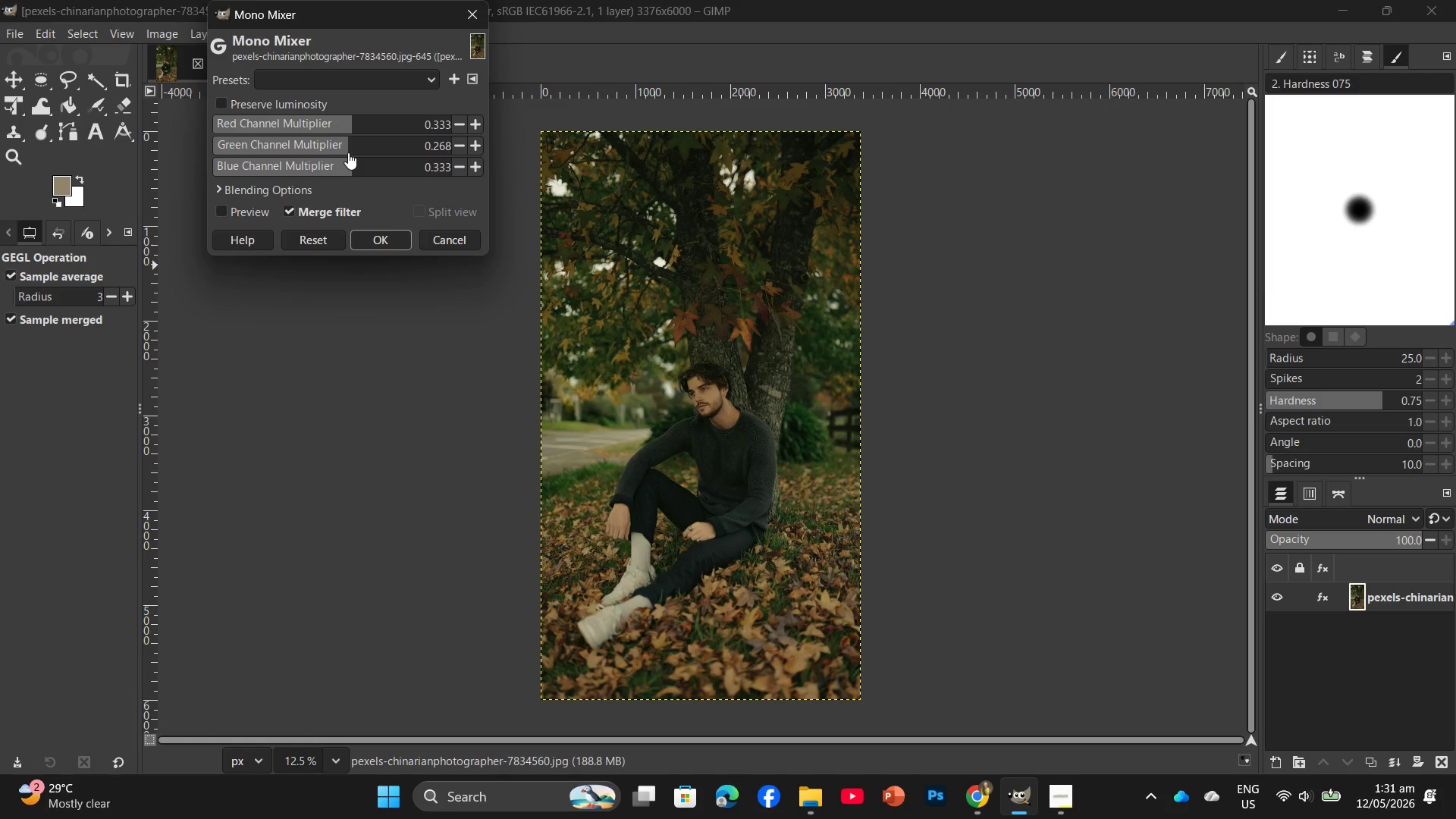 
left_click([350, 149])
 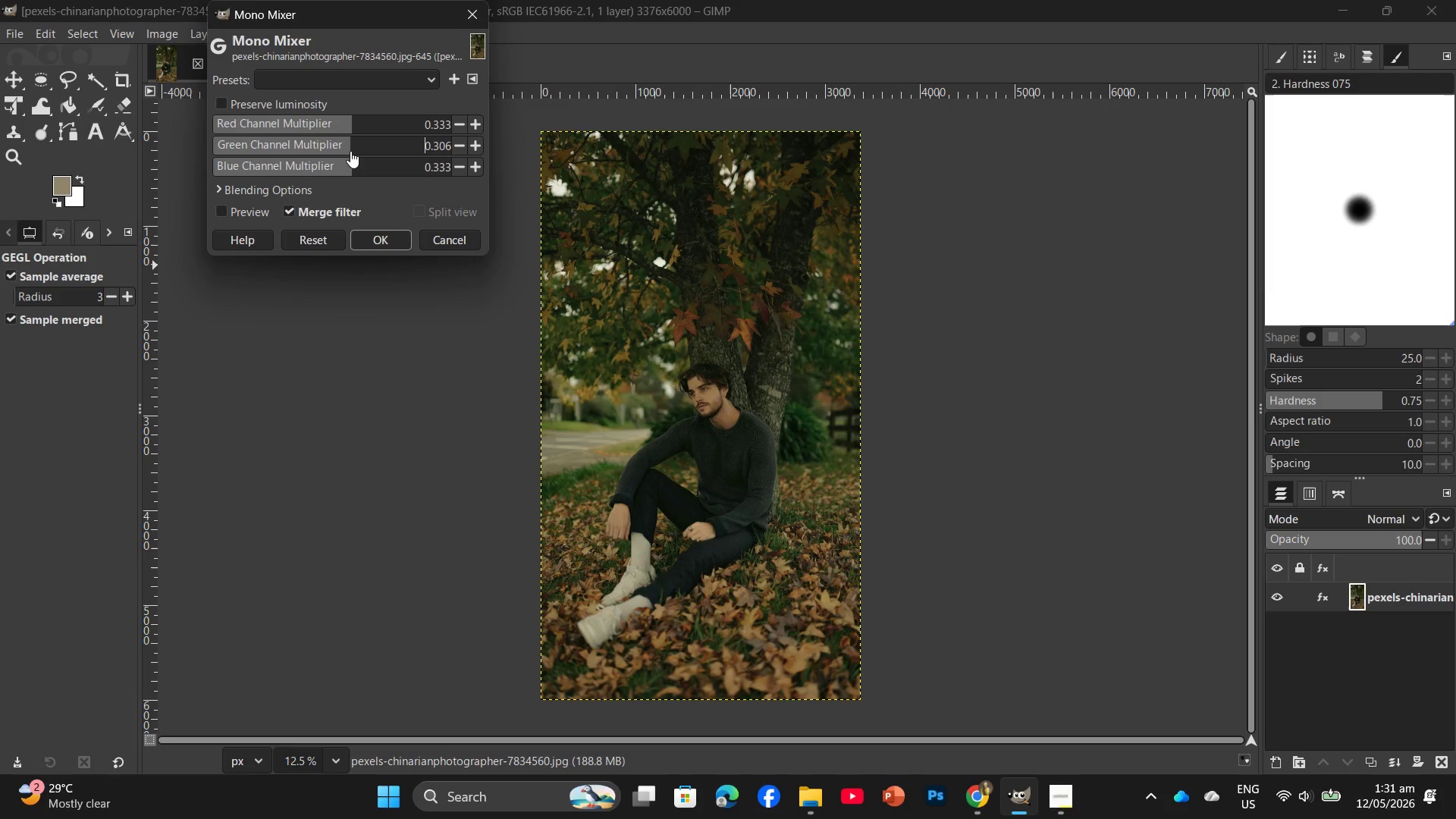 
left_click([350, 151])
 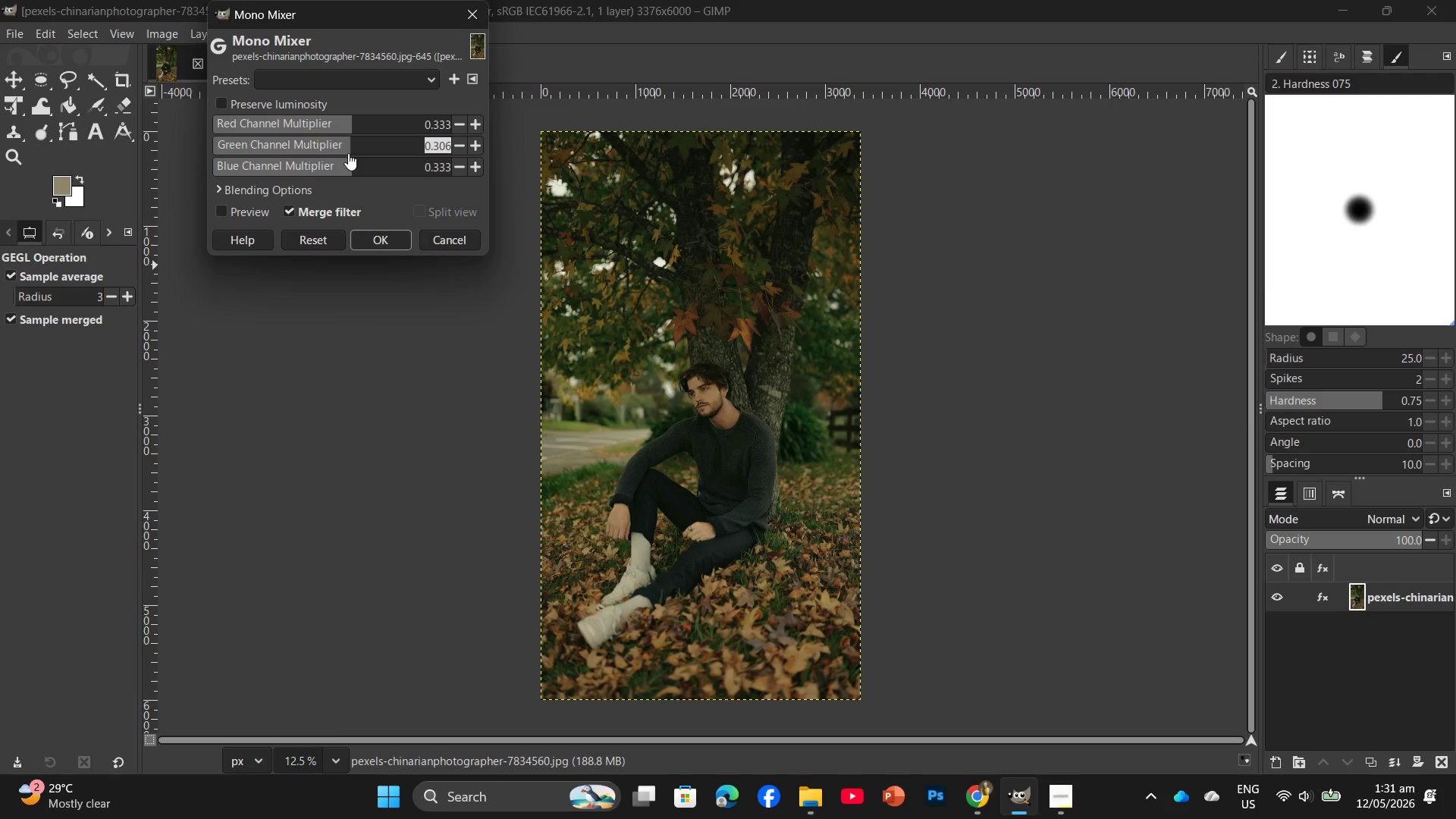 
left_click([348, 153])
 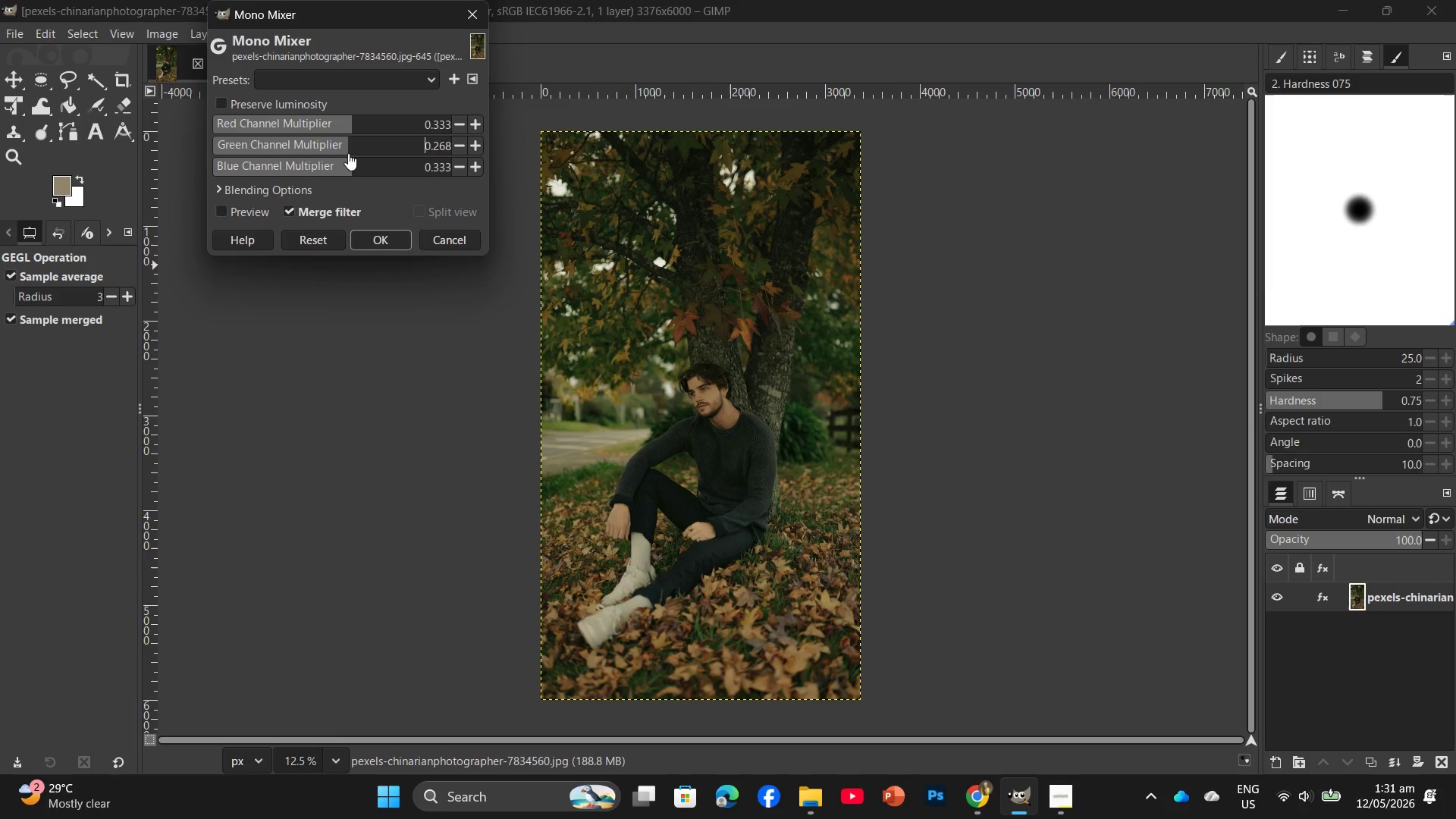 
left_click([348, 153])
 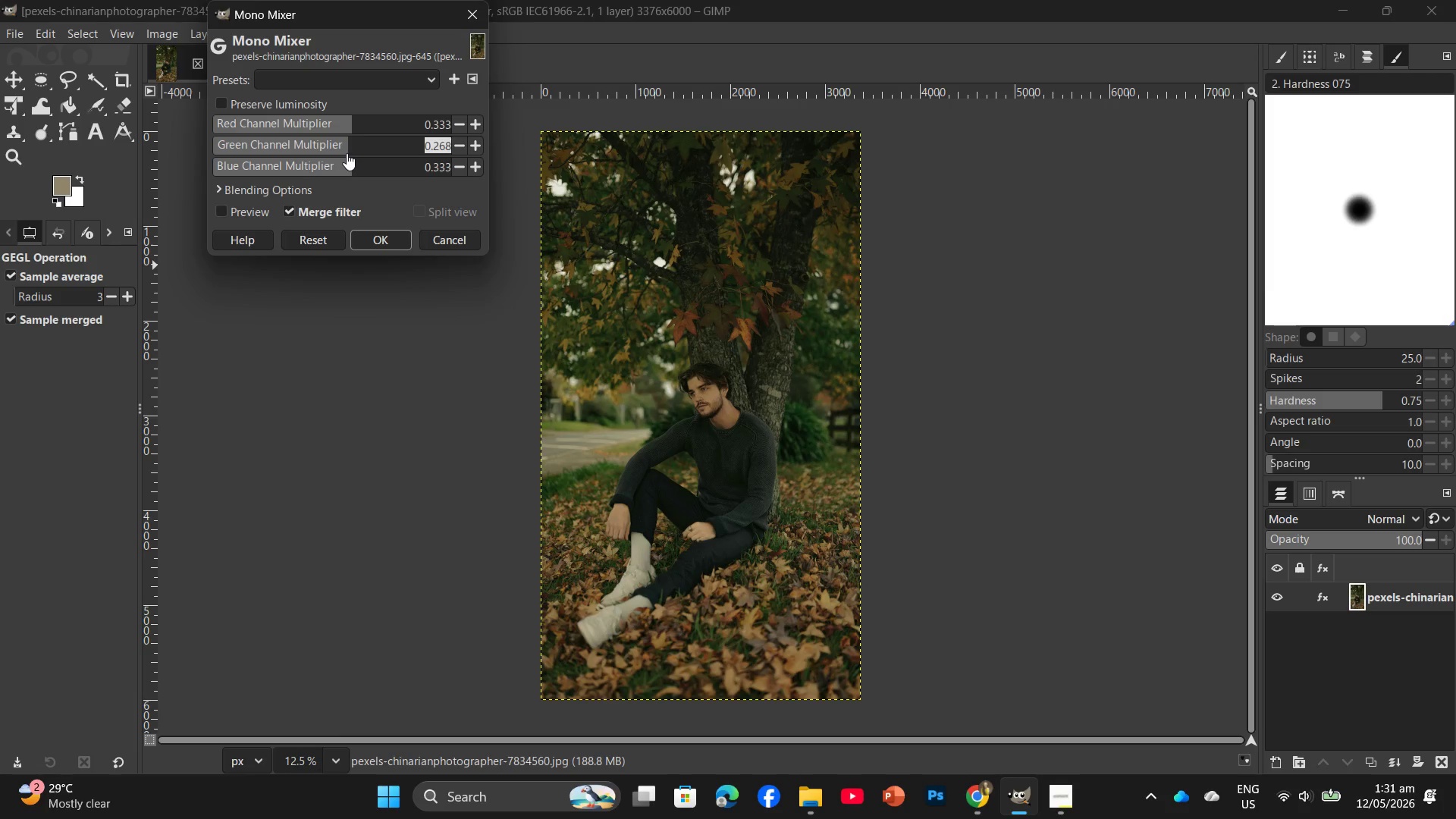 
left_click([347, 152])
 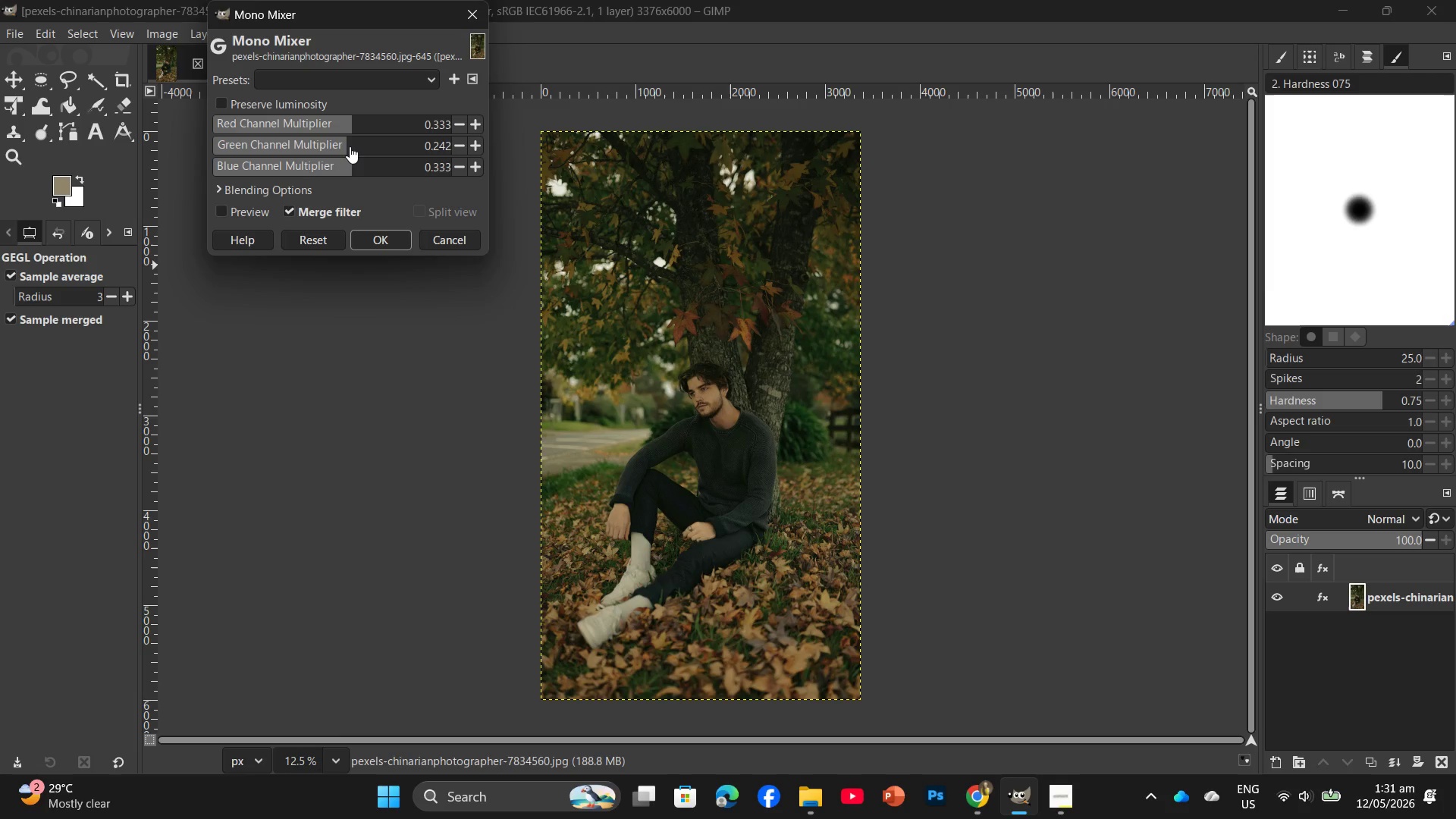 
left_click([350, 146])
 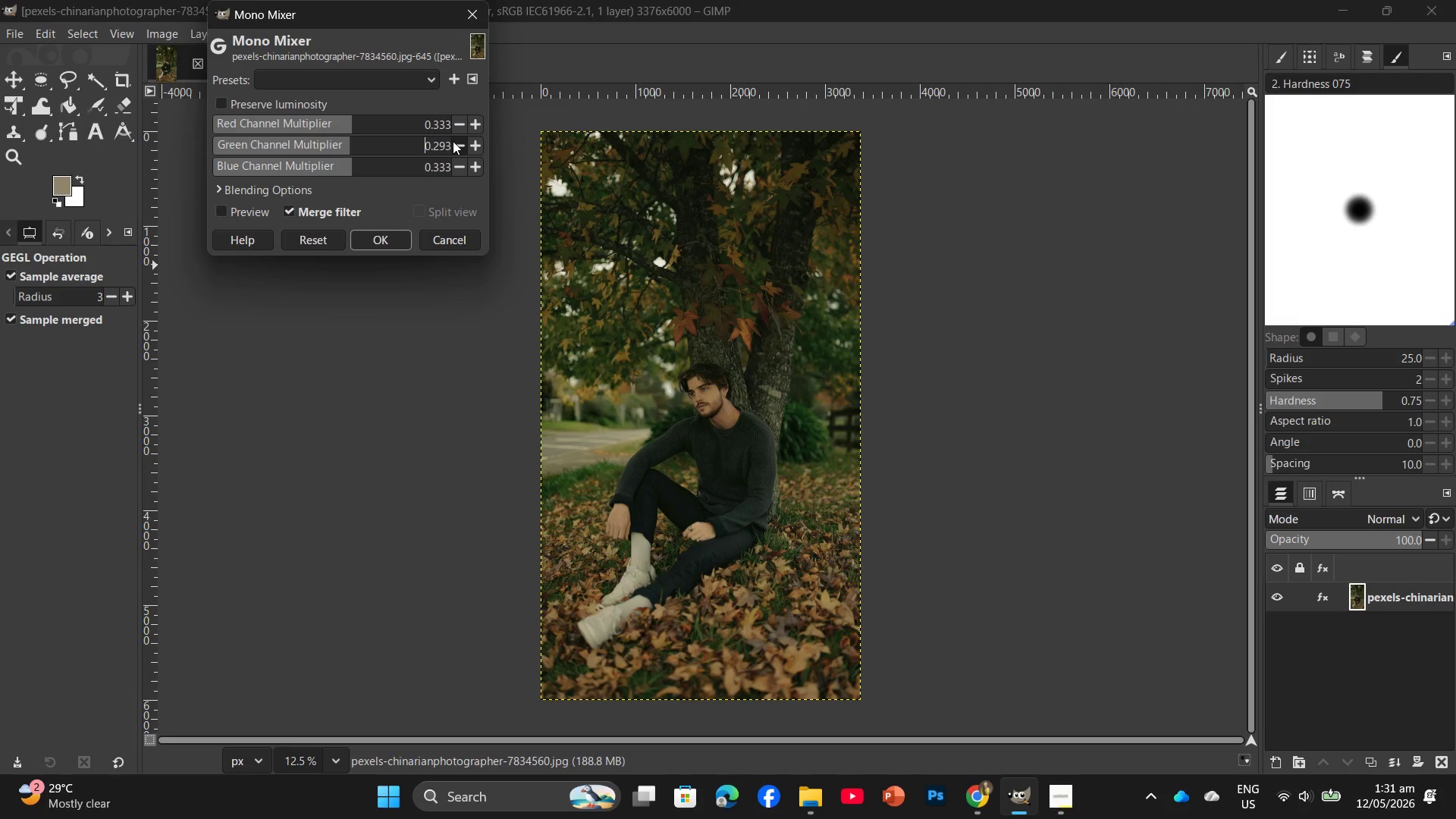 
double_click([454, 141])
 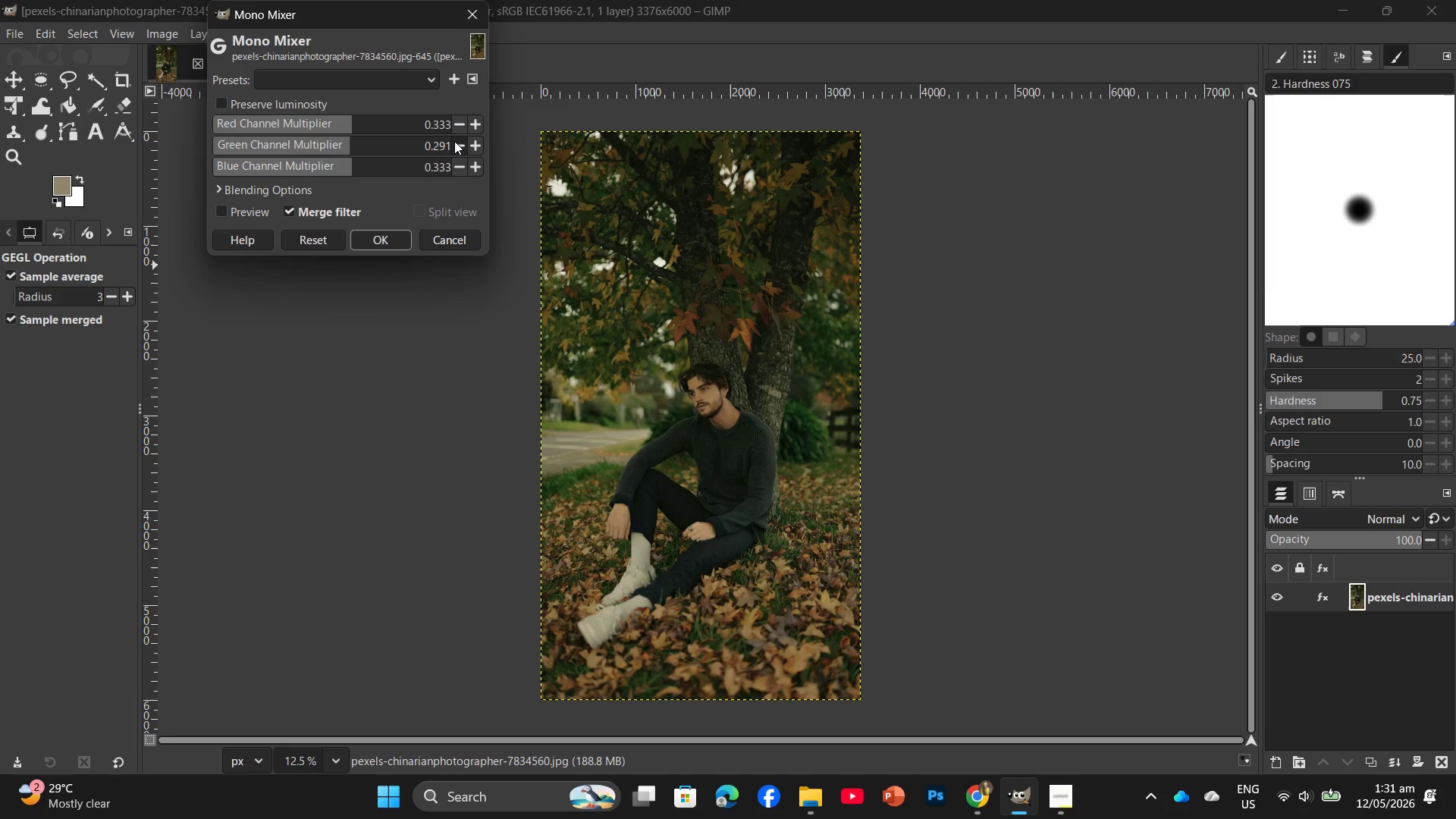 
triple_click([454, 141])
 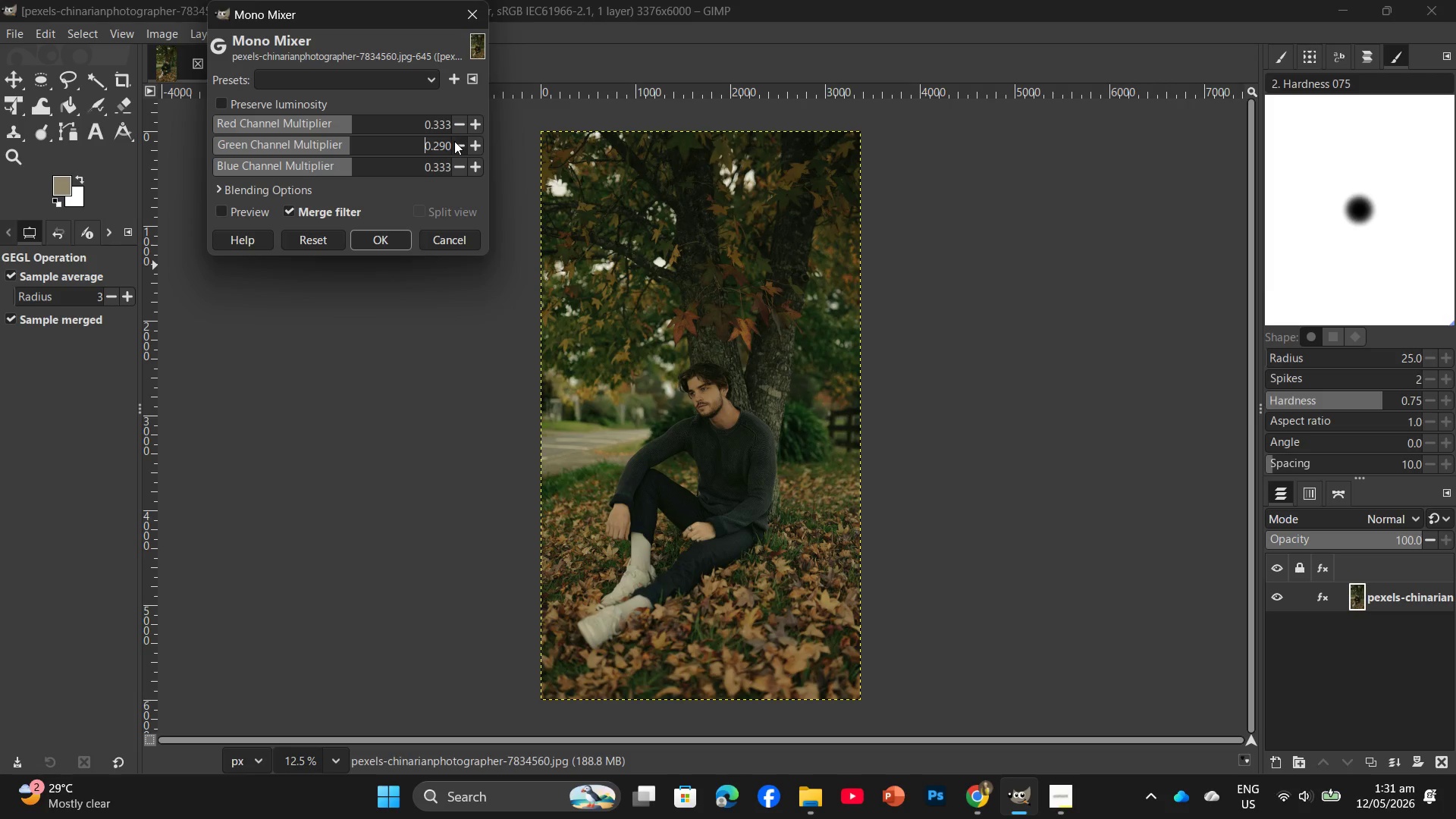 
triple_click([454, 141])
 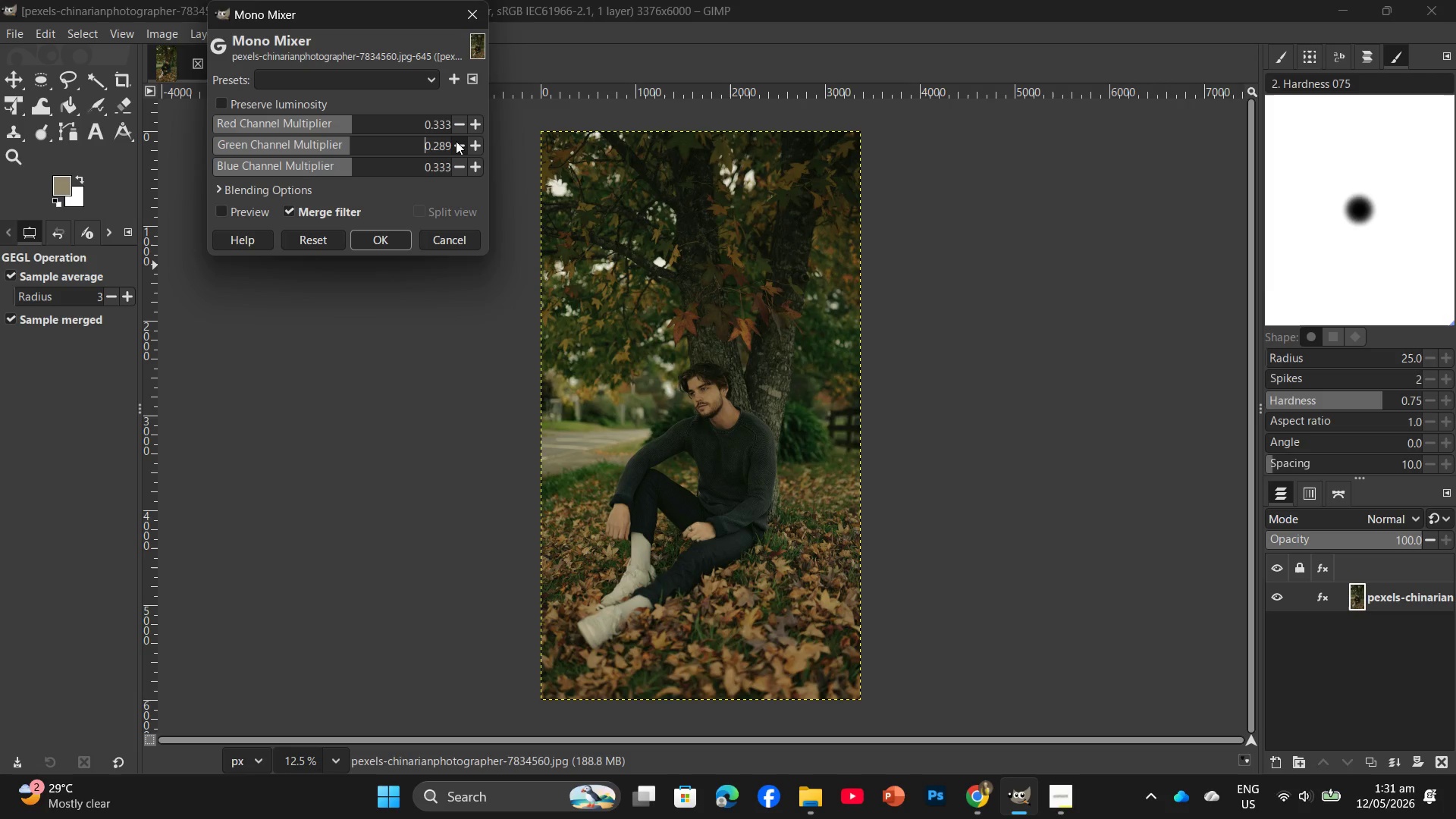 
triple_click([456, 141])
 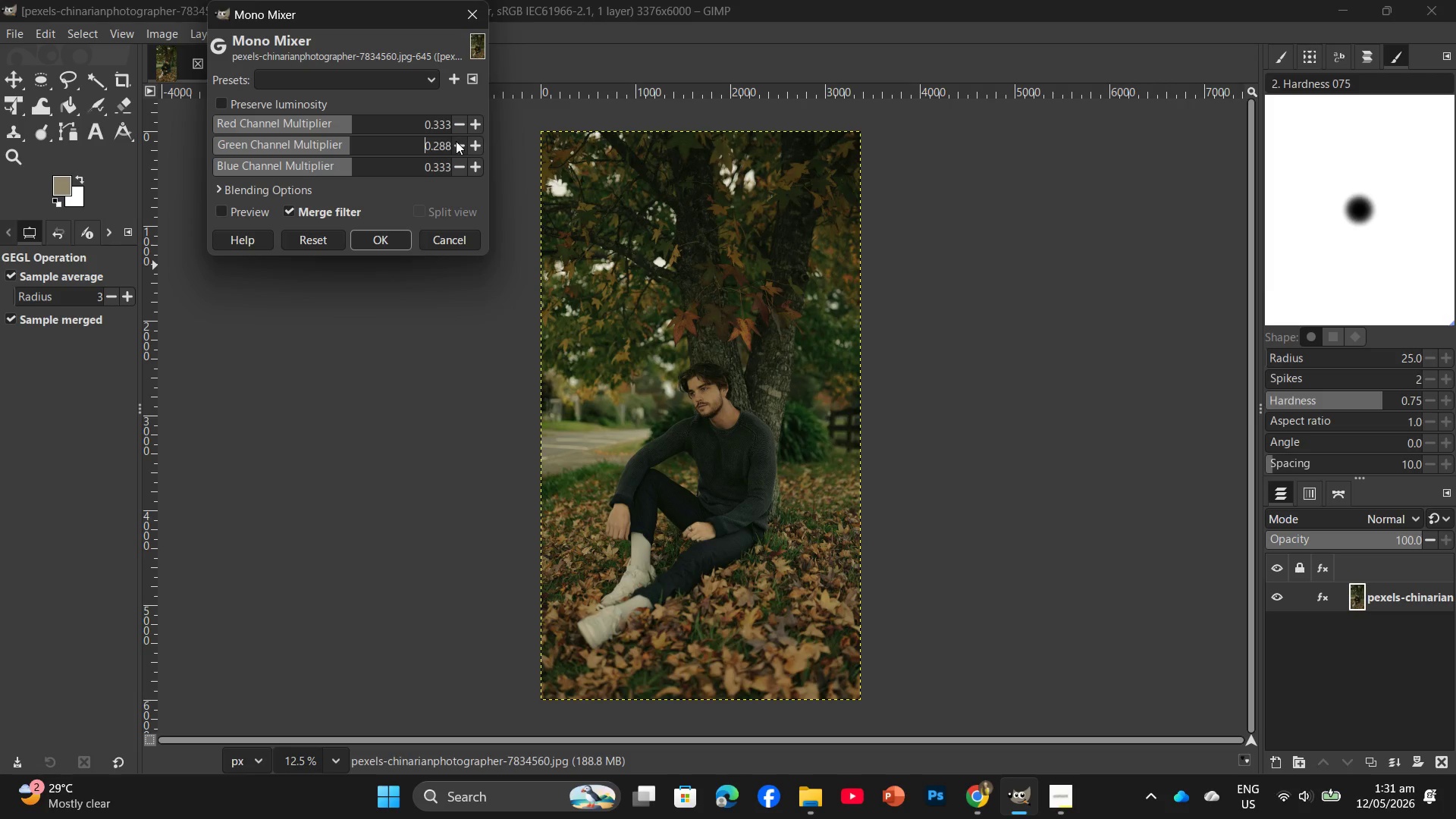 
left_click_drag(start_coordinate=[456, 141], to_coordinate=[457, 145])
 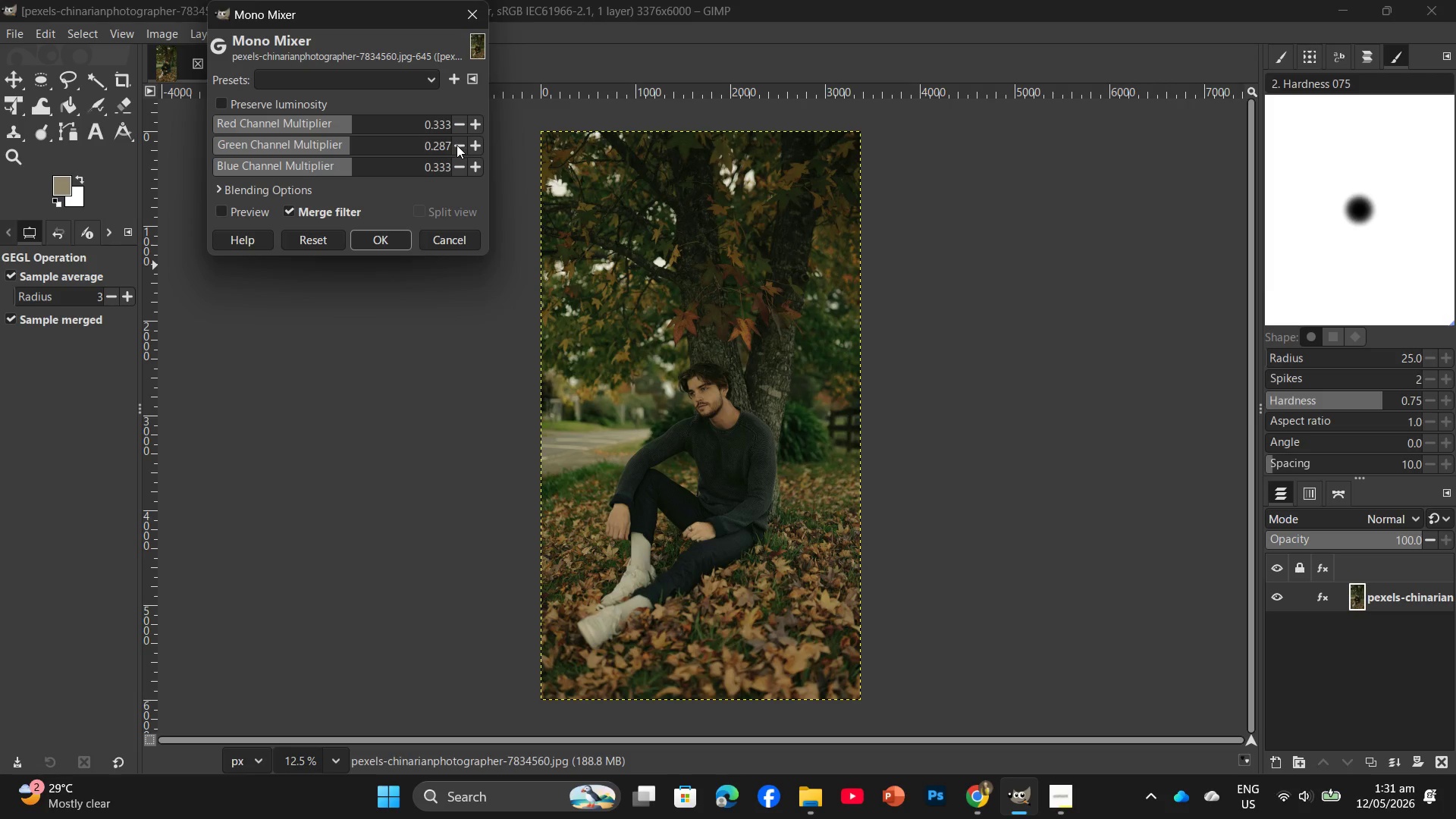 
triple_click([457, 145])
 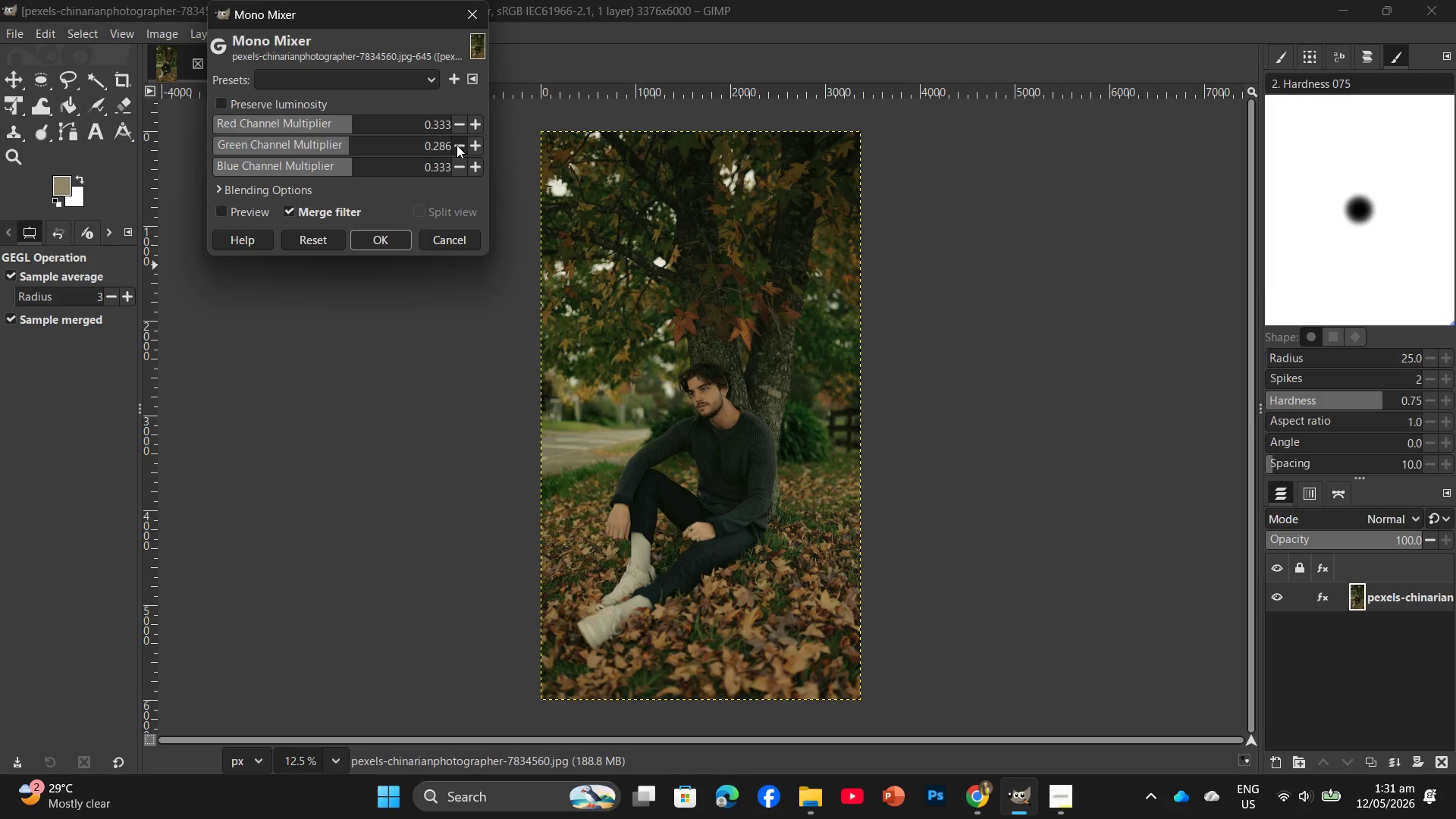 
triple_click([457, 145])
 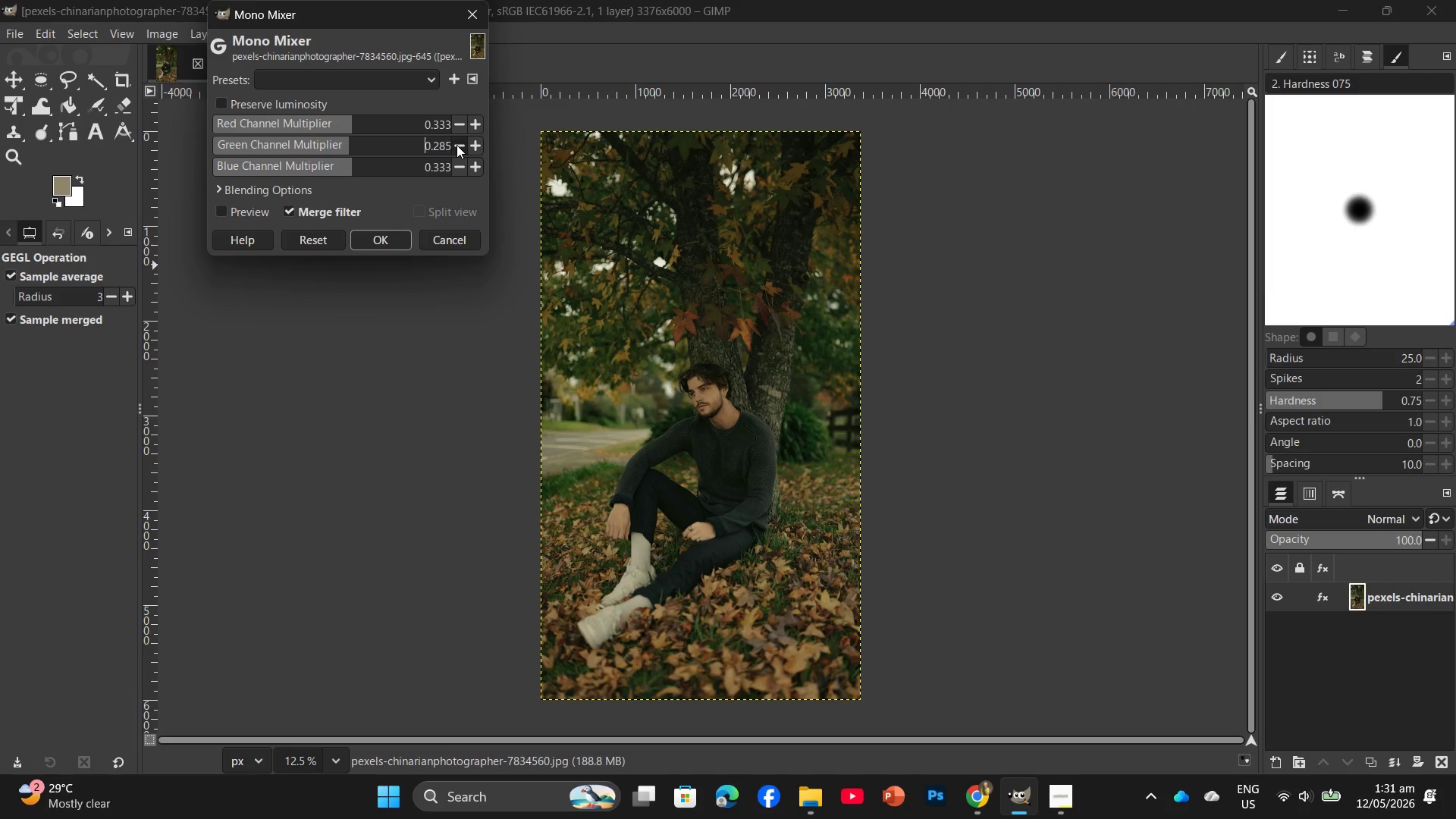 
triple_click([457, 145])
 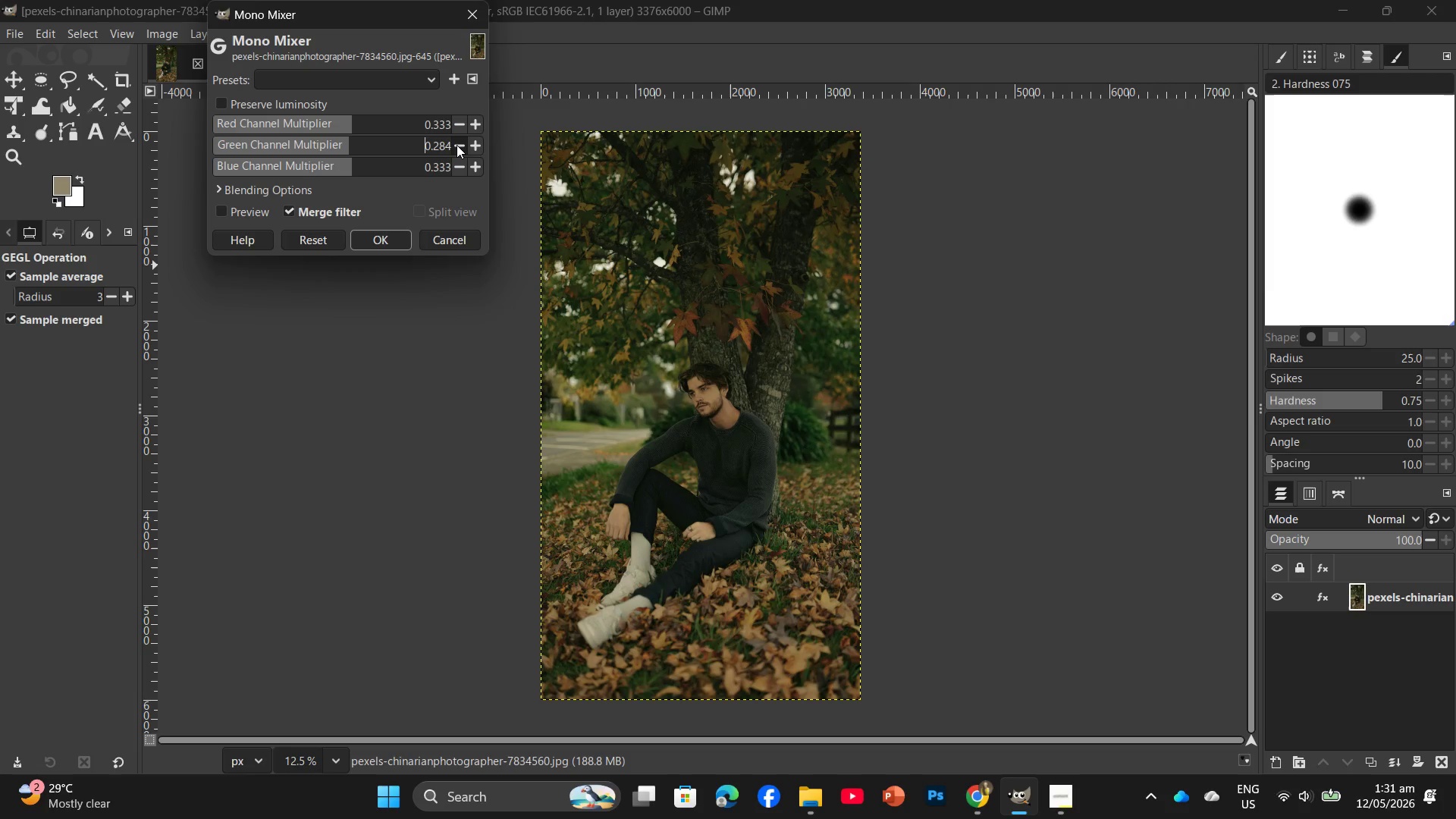 
triple_click([457, 145])
 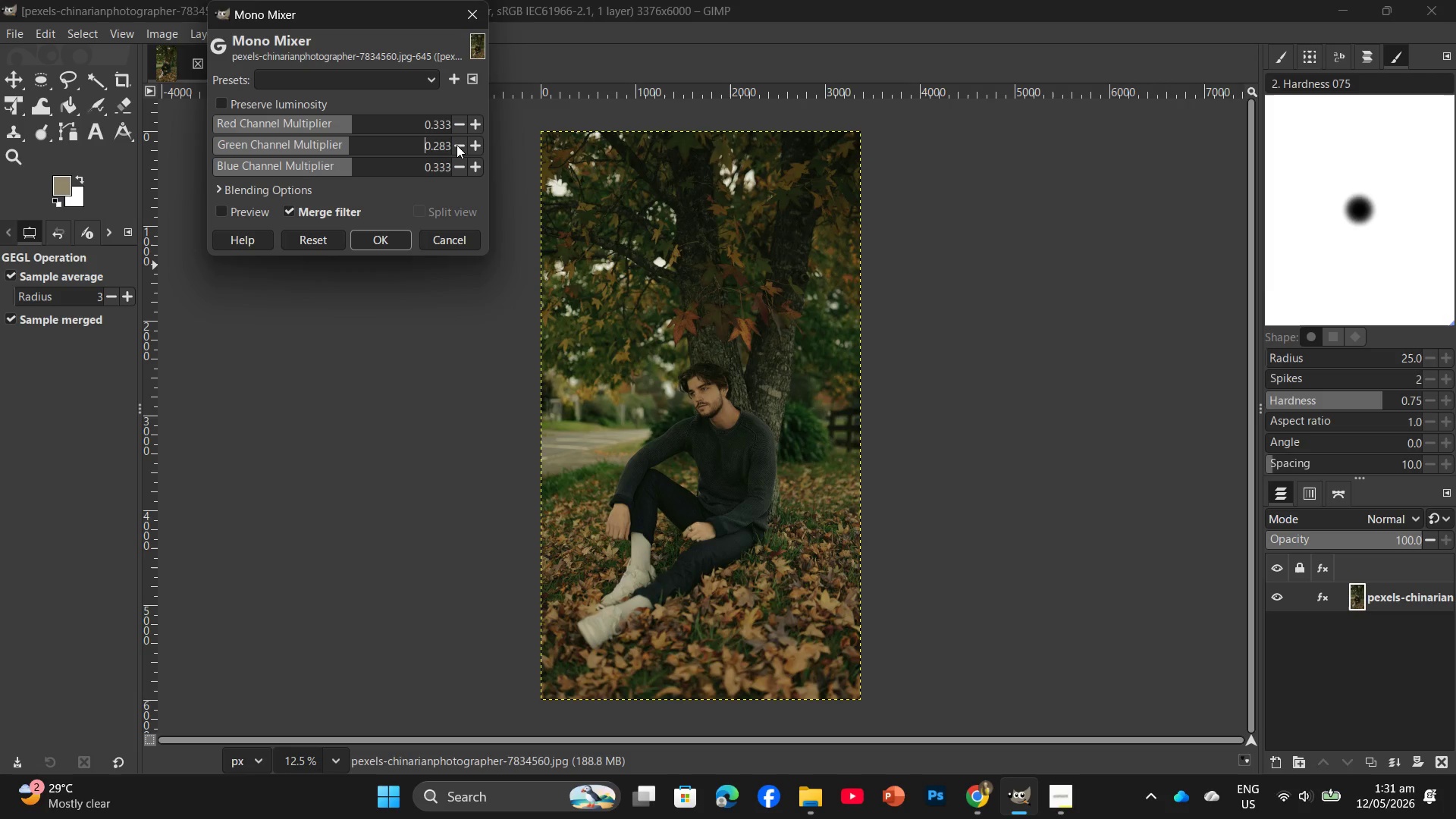 
triple_click([457, 145])
 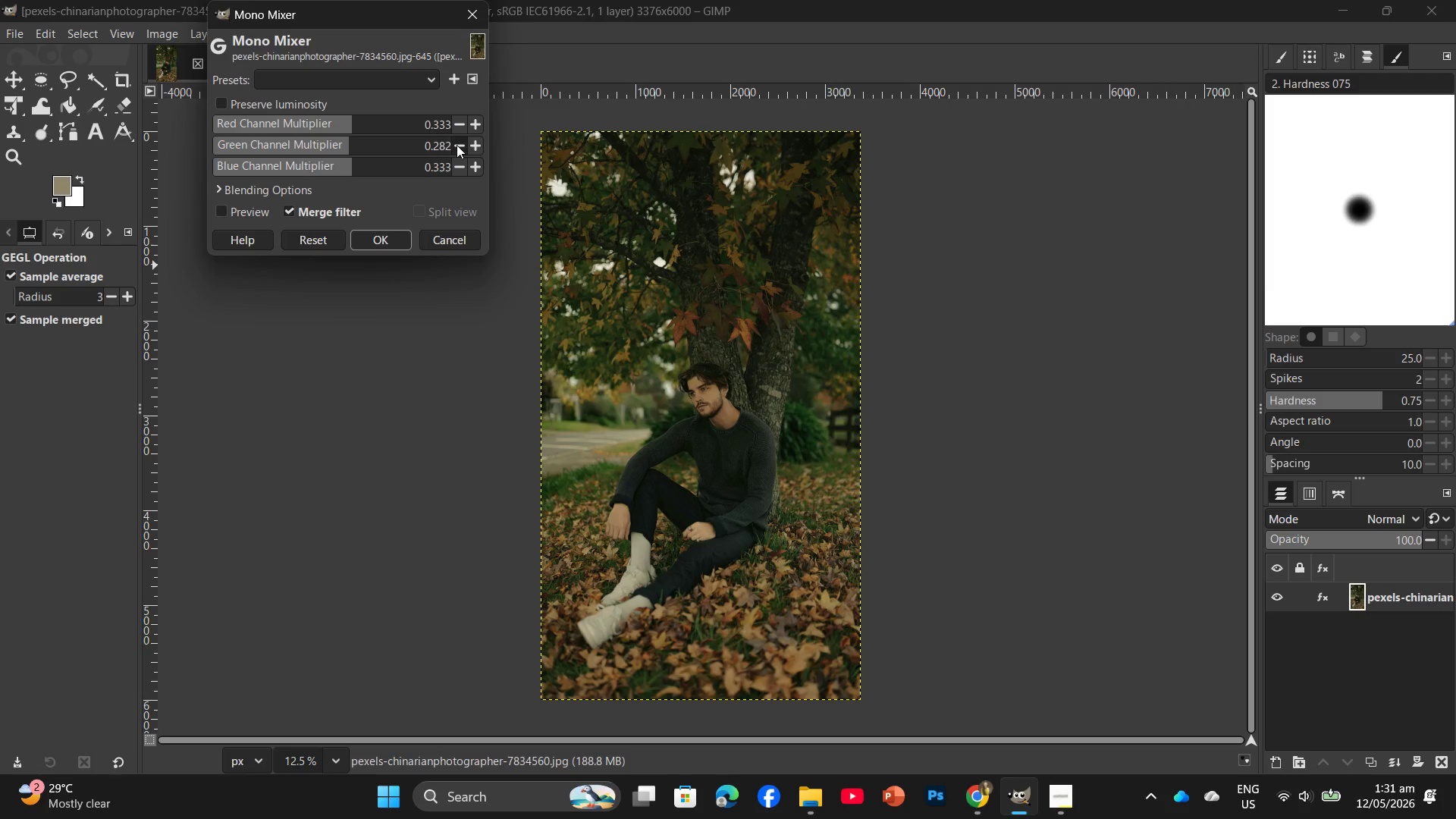 
triple_click([457, 145])
 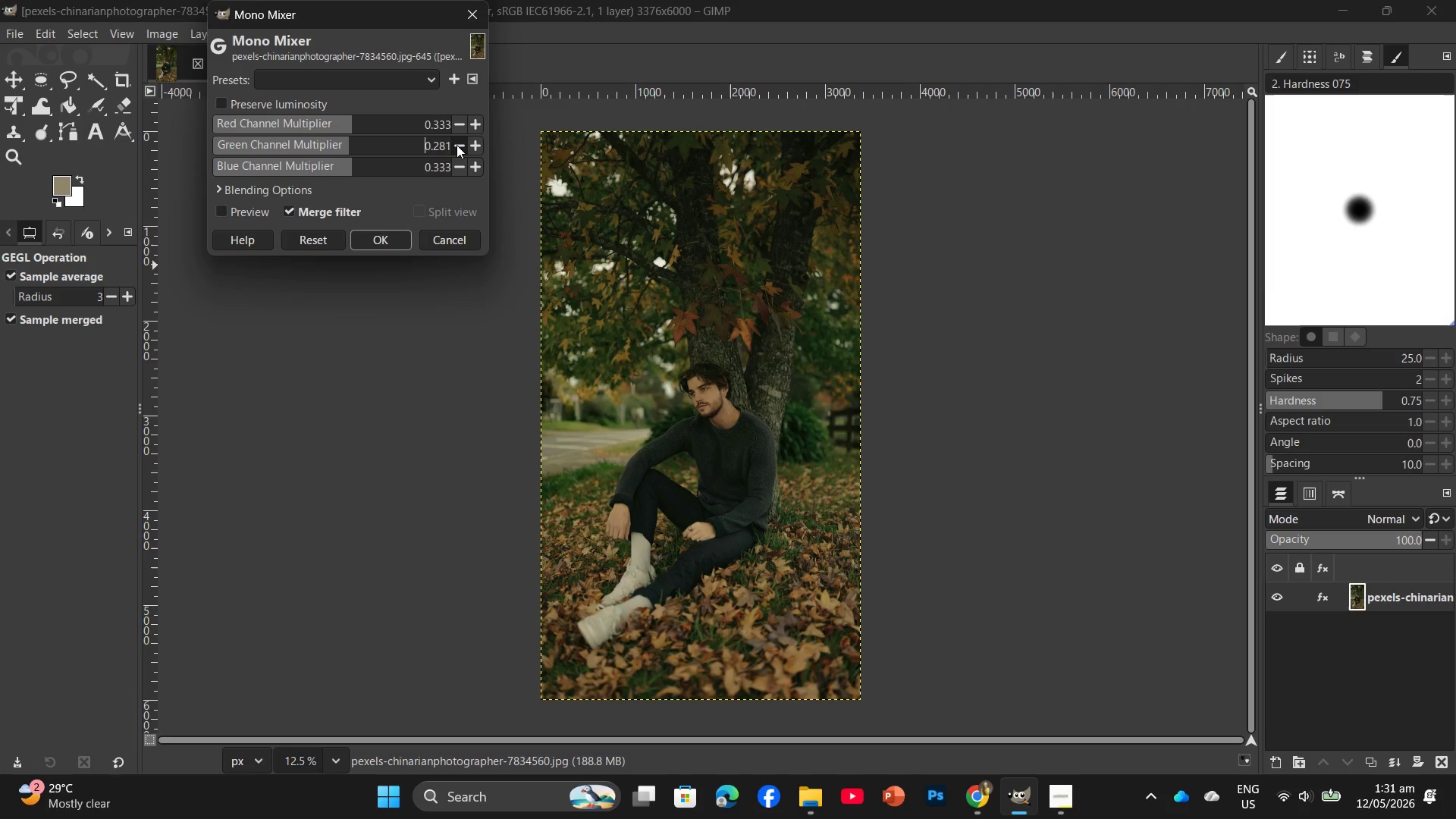 
left_click([457, 145])
 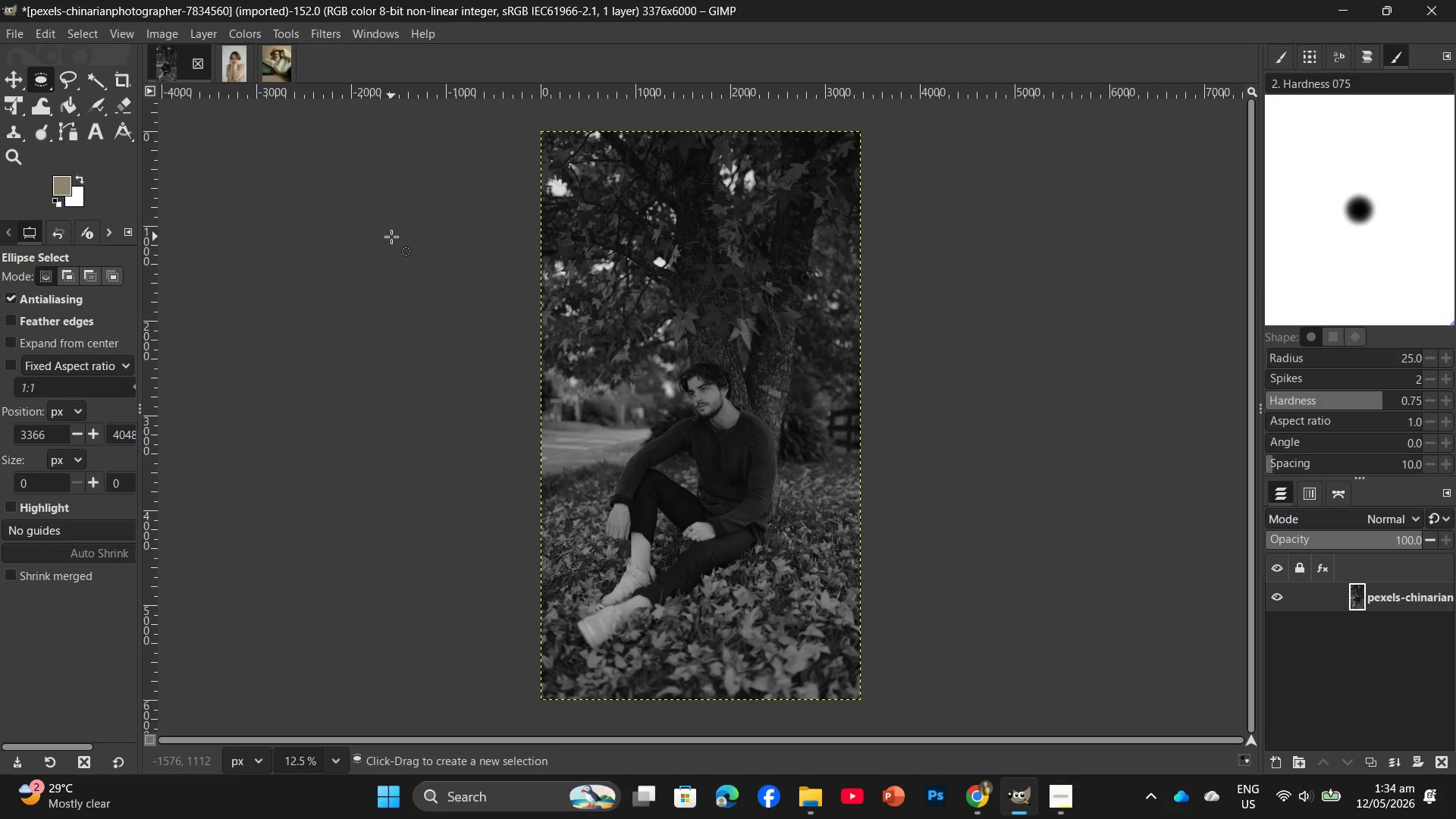 
wait(132.8)
 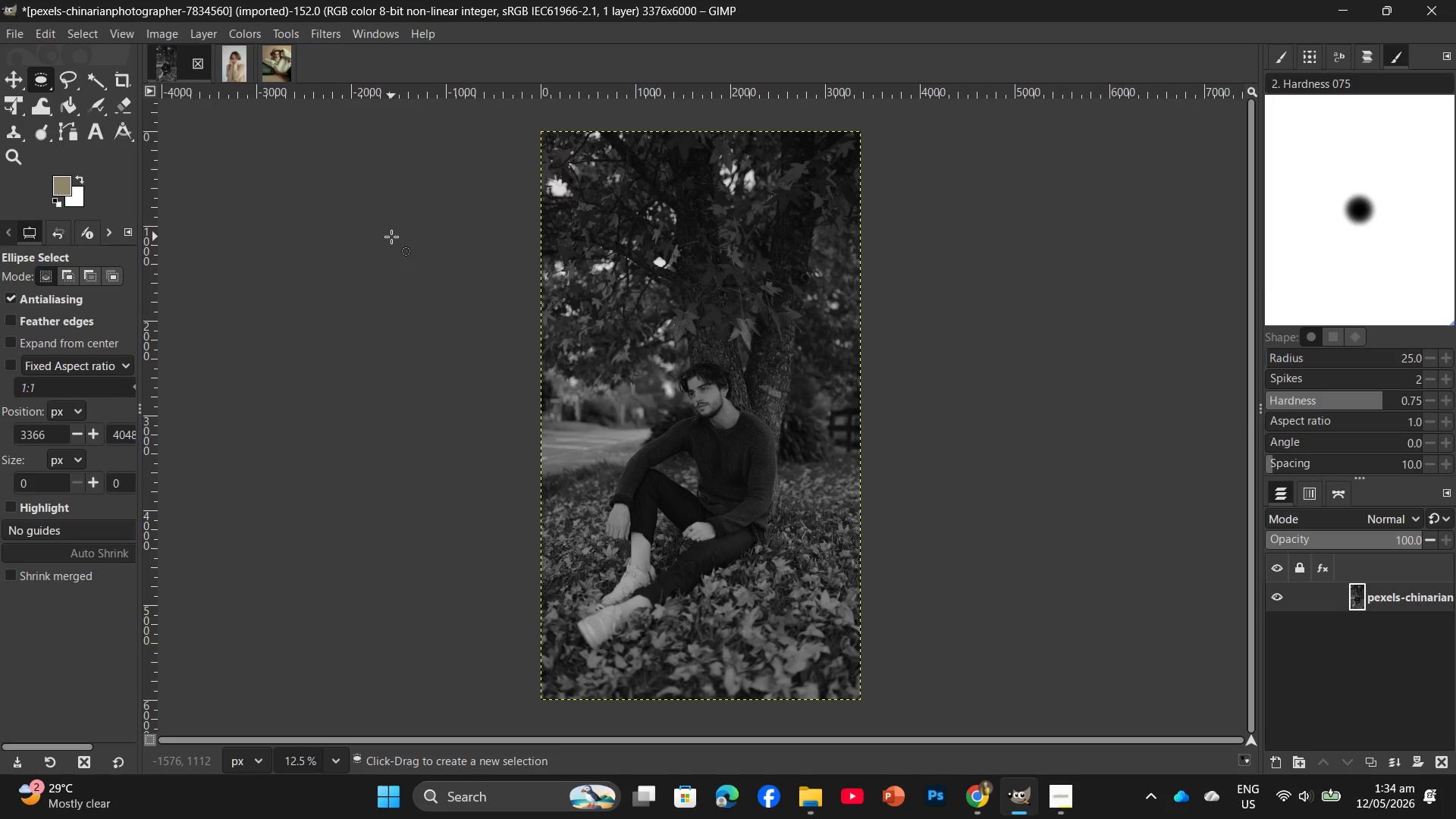 
left_click([218, 31])
 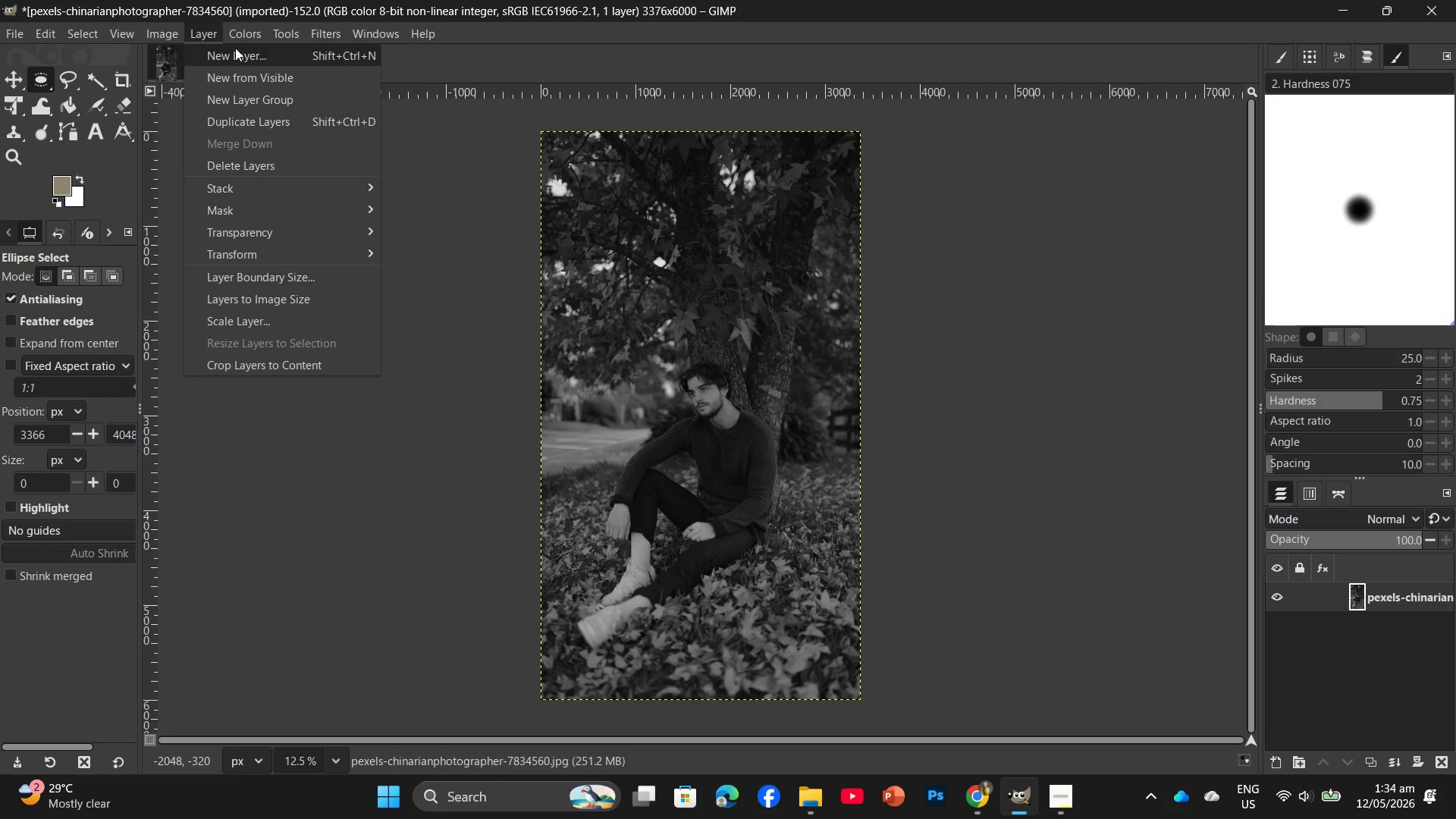 
left_click([275, 36])
 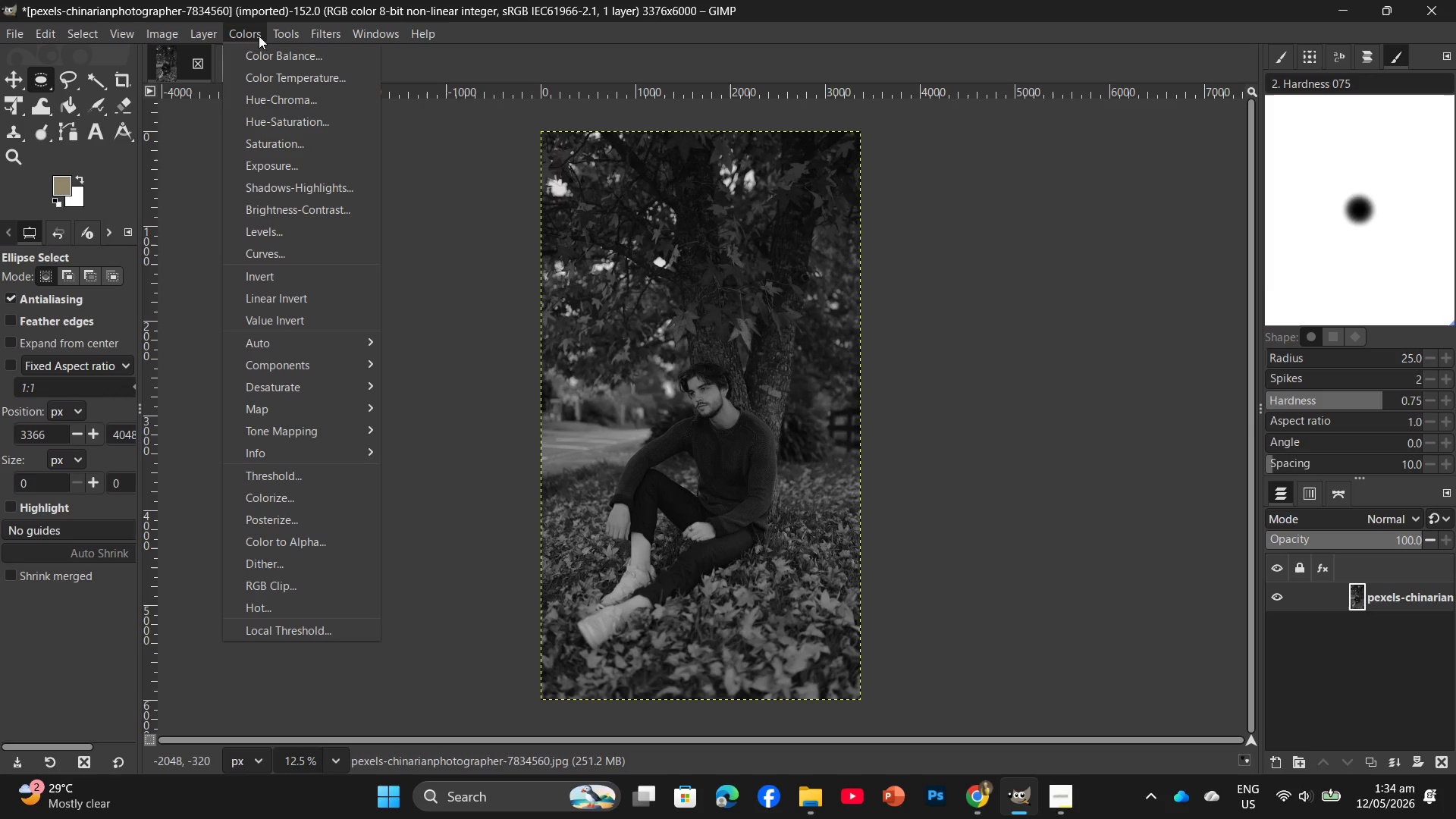 
left_click([253, 36])
 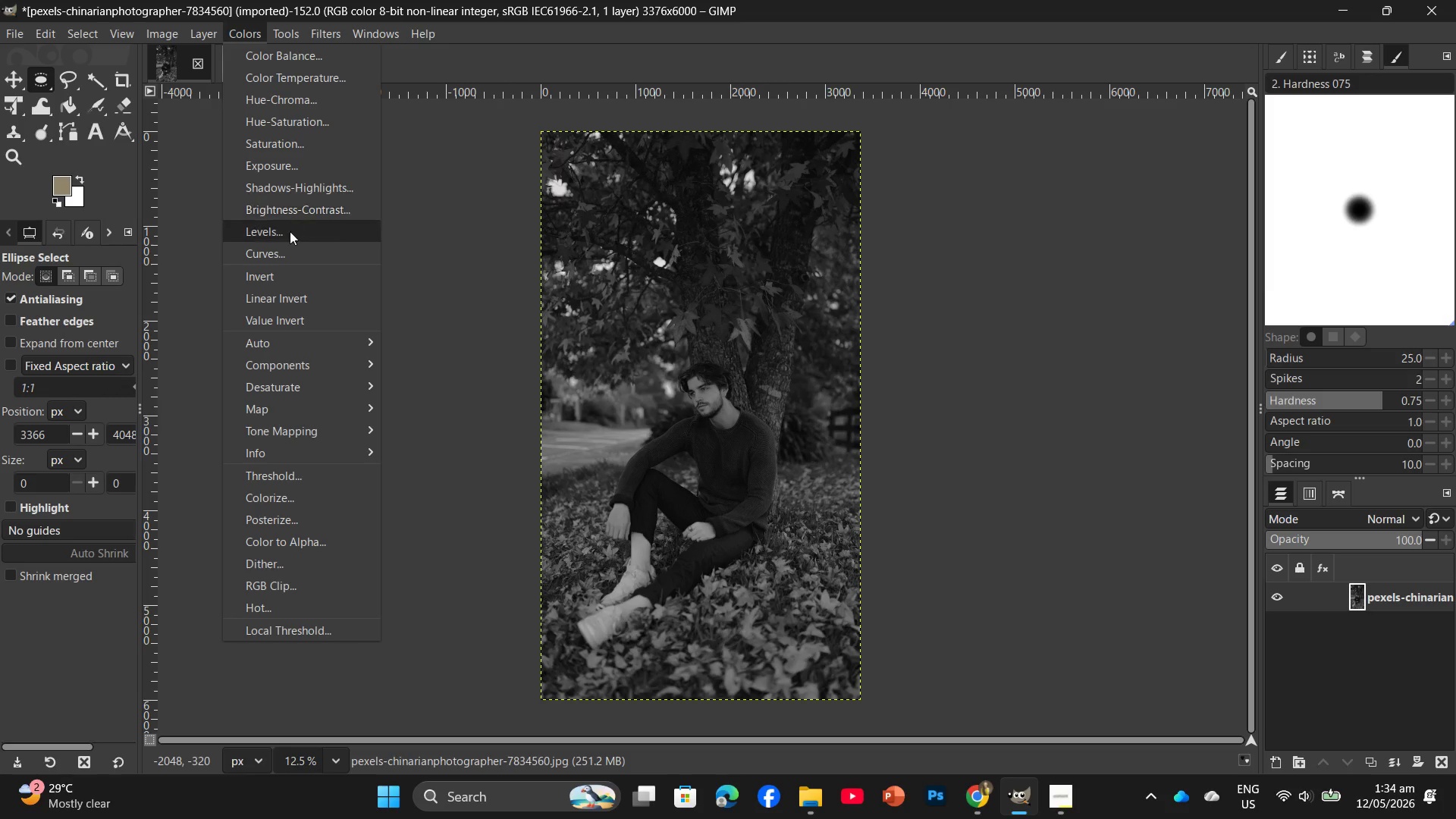 
left_click([283, 249])
 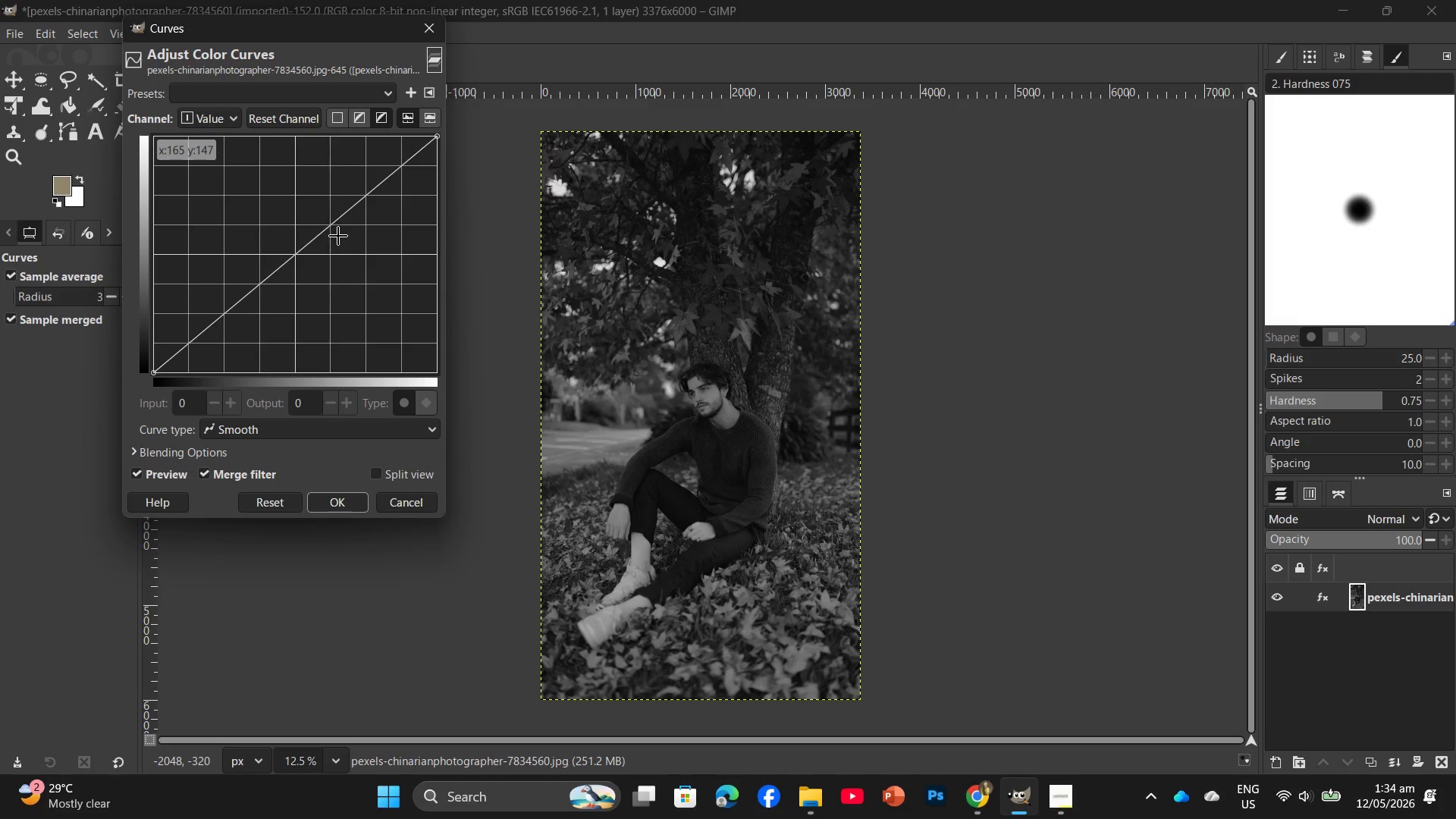 
left_click_drag(start_coordinate=[336, 234], to_coordinate=[331, 237])
 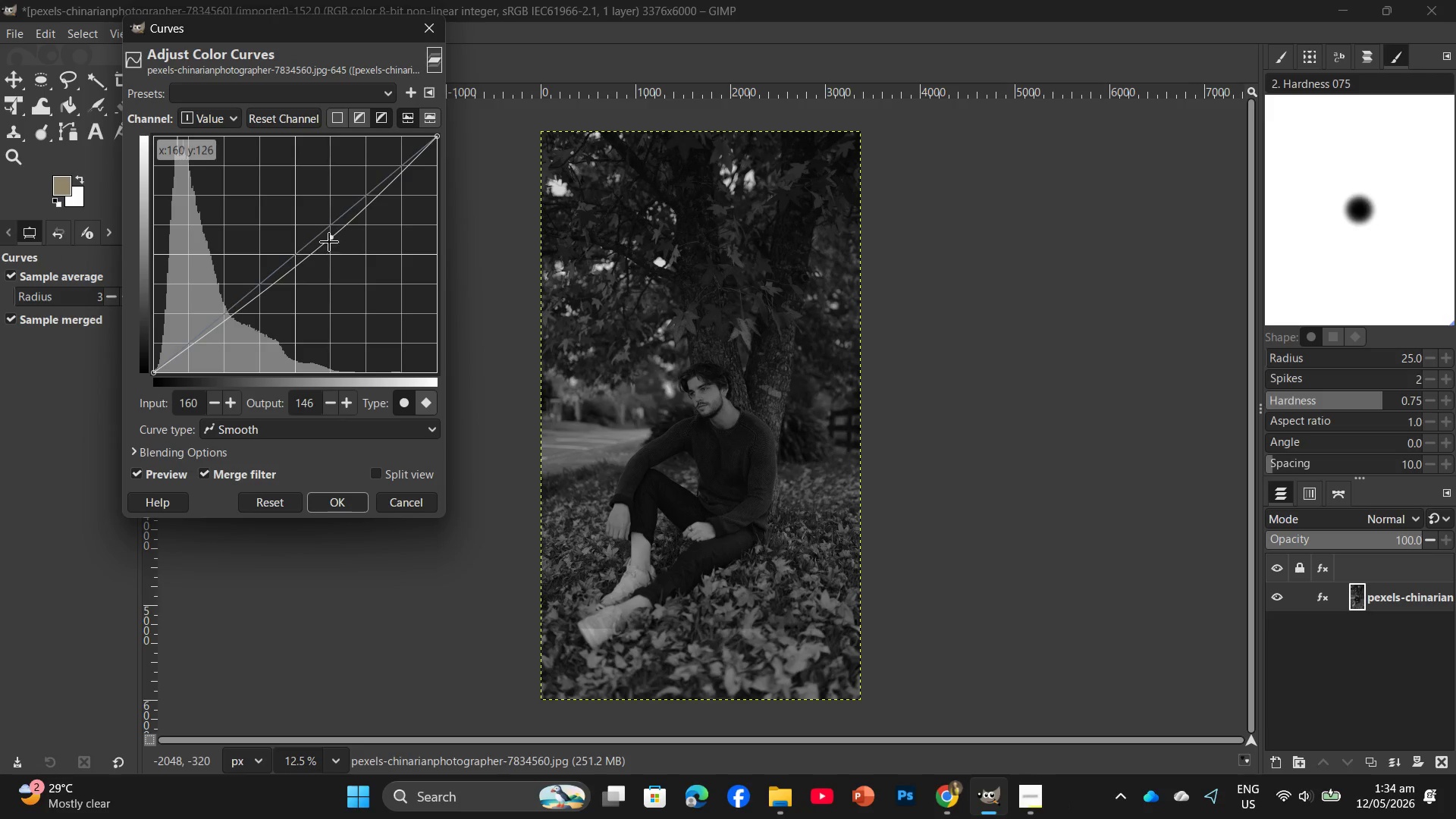 
left_click_drag(start_coordinate=[329, 238], to_coordinate=[334, 243])
 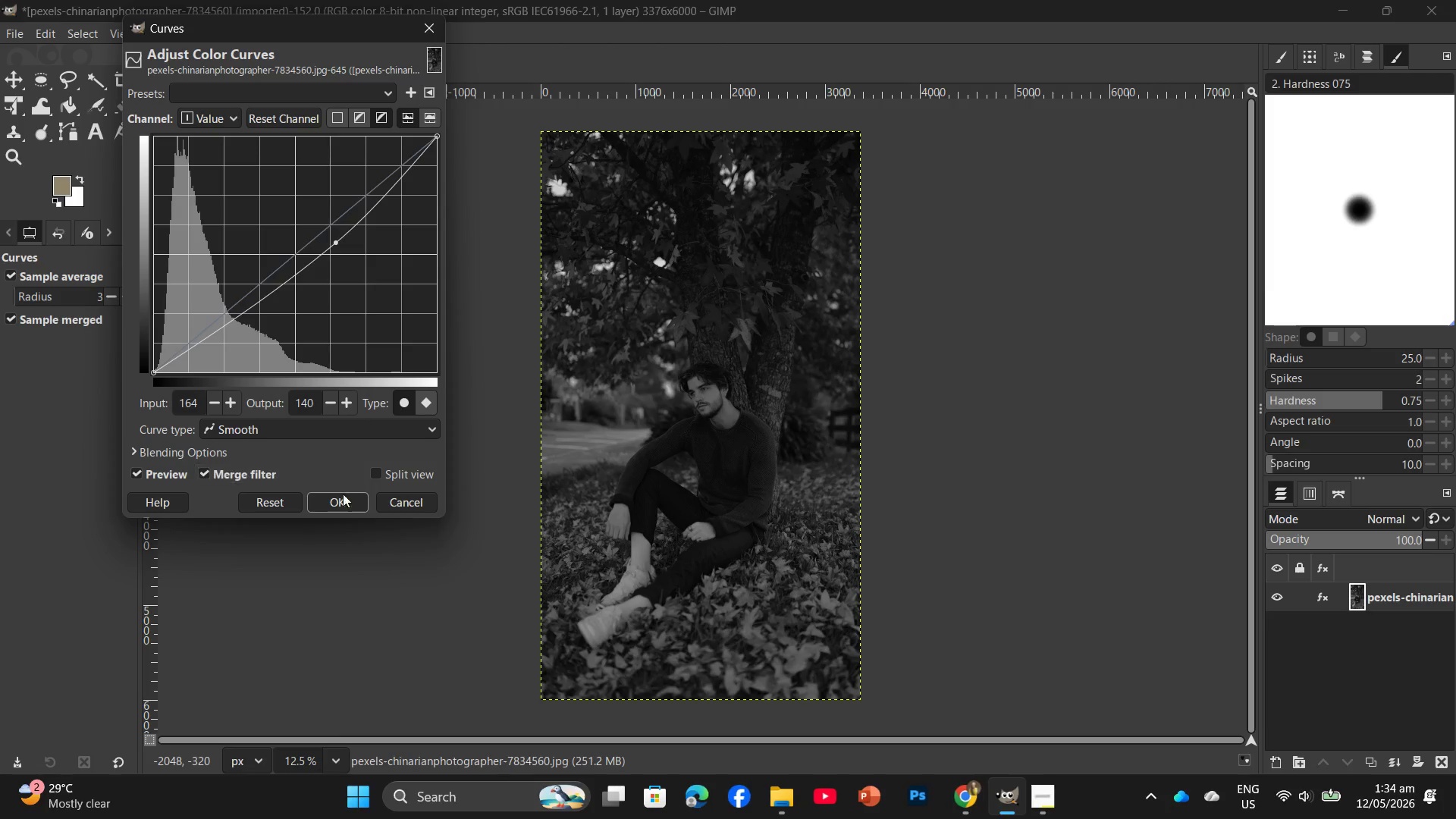 
left_click([341, 500])
 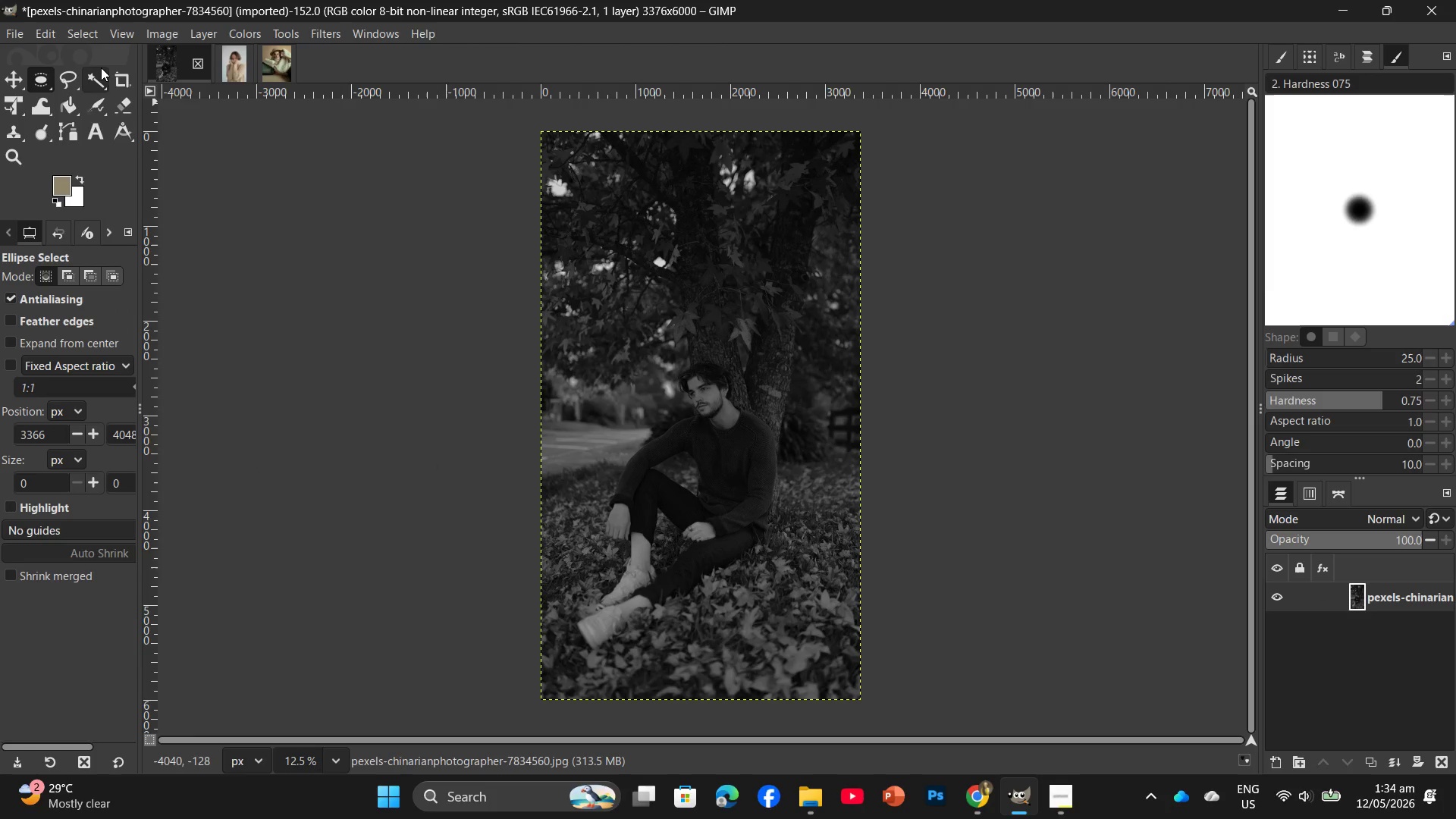 
left_click([153, 32])
 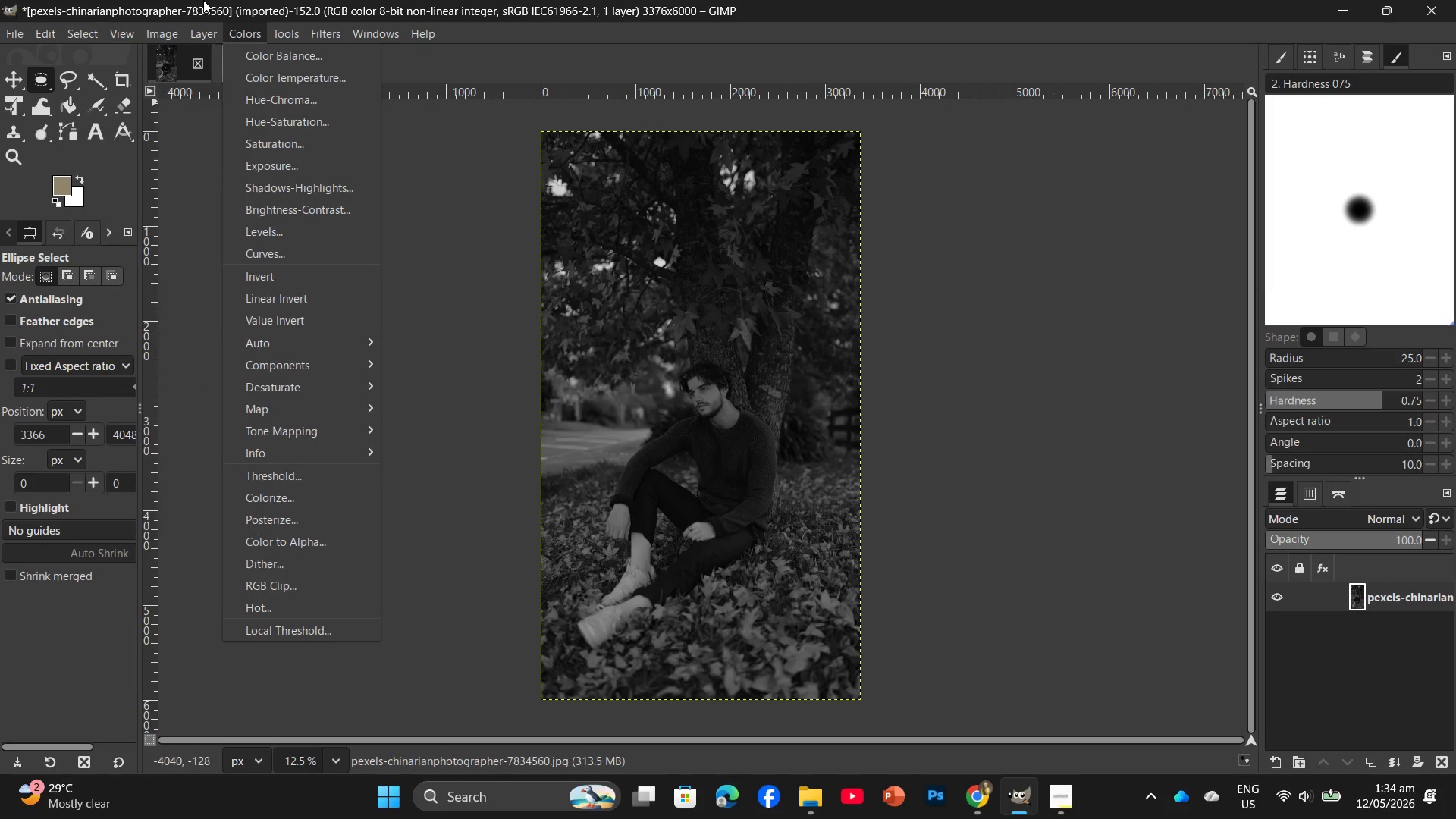 
wait(17.08)
 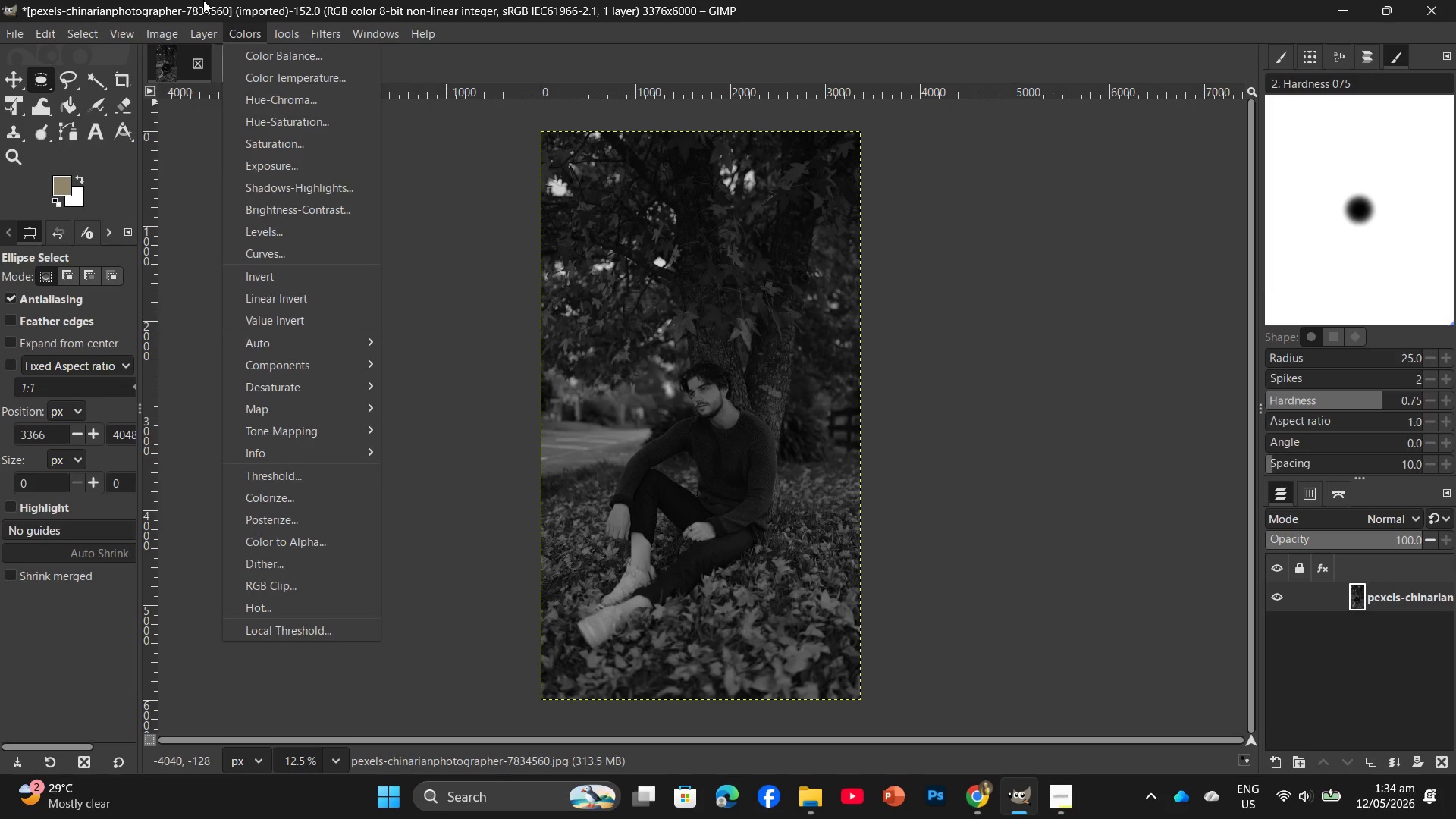 
left_click([408, 121])
 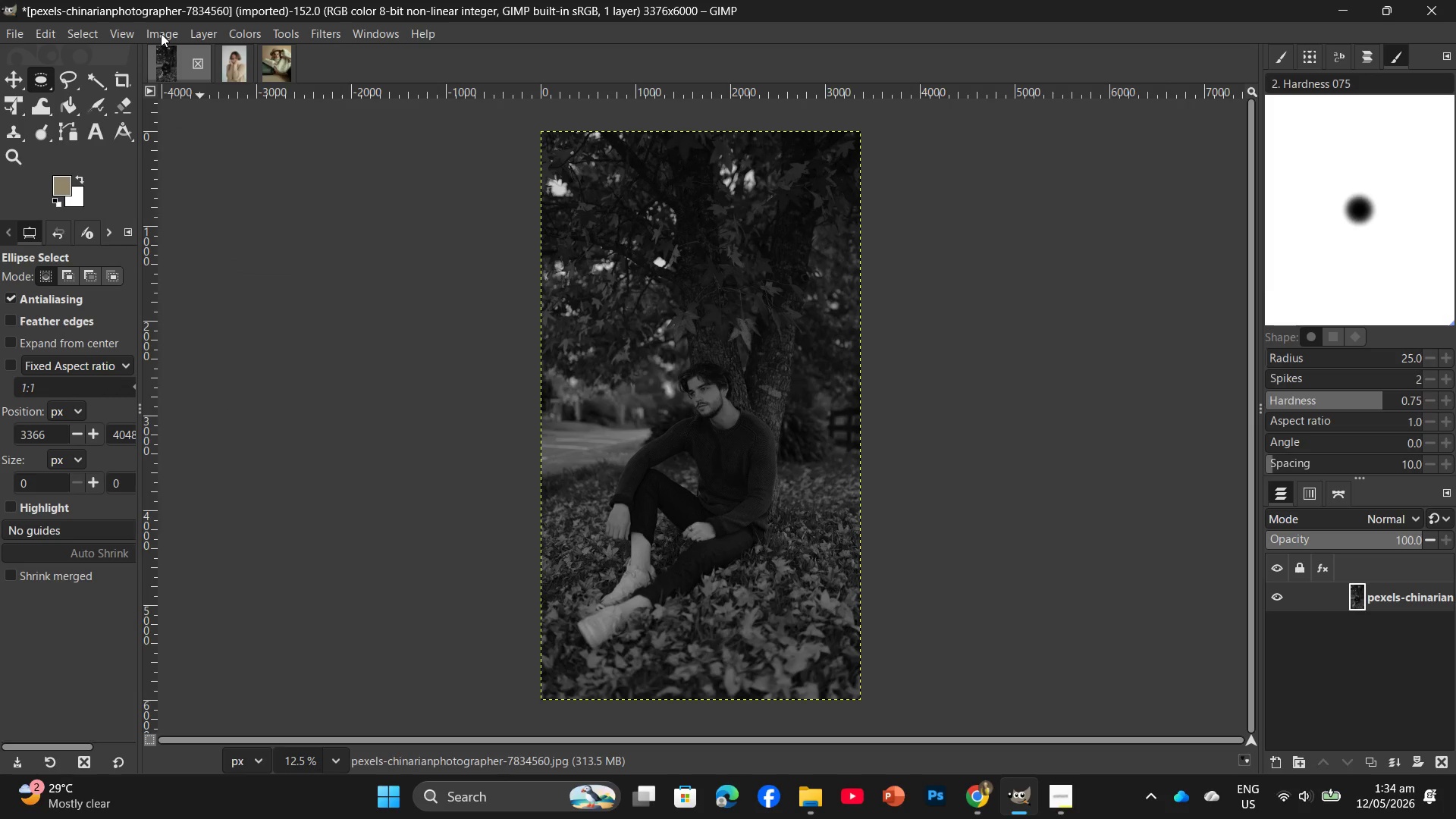 
left_click([161, 33])
 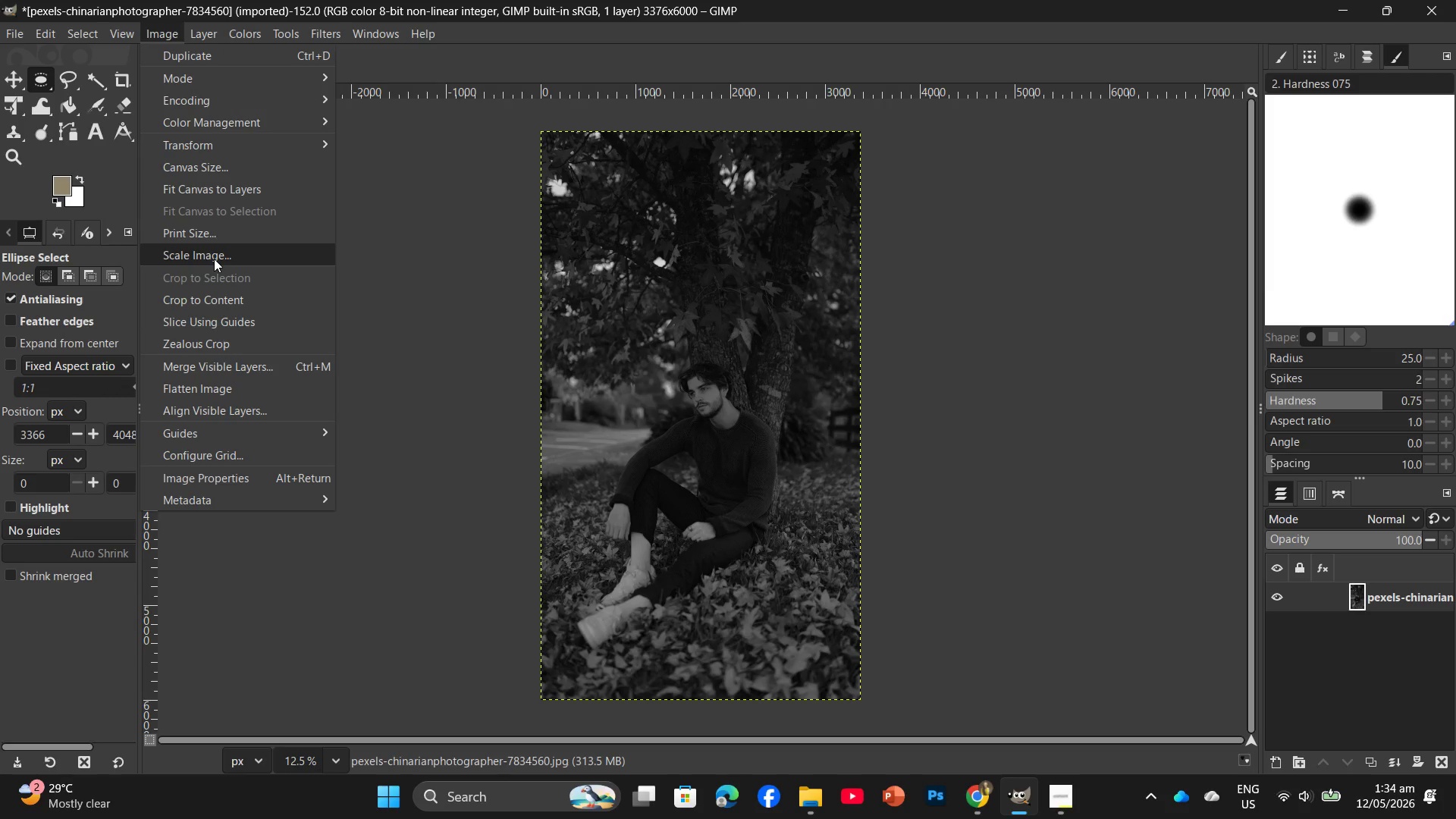 
left_click([215, 259])
 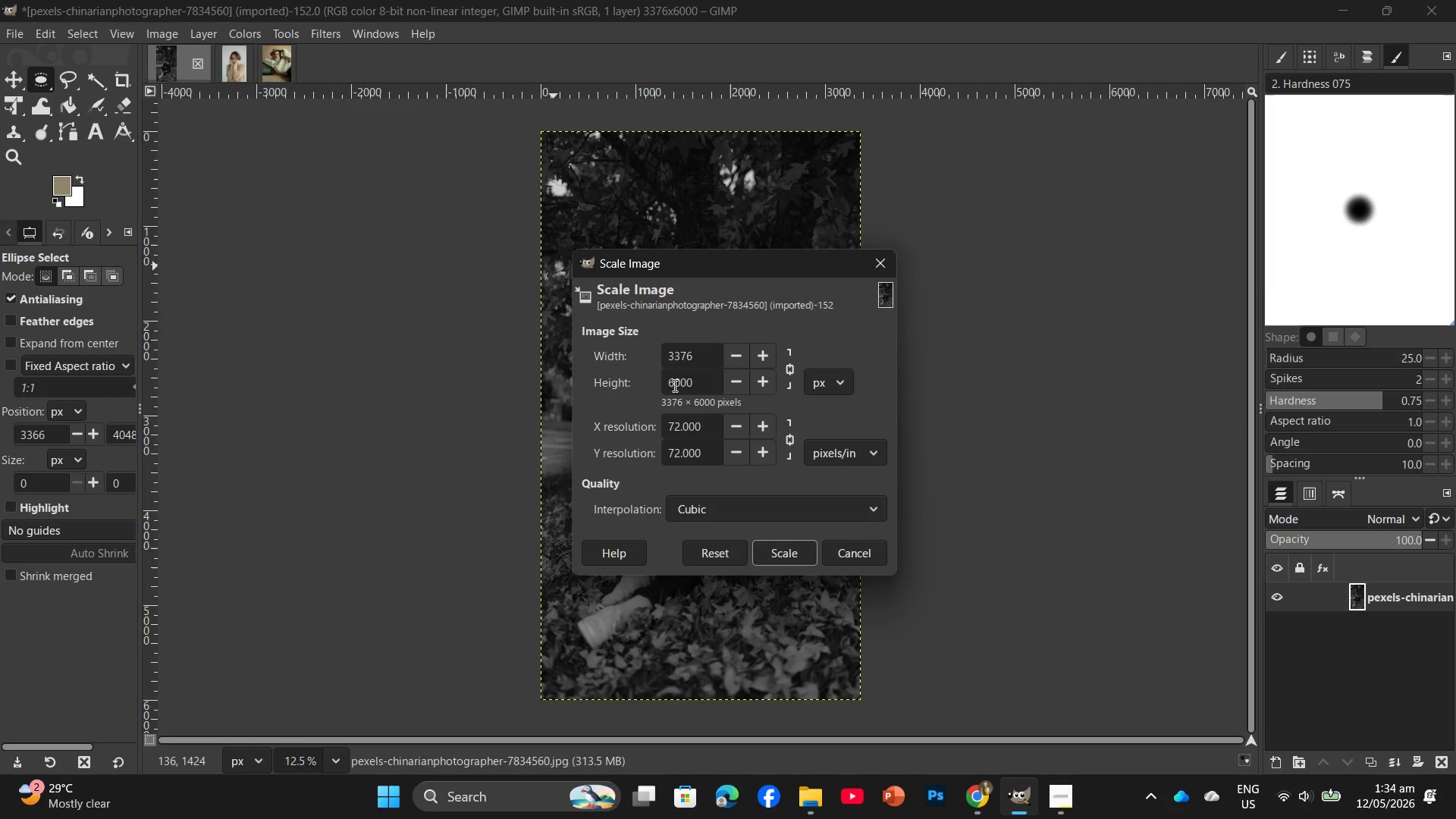 
left_click_drag(start_coordinate=[694, 381], to_coordinate=[667, 384])
 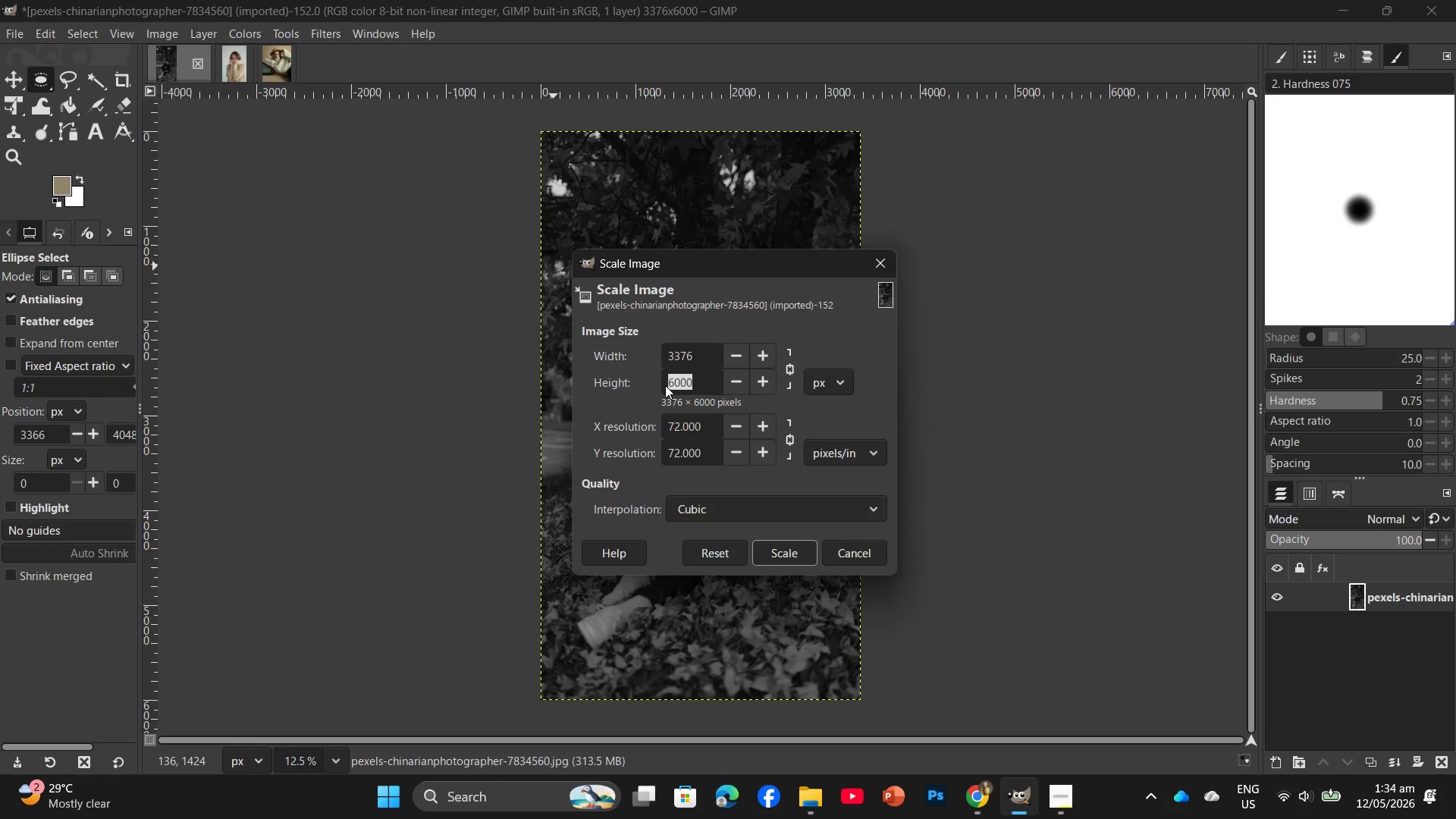 
key(Numpad2)
 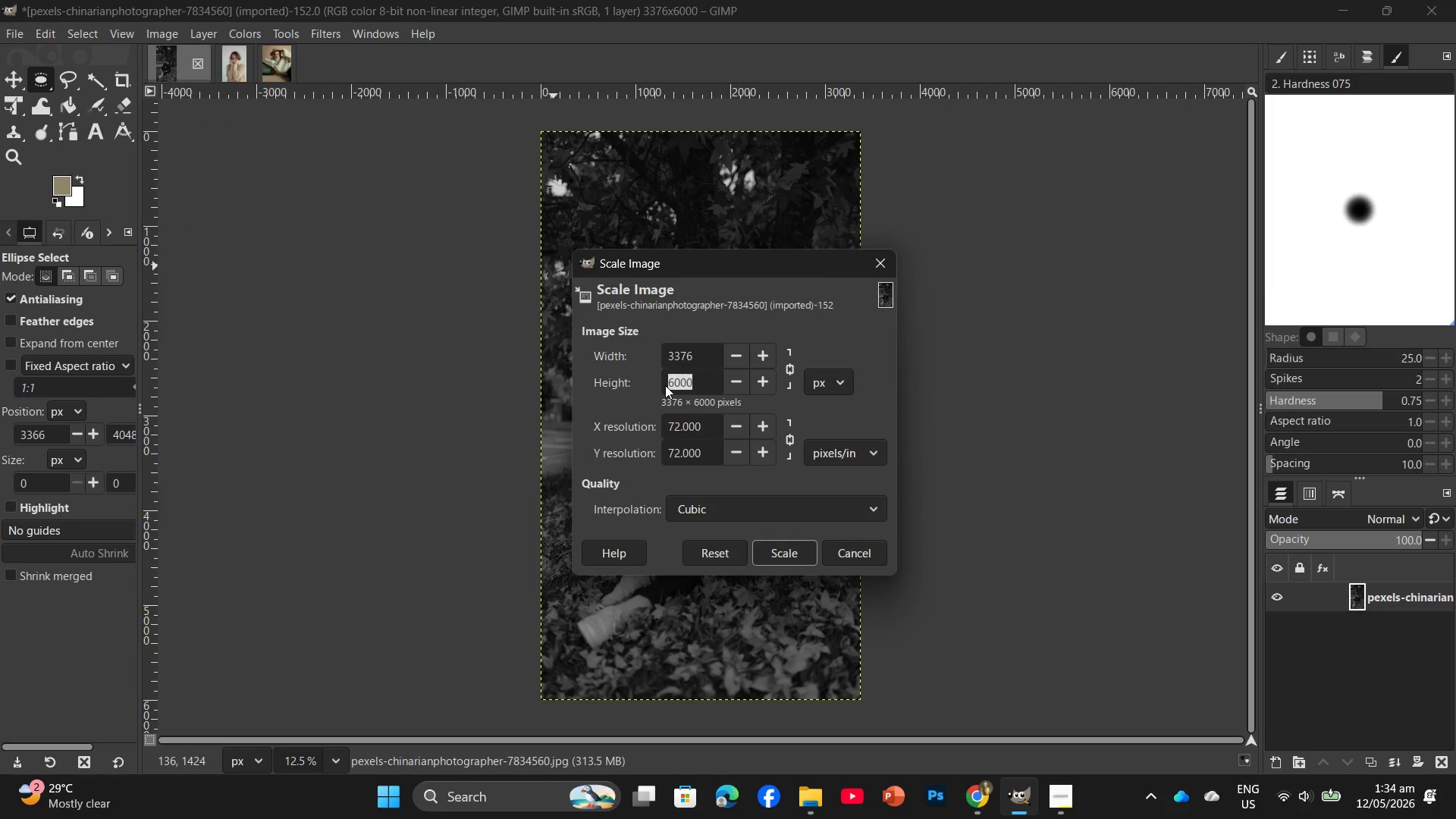 
key(Numpad0)
 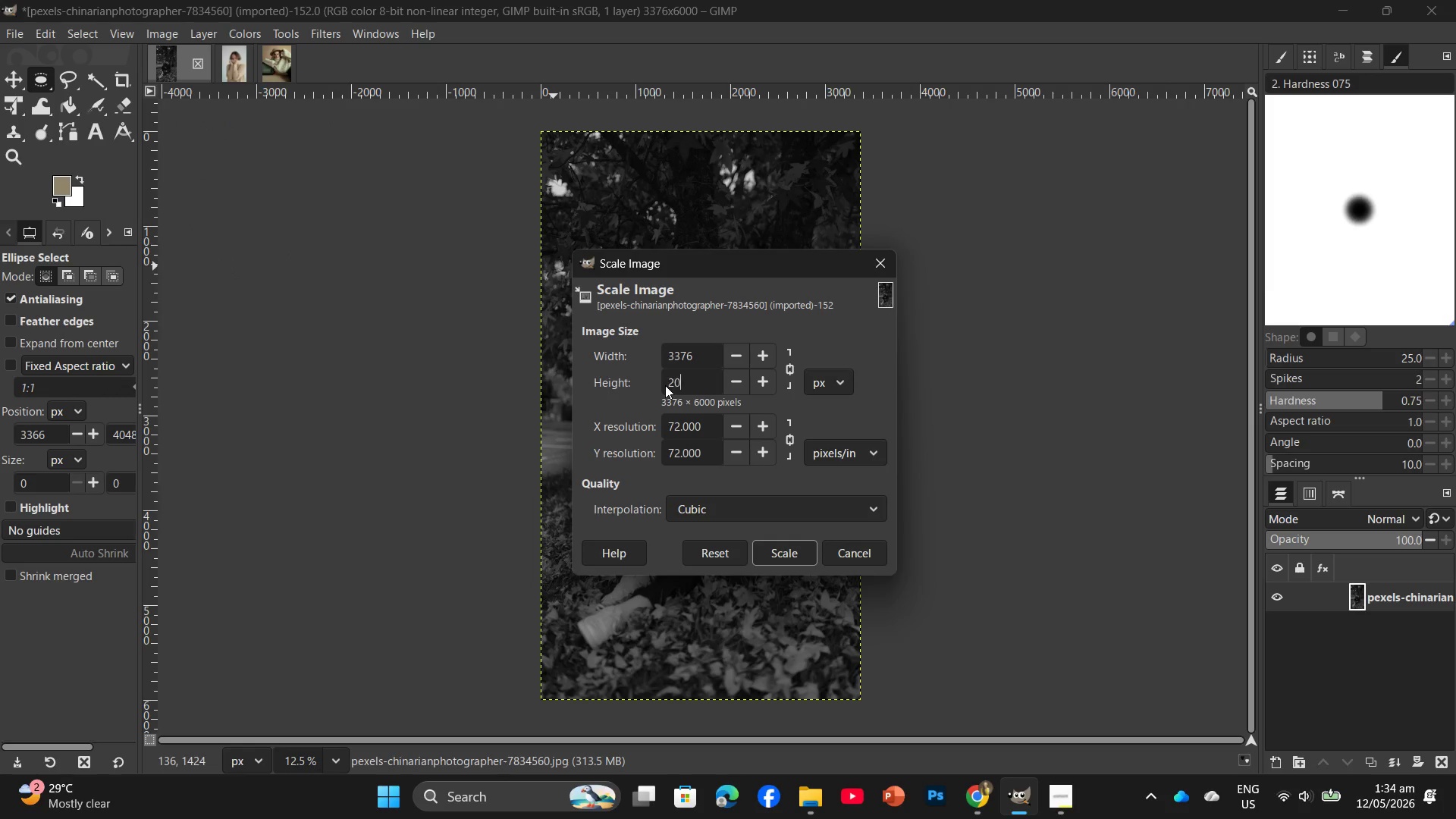 
key(Numpad0)
 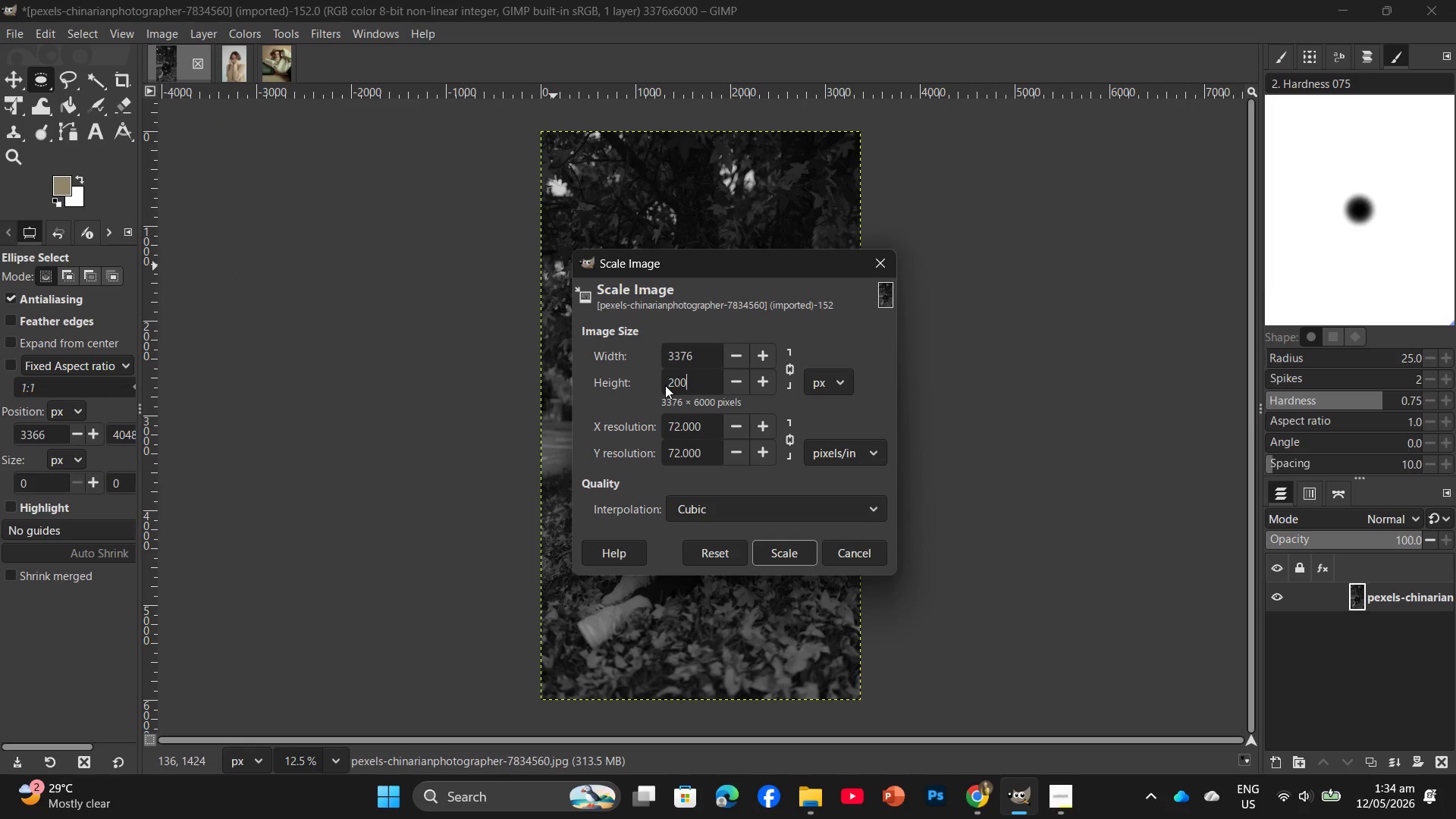 
key(Numpad0)
 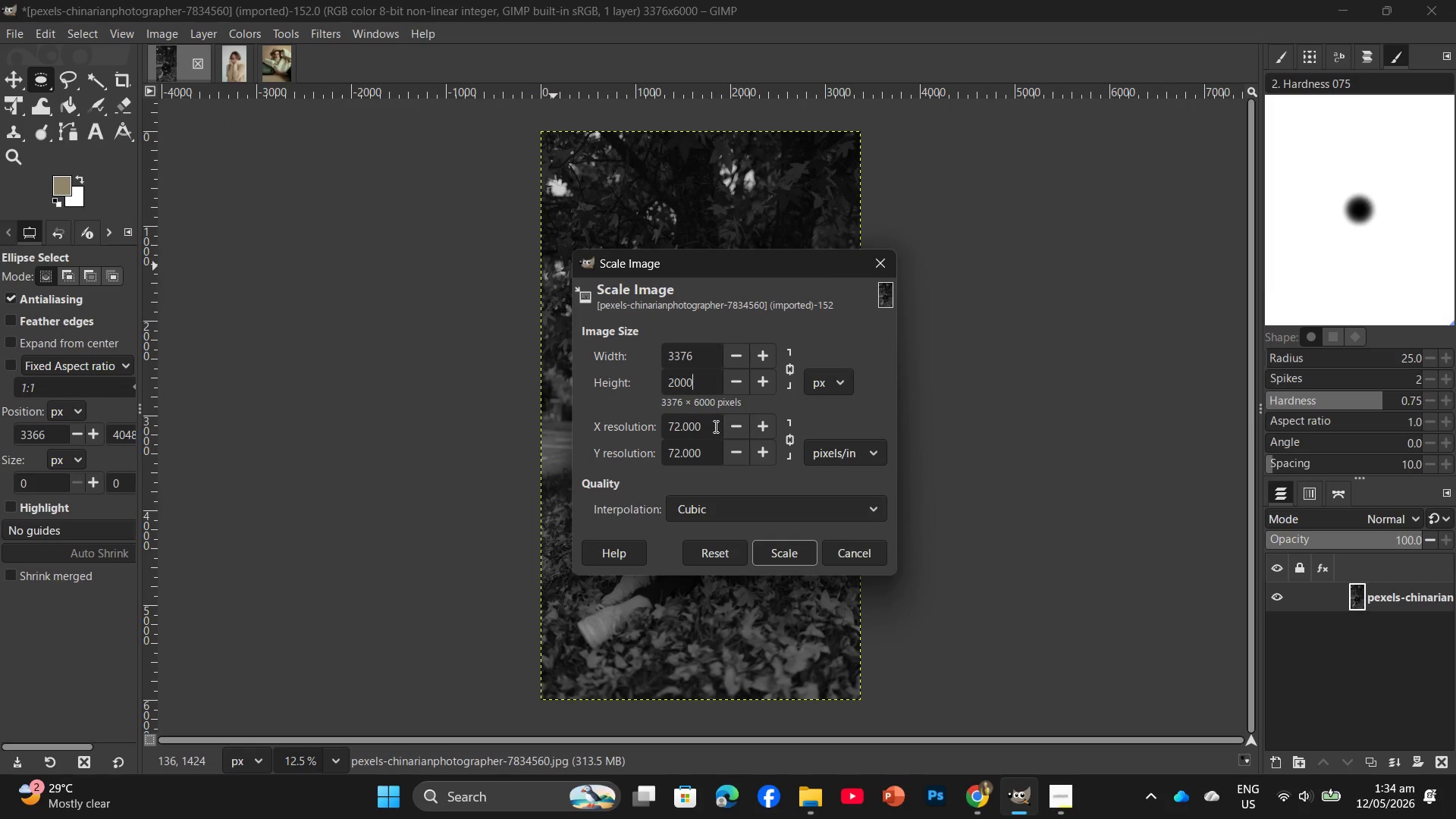 
left_click_drag(start_coordinate=[714, 426], to_coordinate=[643, 444])
 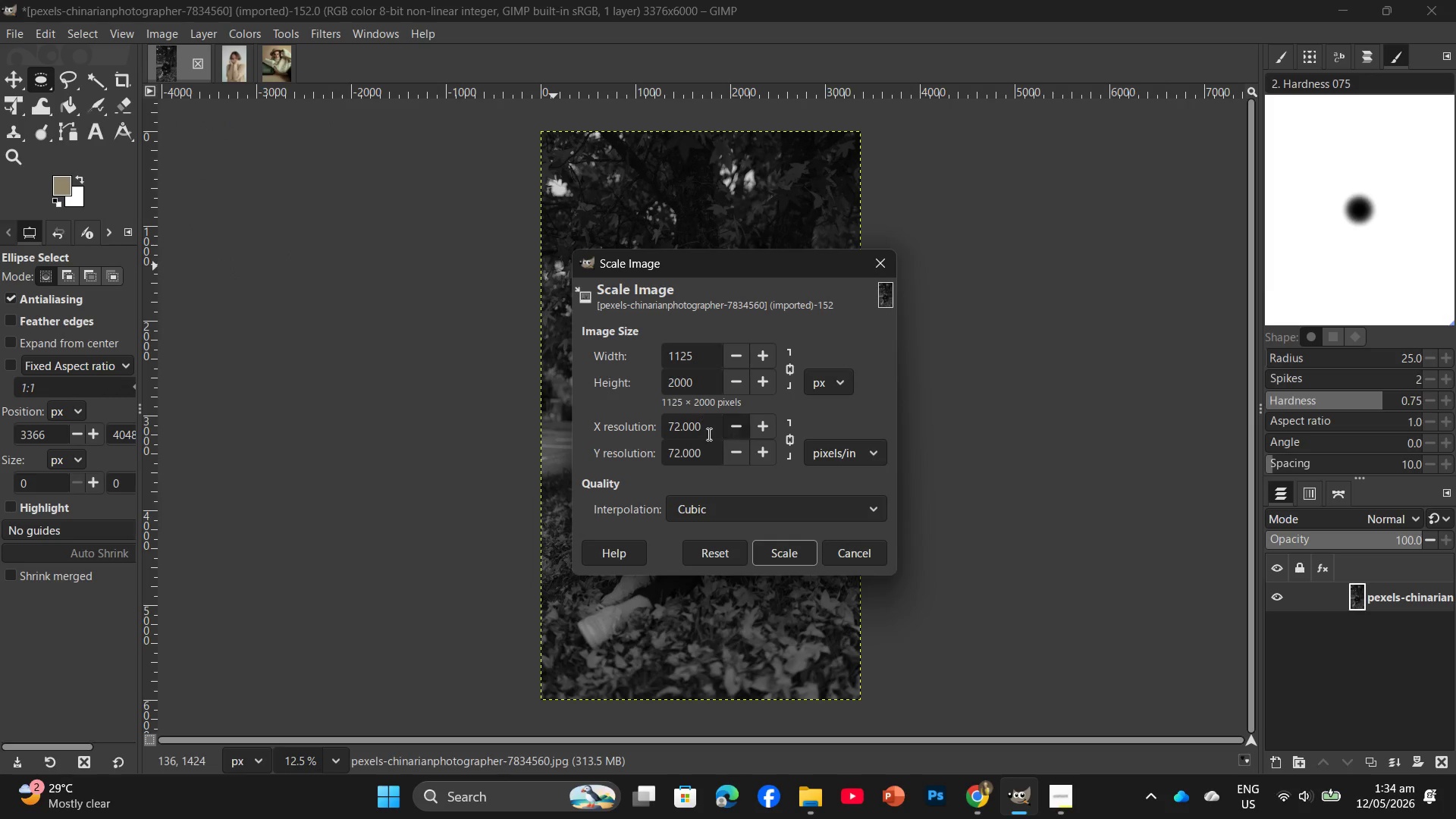 
left_click_drag(start_coordinate=[704, 432], to_coordinate=[669, 436])
 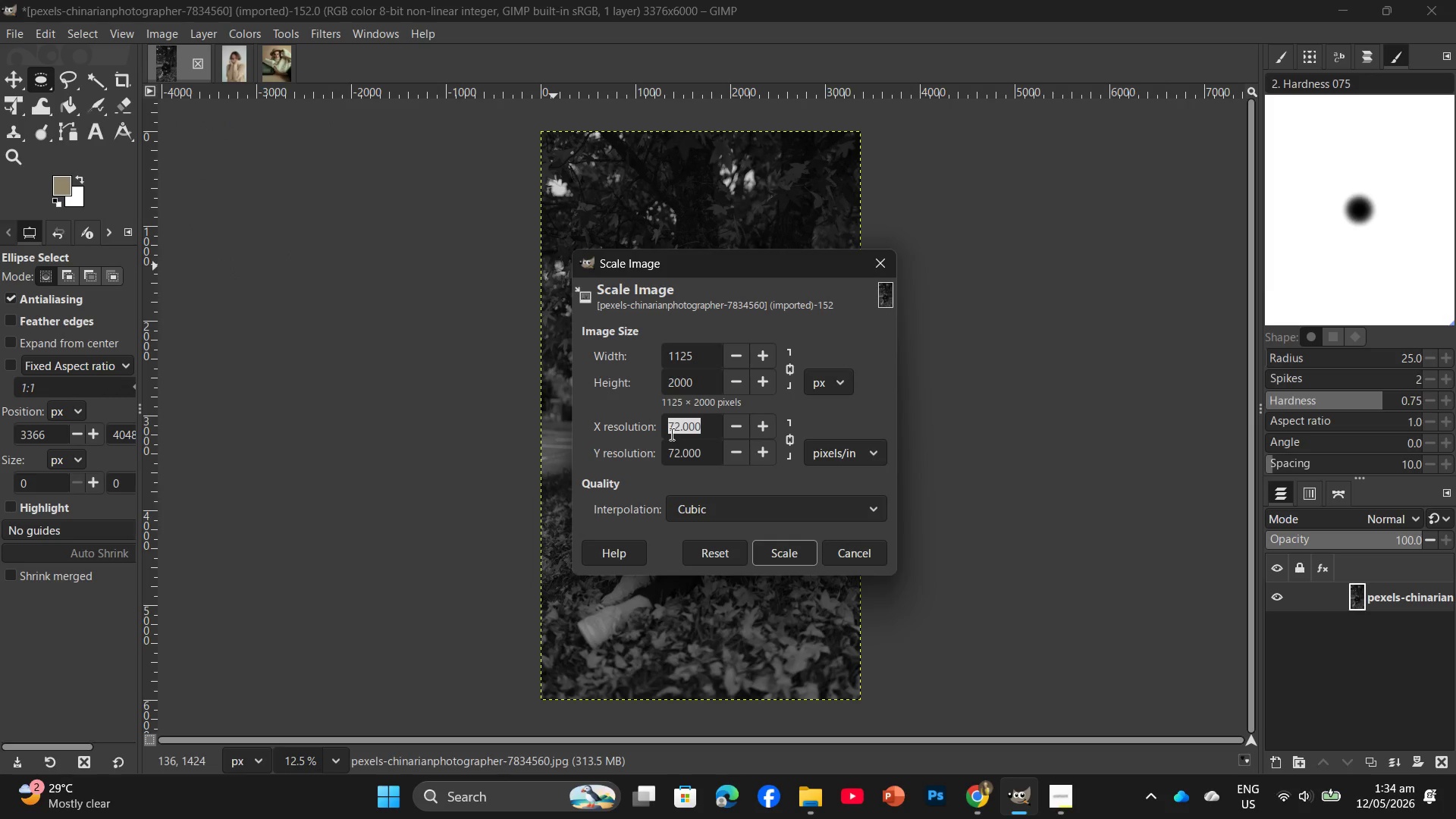 
key(Numpad3)
 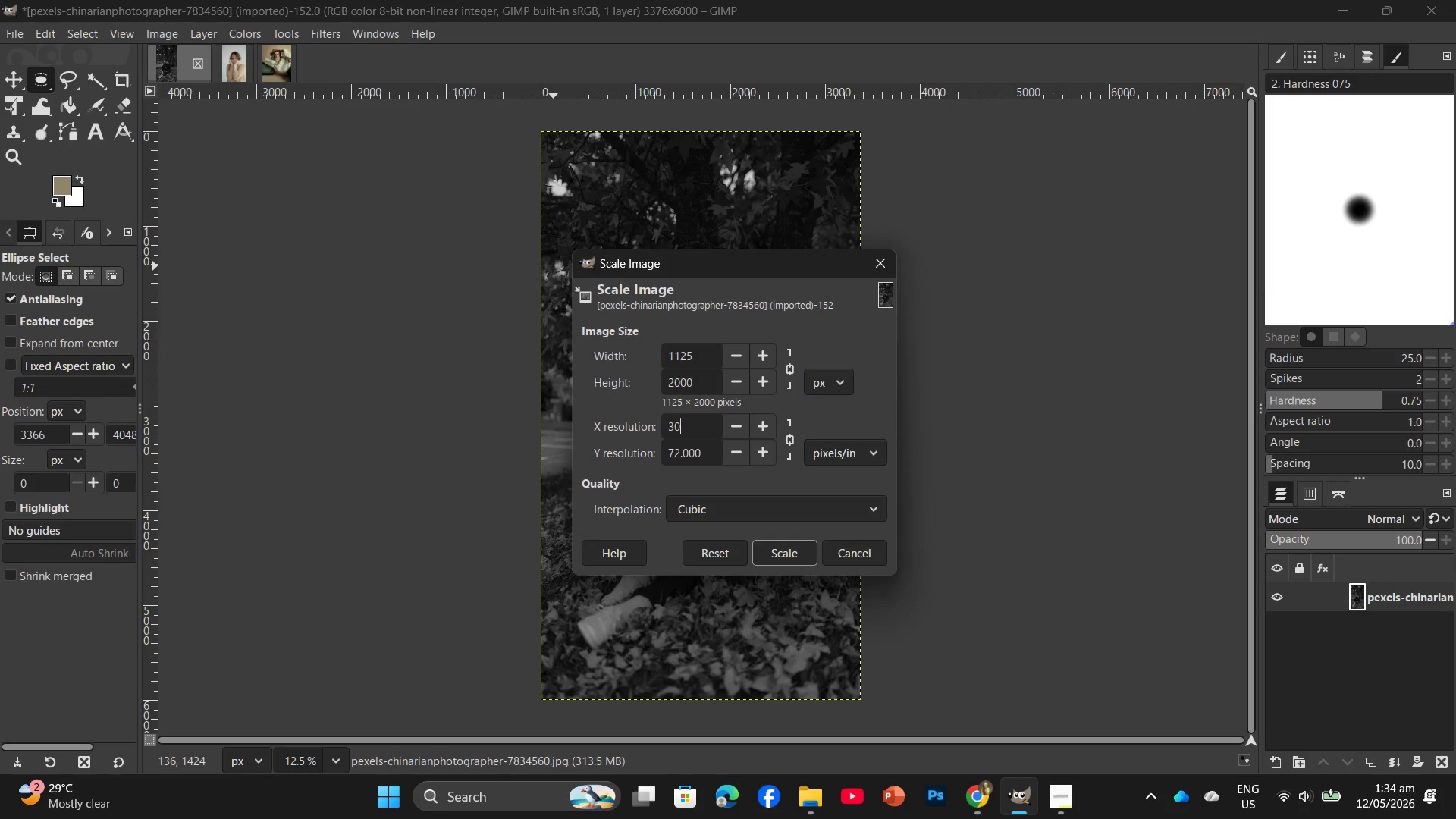 
key(Numpad0)
 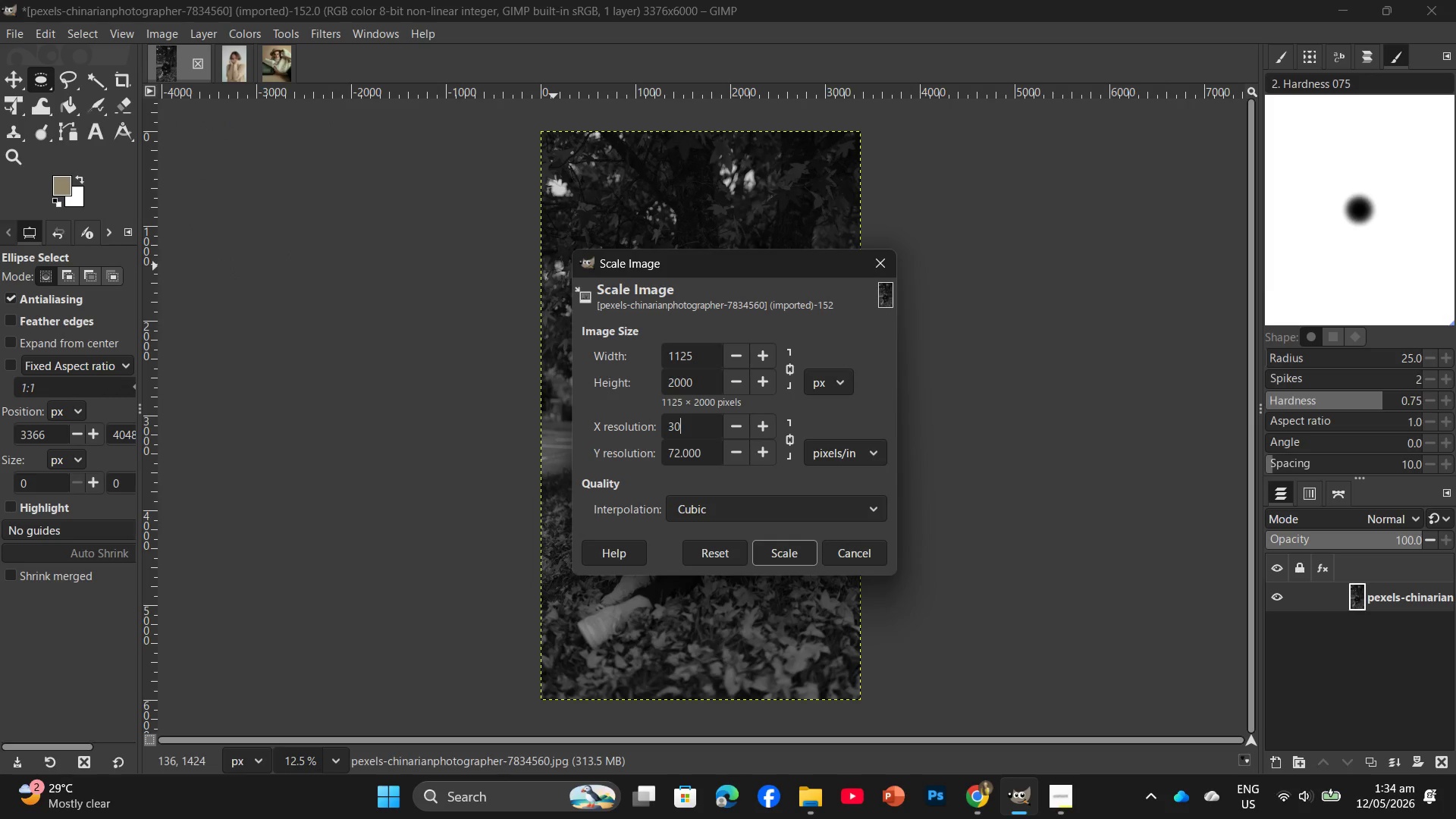 
key(Numpad0)
 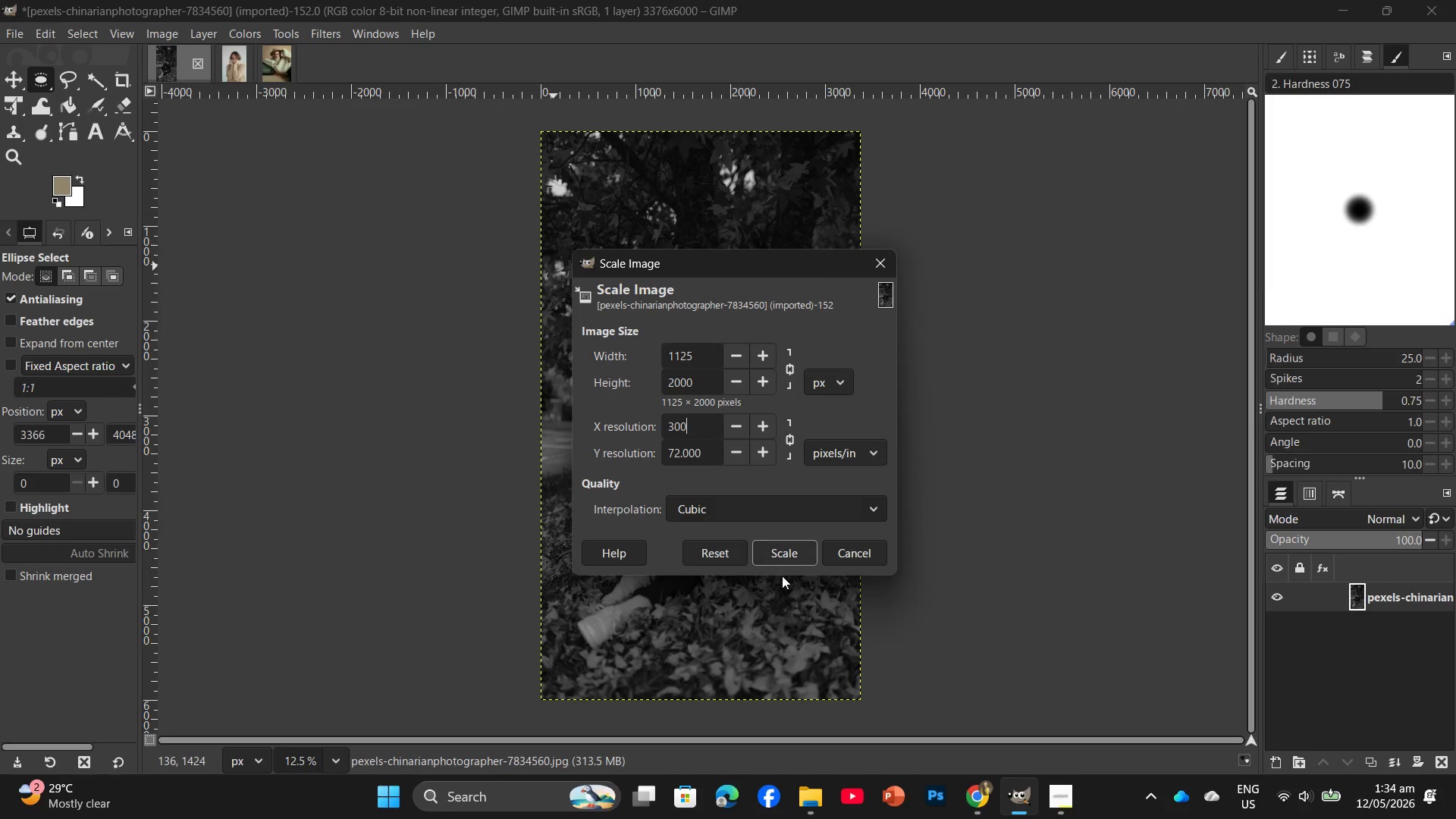 
left_click([798, 559])
 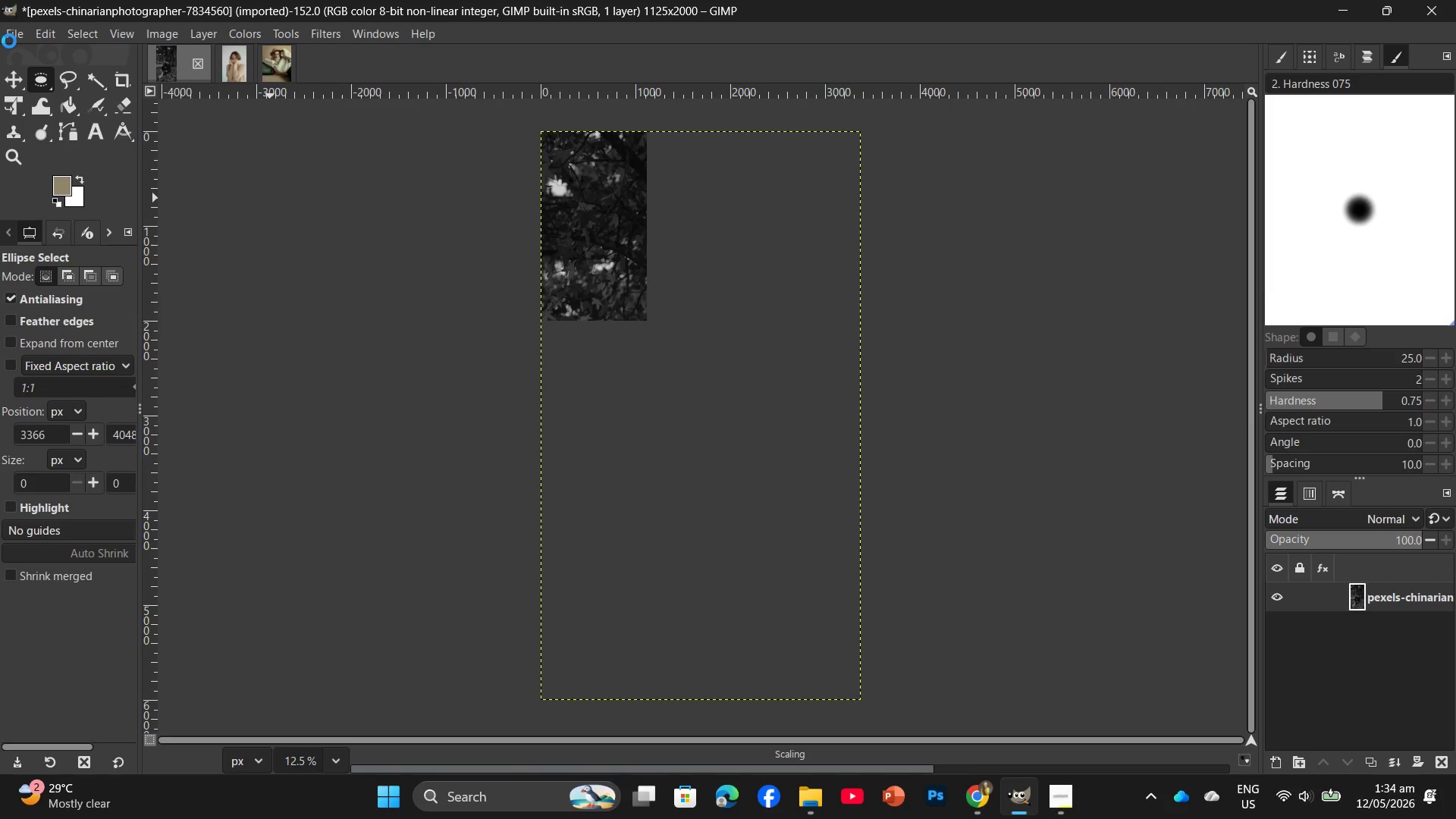 
left_click([9, 41])
 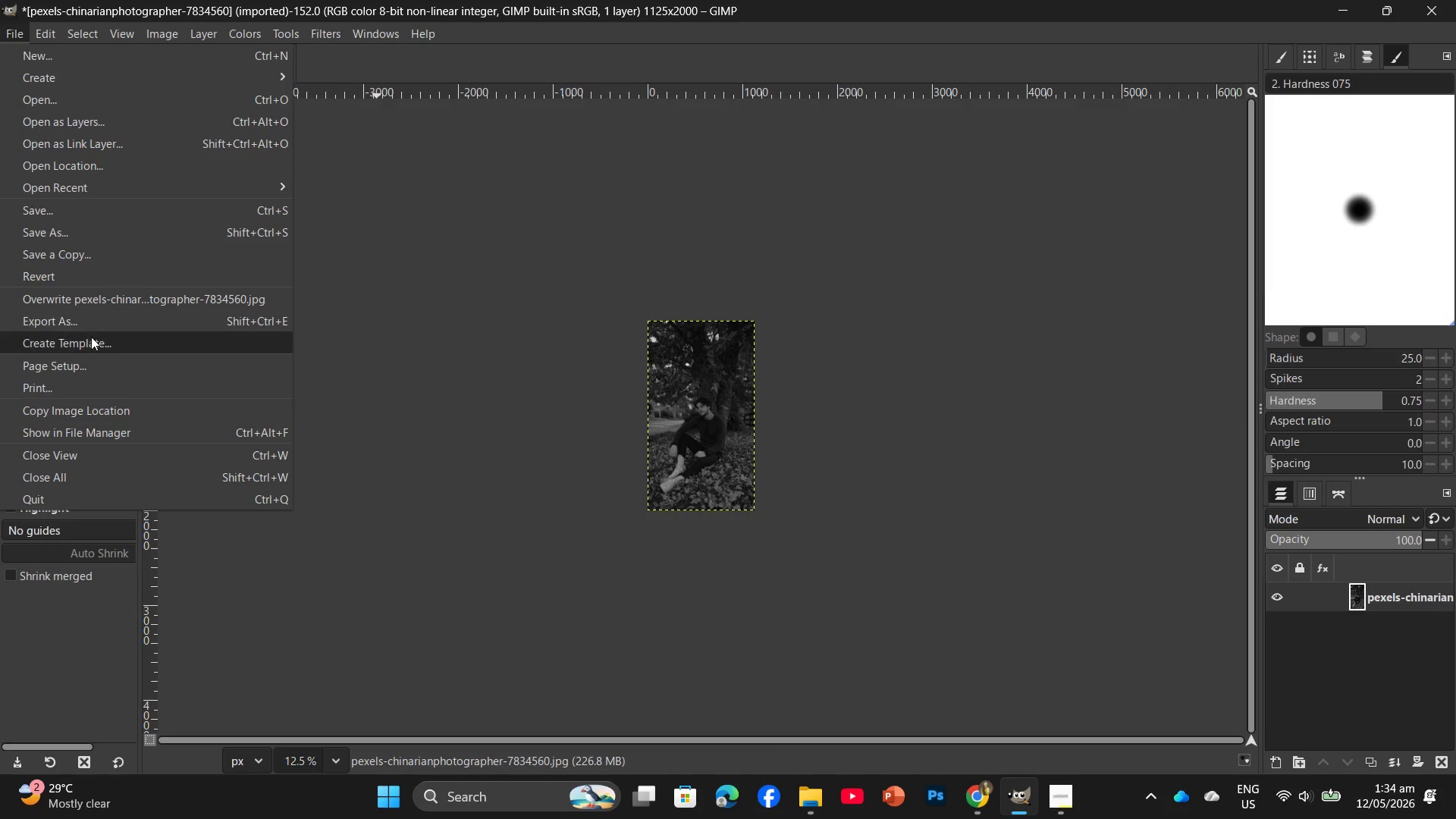 
left_click([91, 326])
 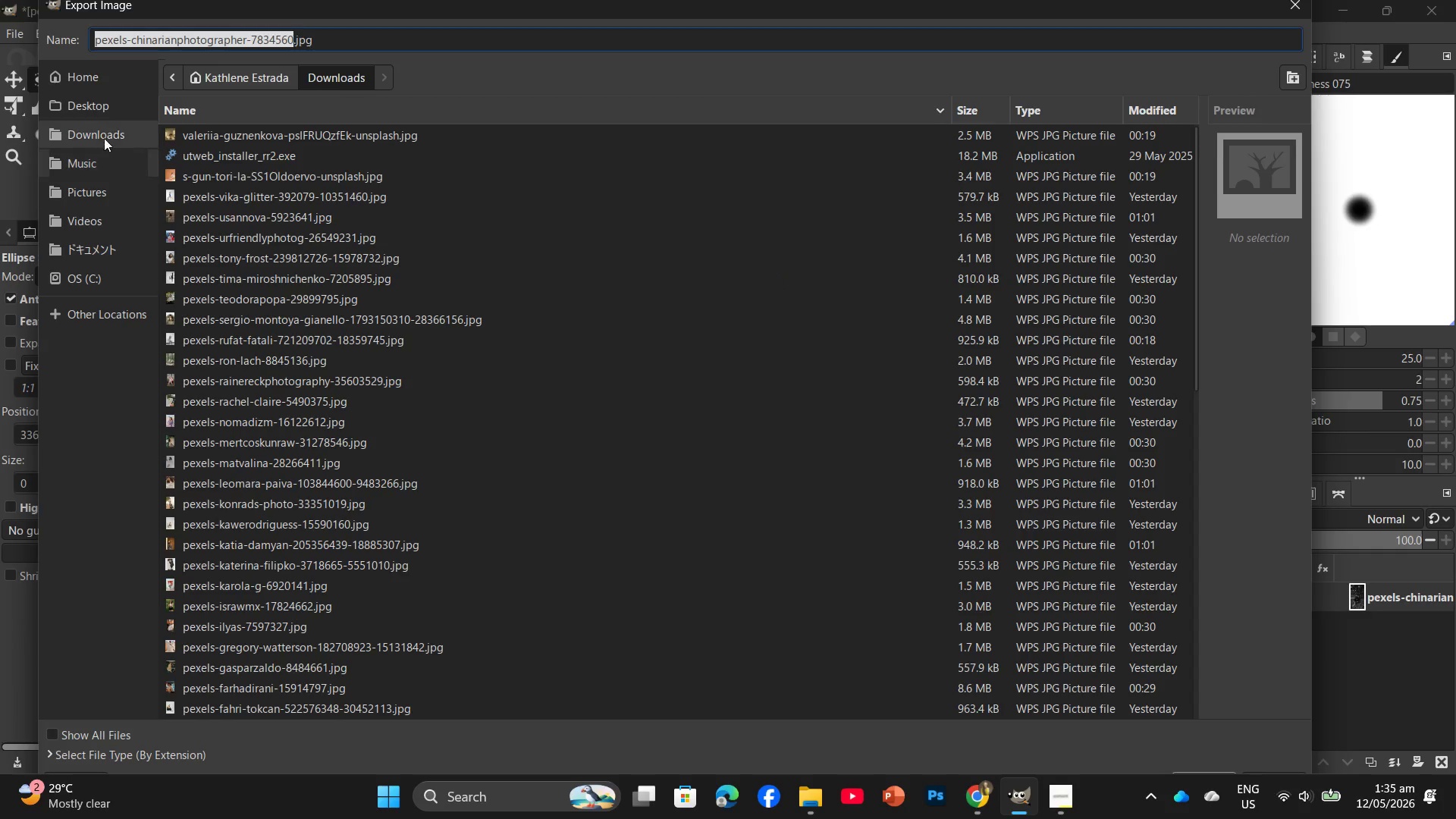 
left_click([105, 105])
 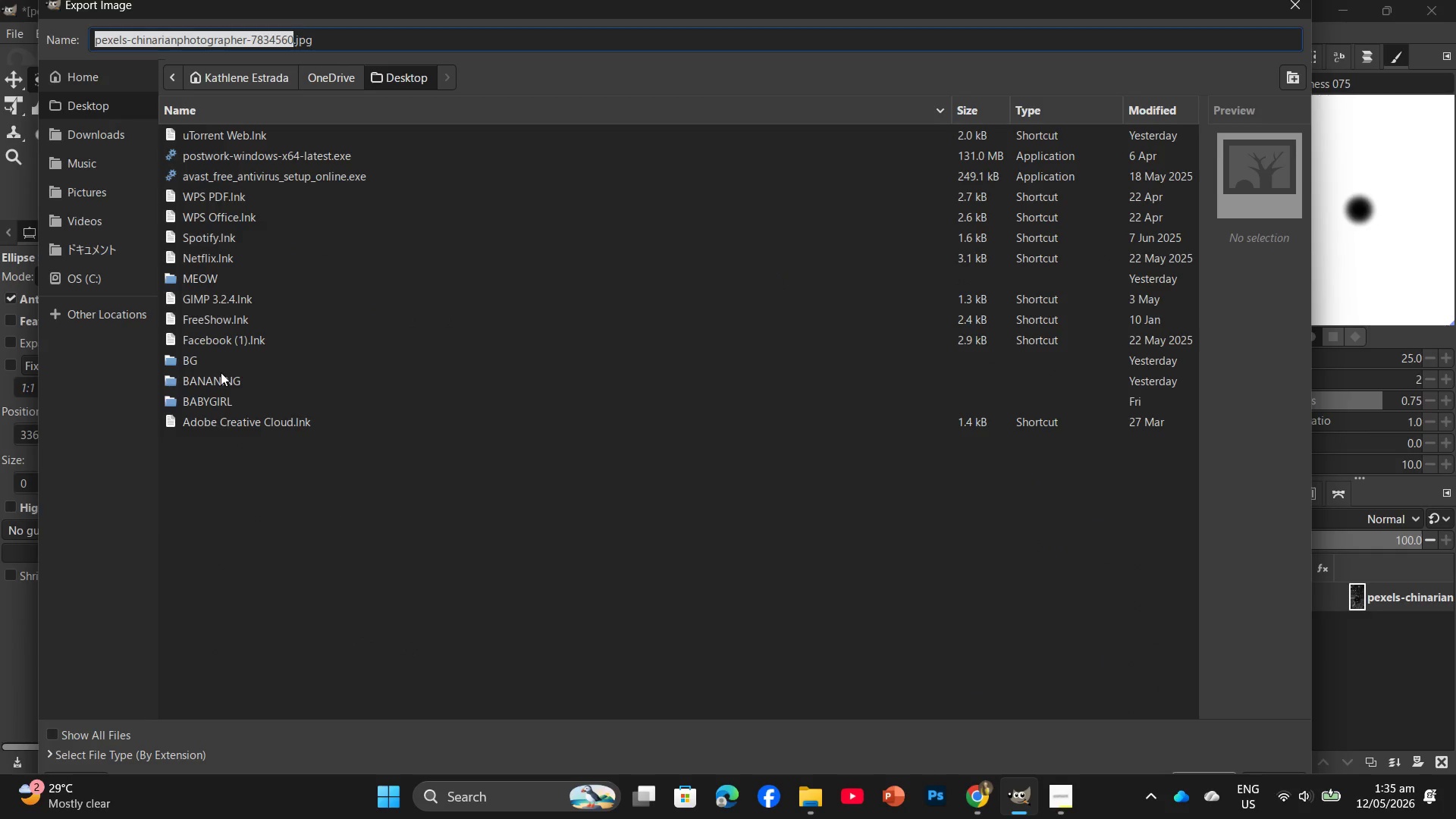 
double_click([221, 372])
 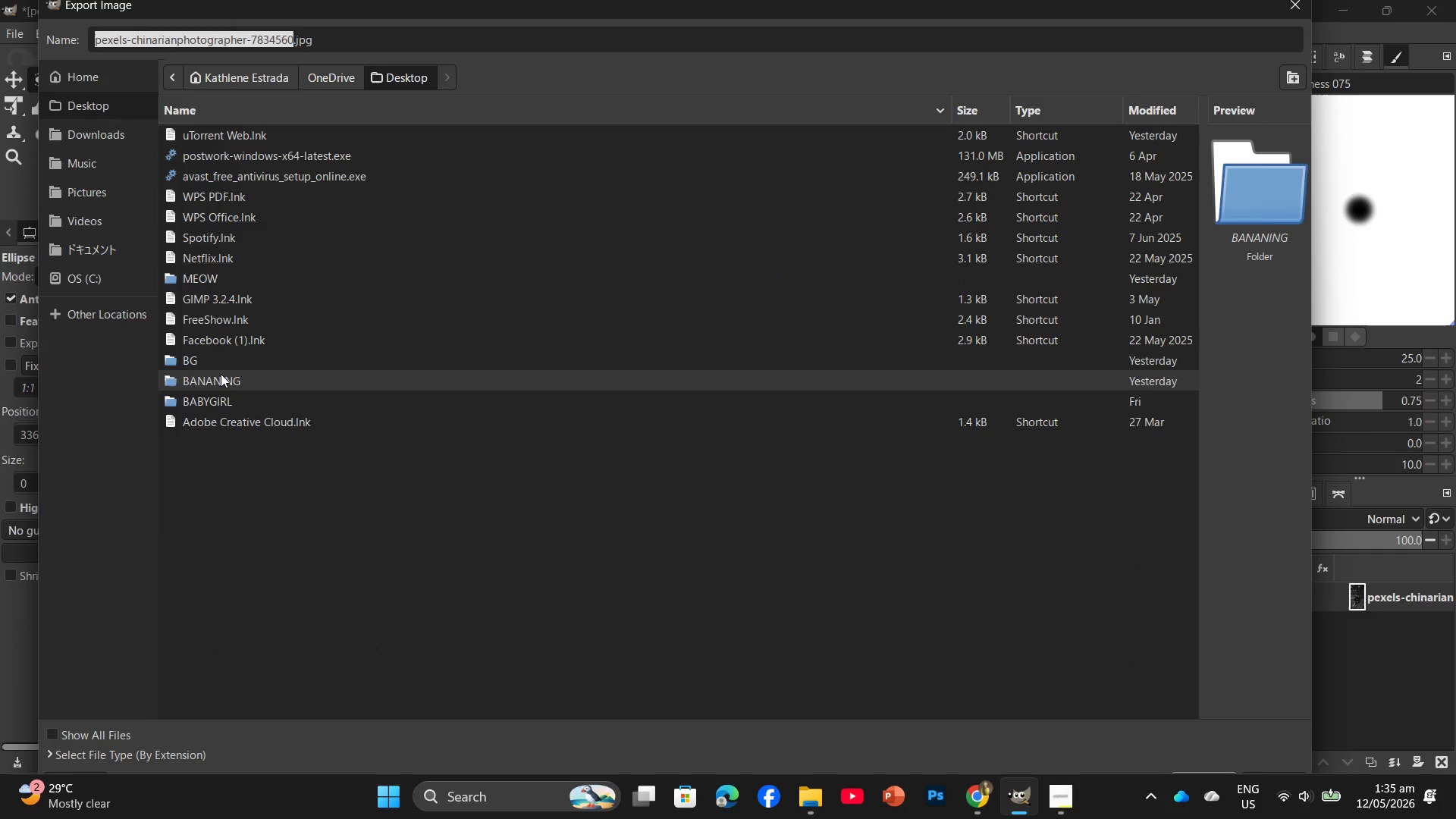 
double_click([221, 374])
 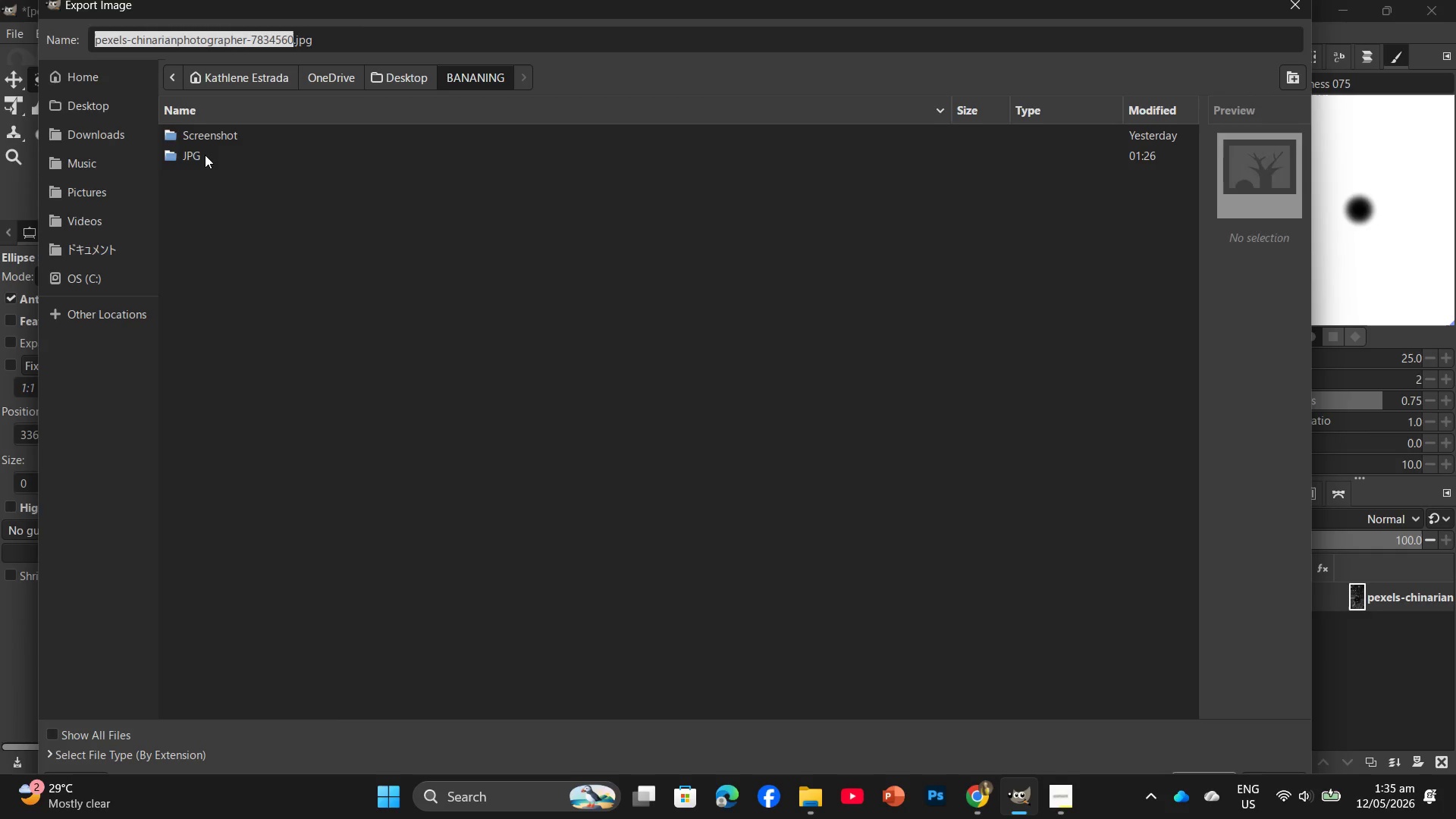 
double_click([205, 155])
 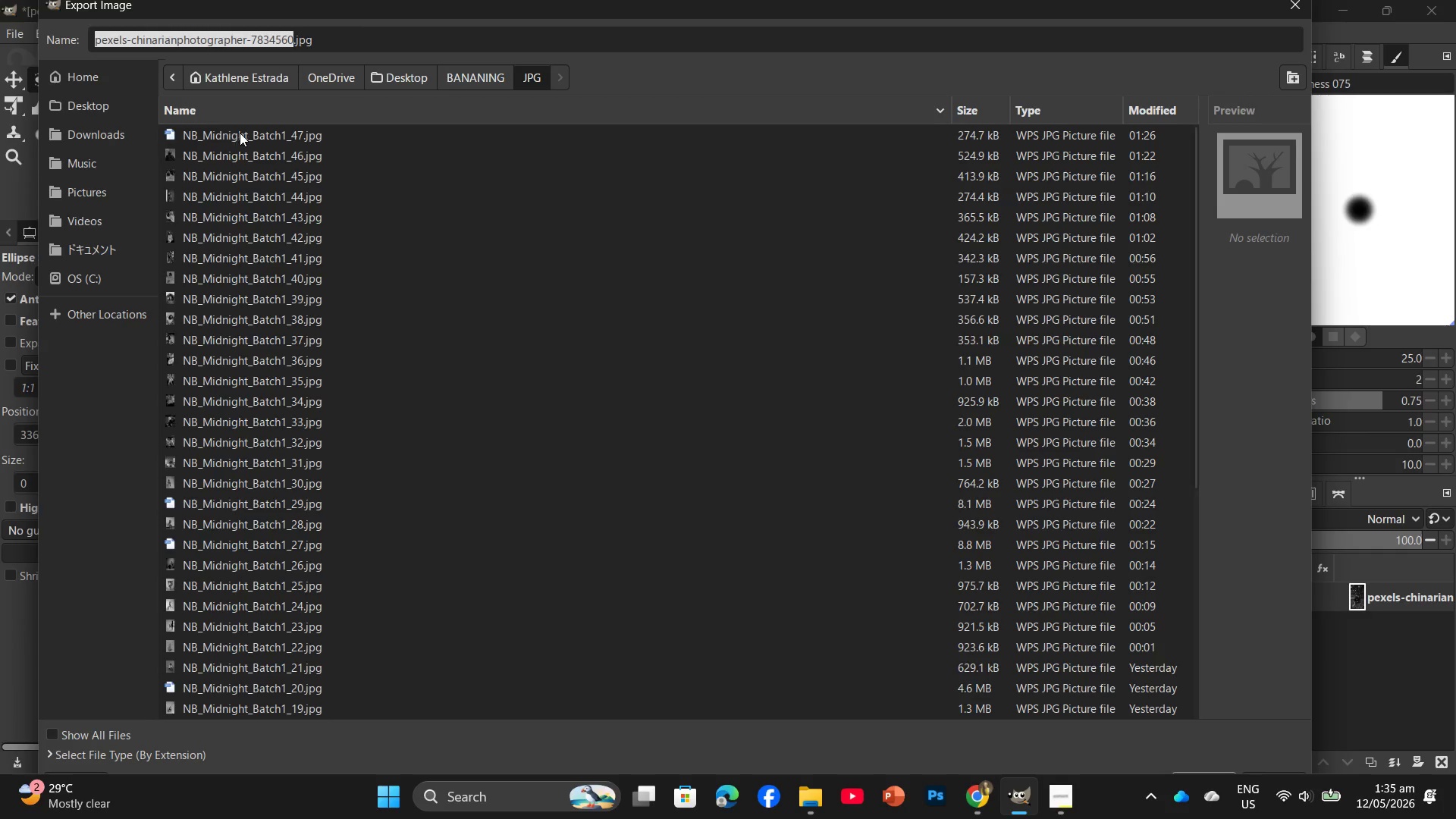 
left_click([241, 131])
 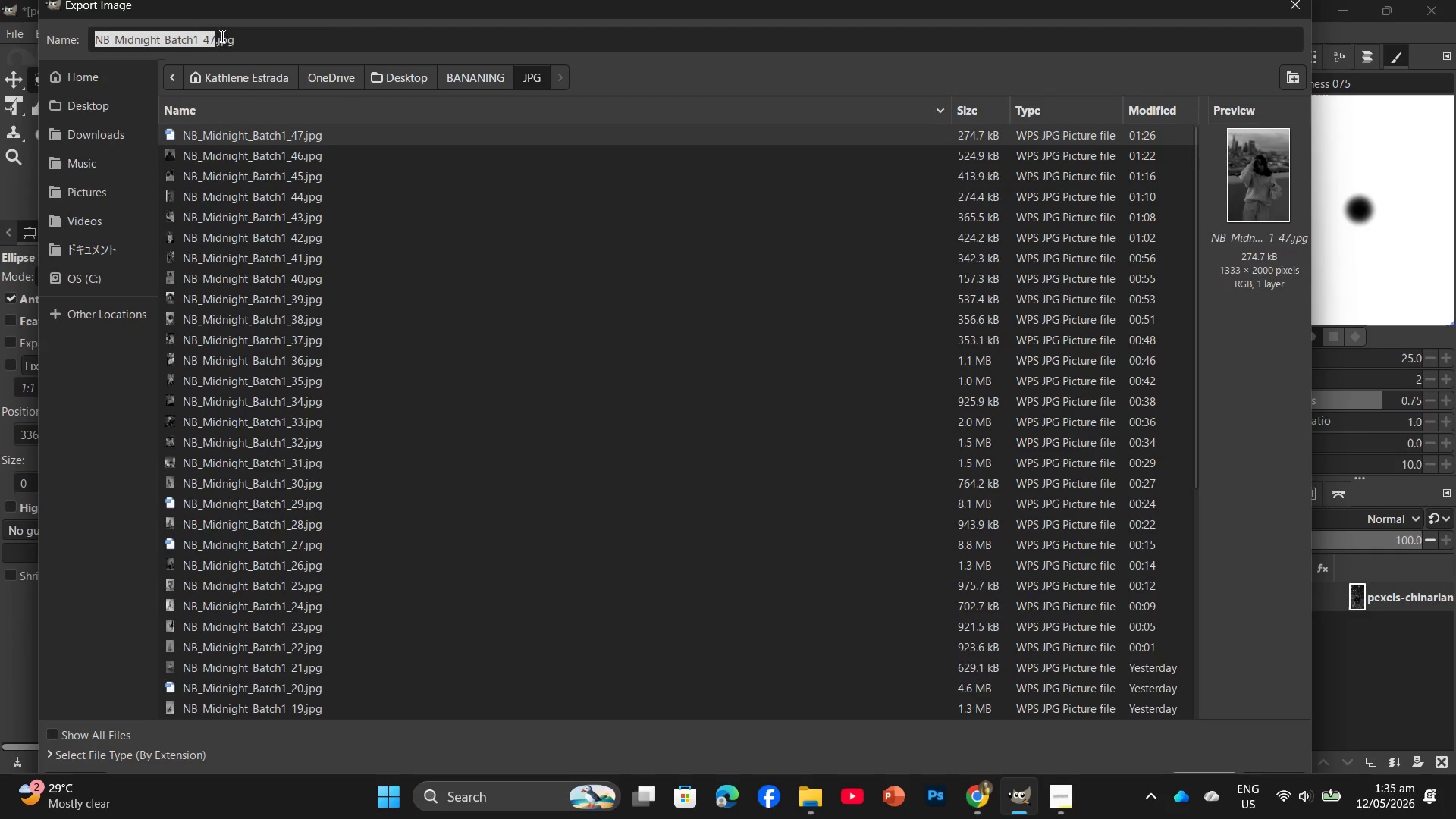 
left_click([214, 36])
 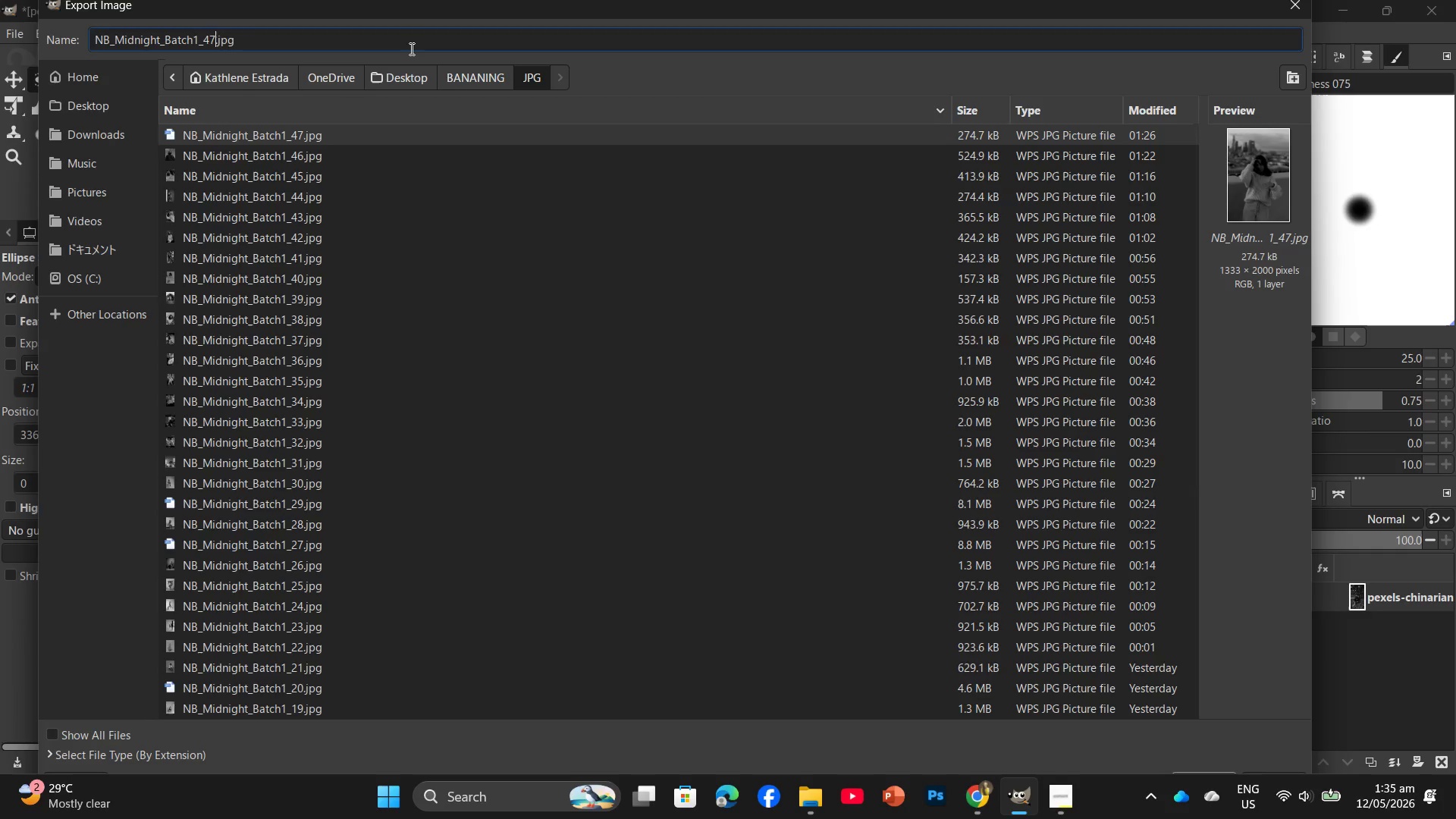 
key(Backspace)
 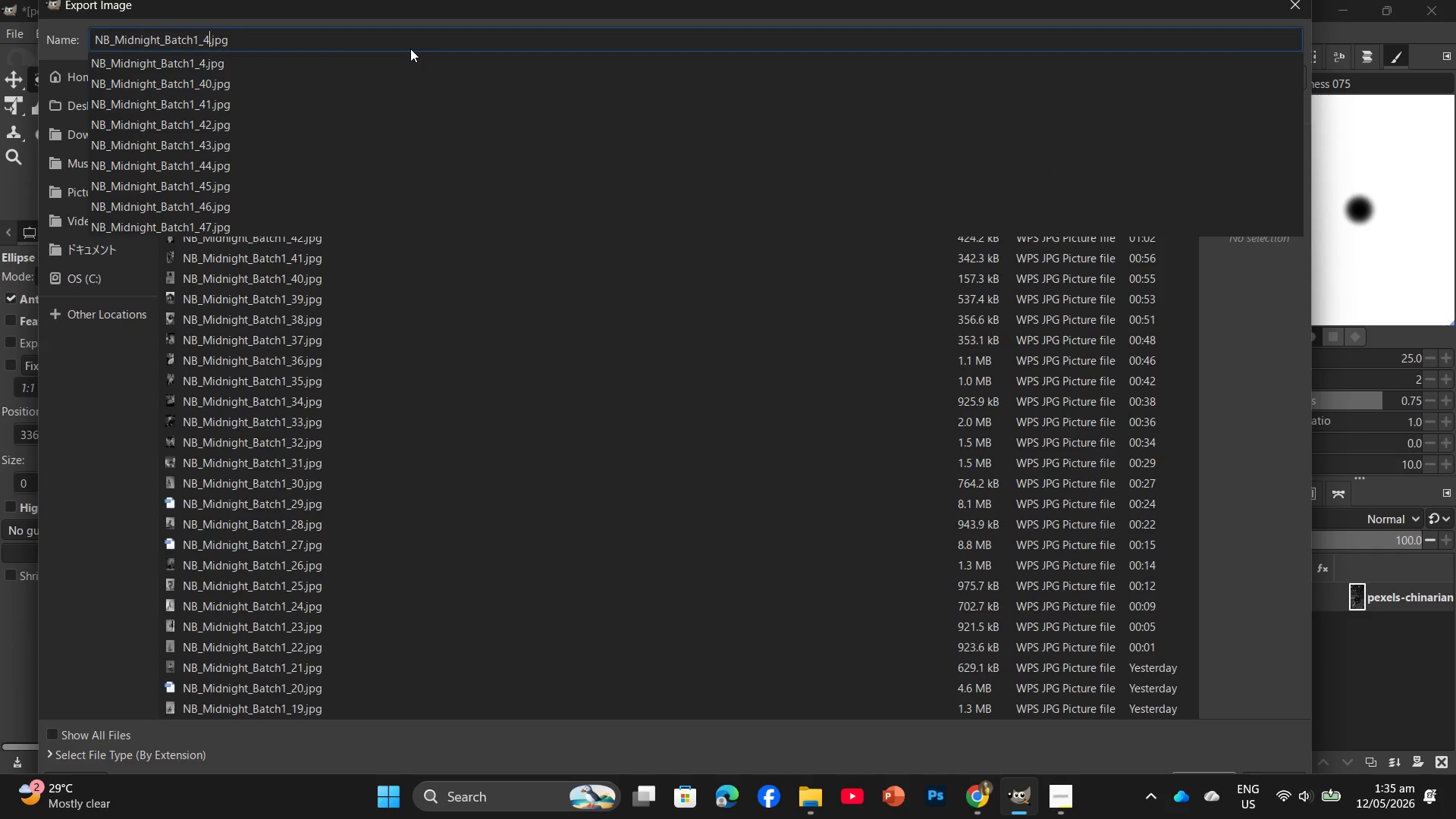 
key(Numpad8)
 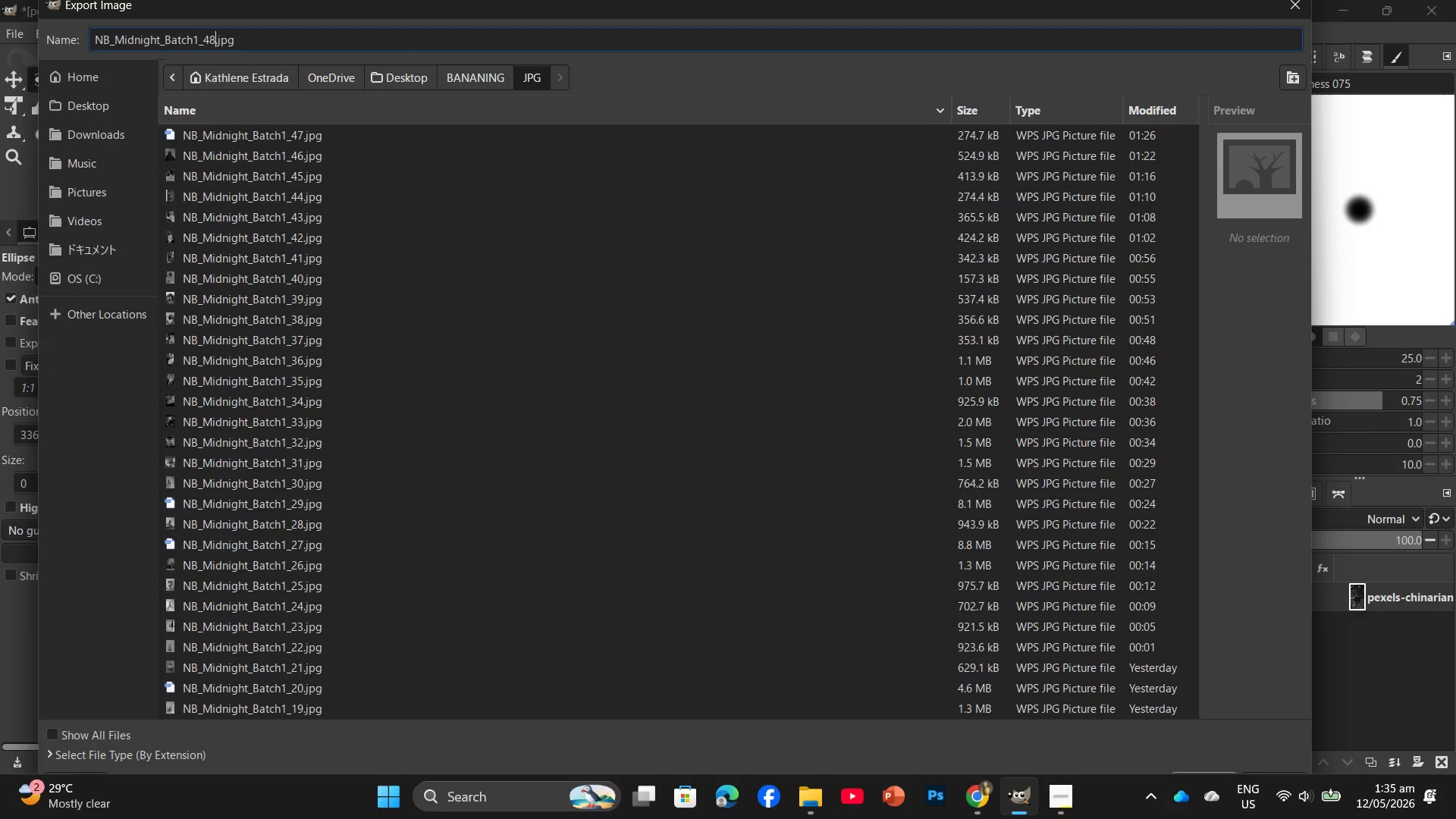 
key(Enter)
 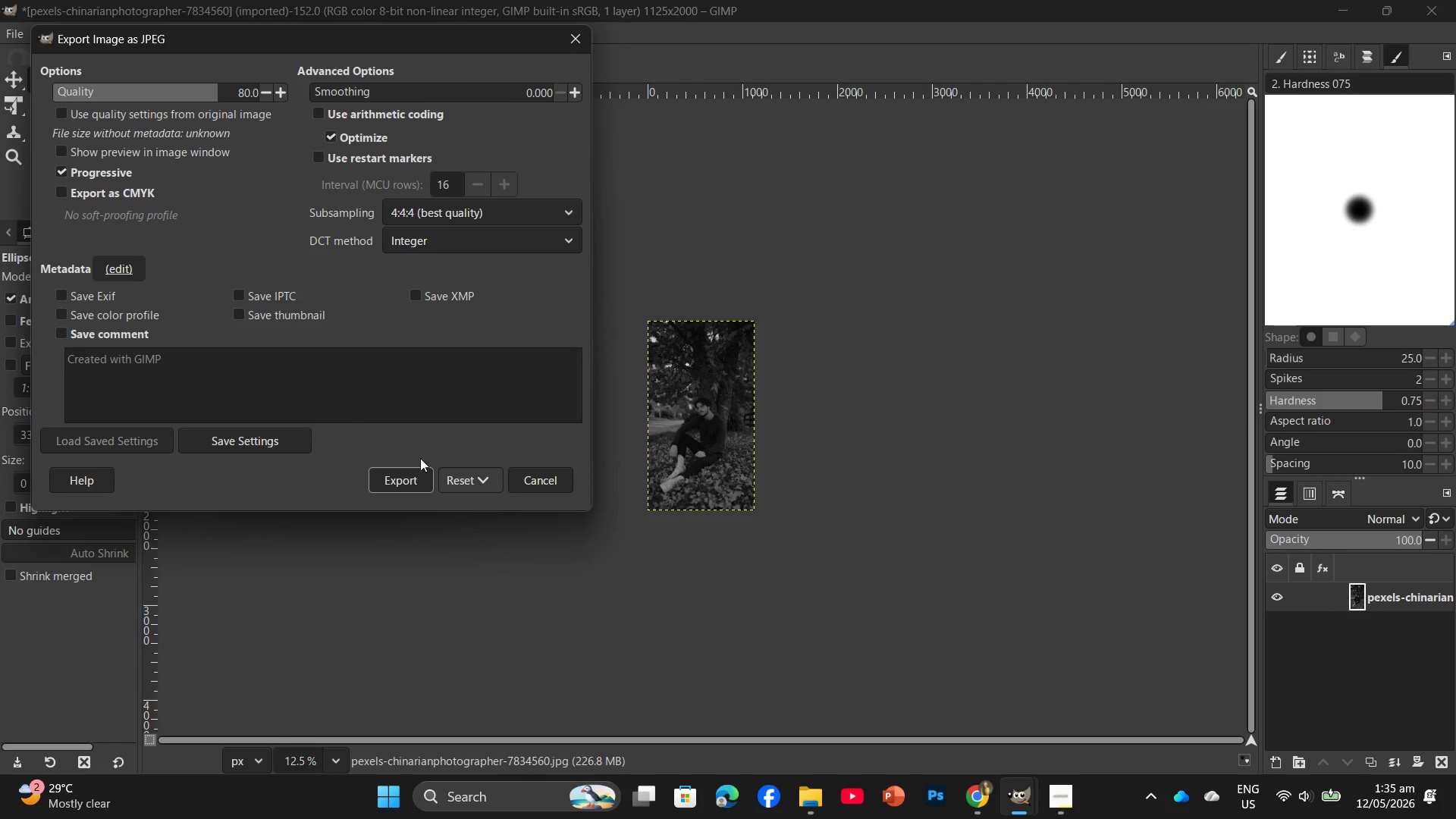 
left_click([408, 486])
 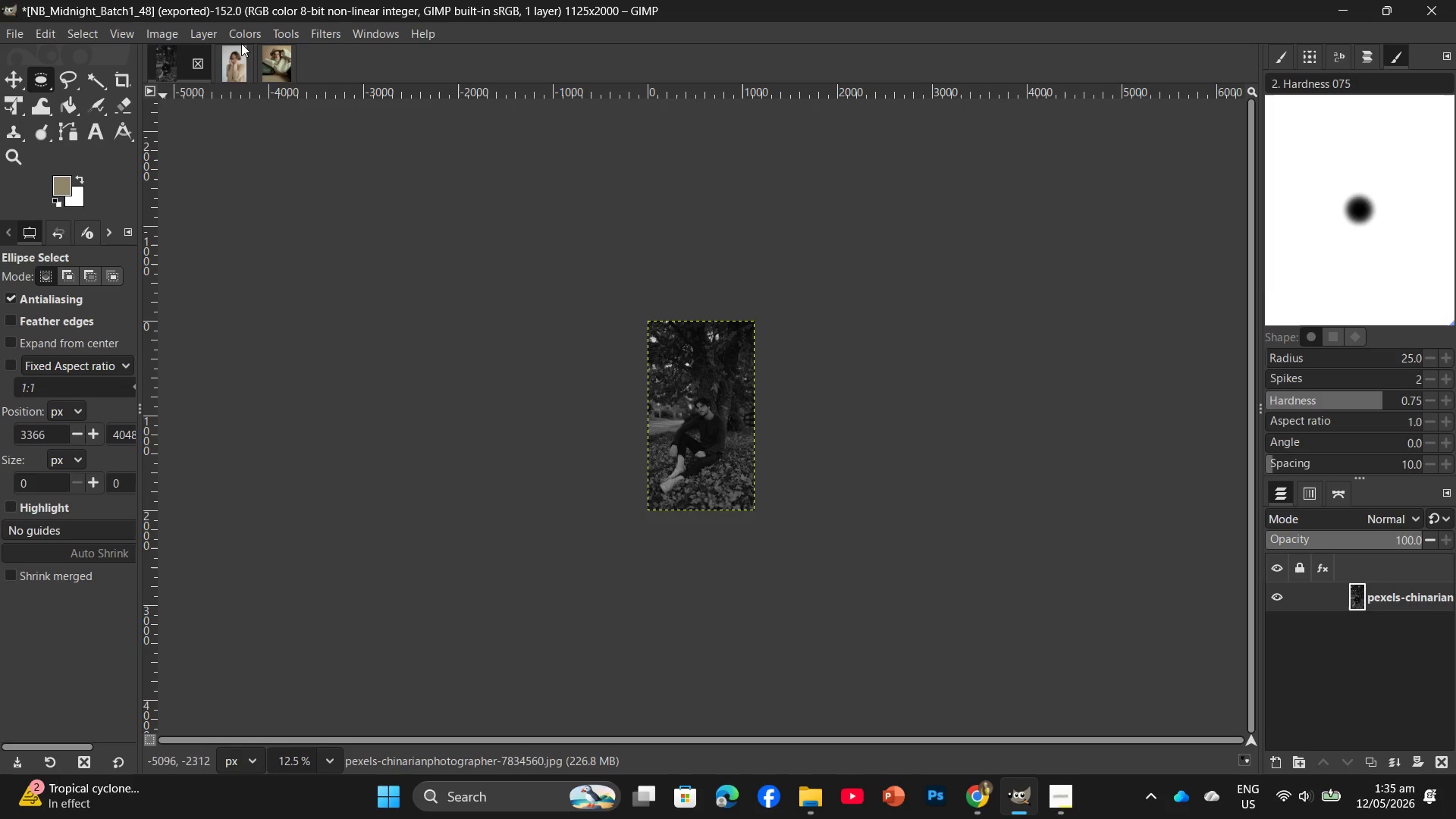 
wait(18.14)
 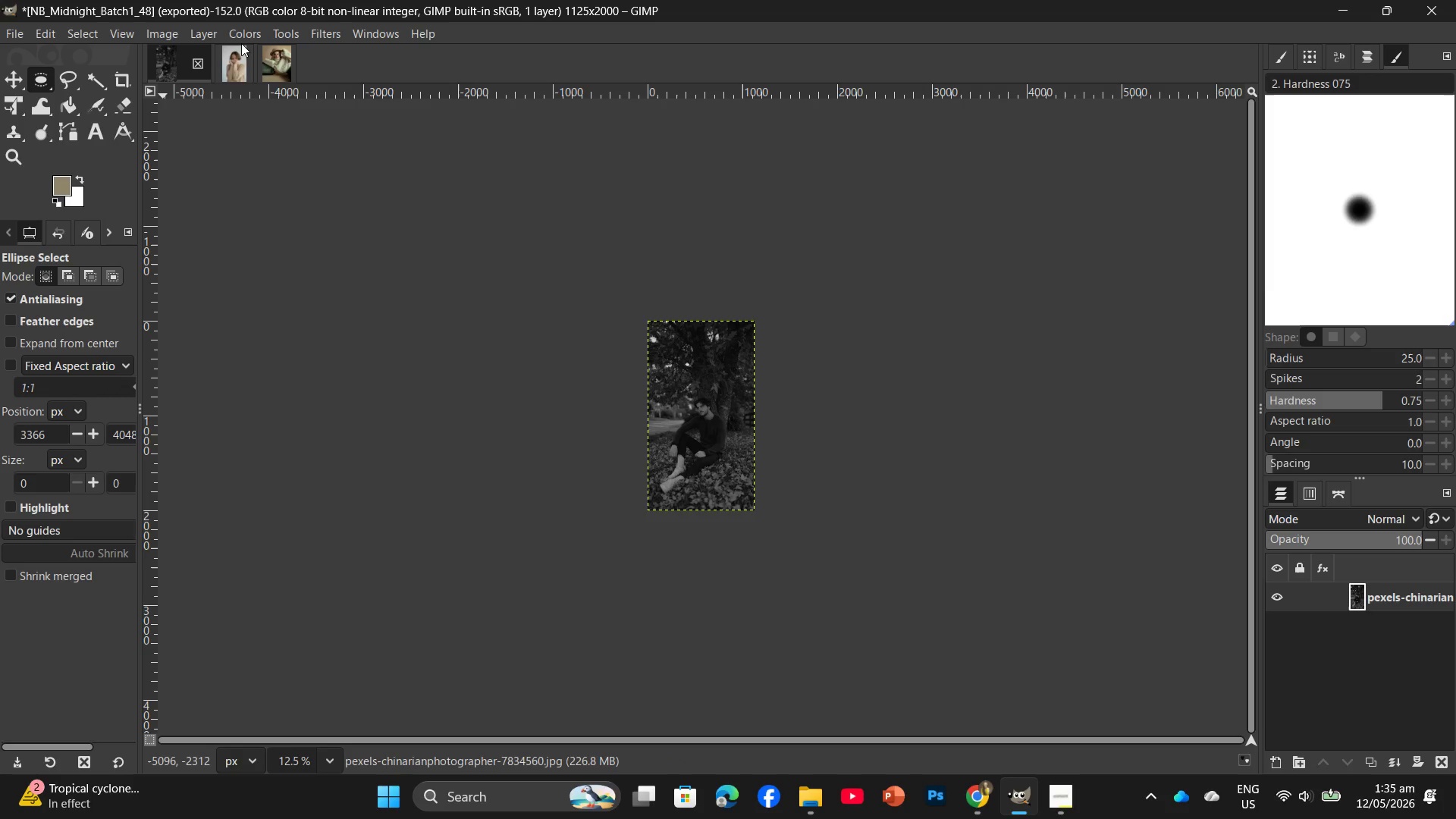 
left_click([795, 811])
 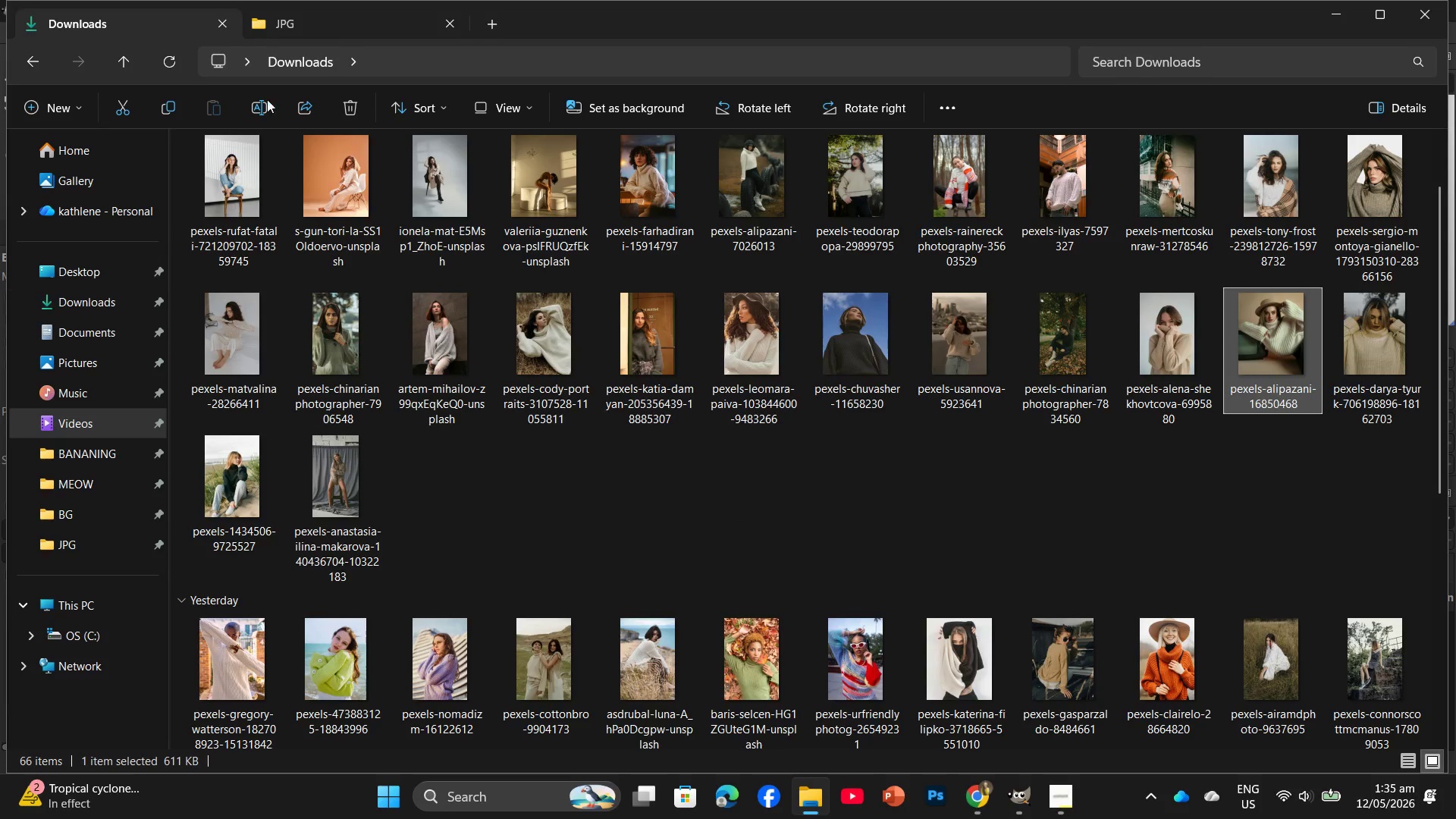 
left_click([341, 31])
 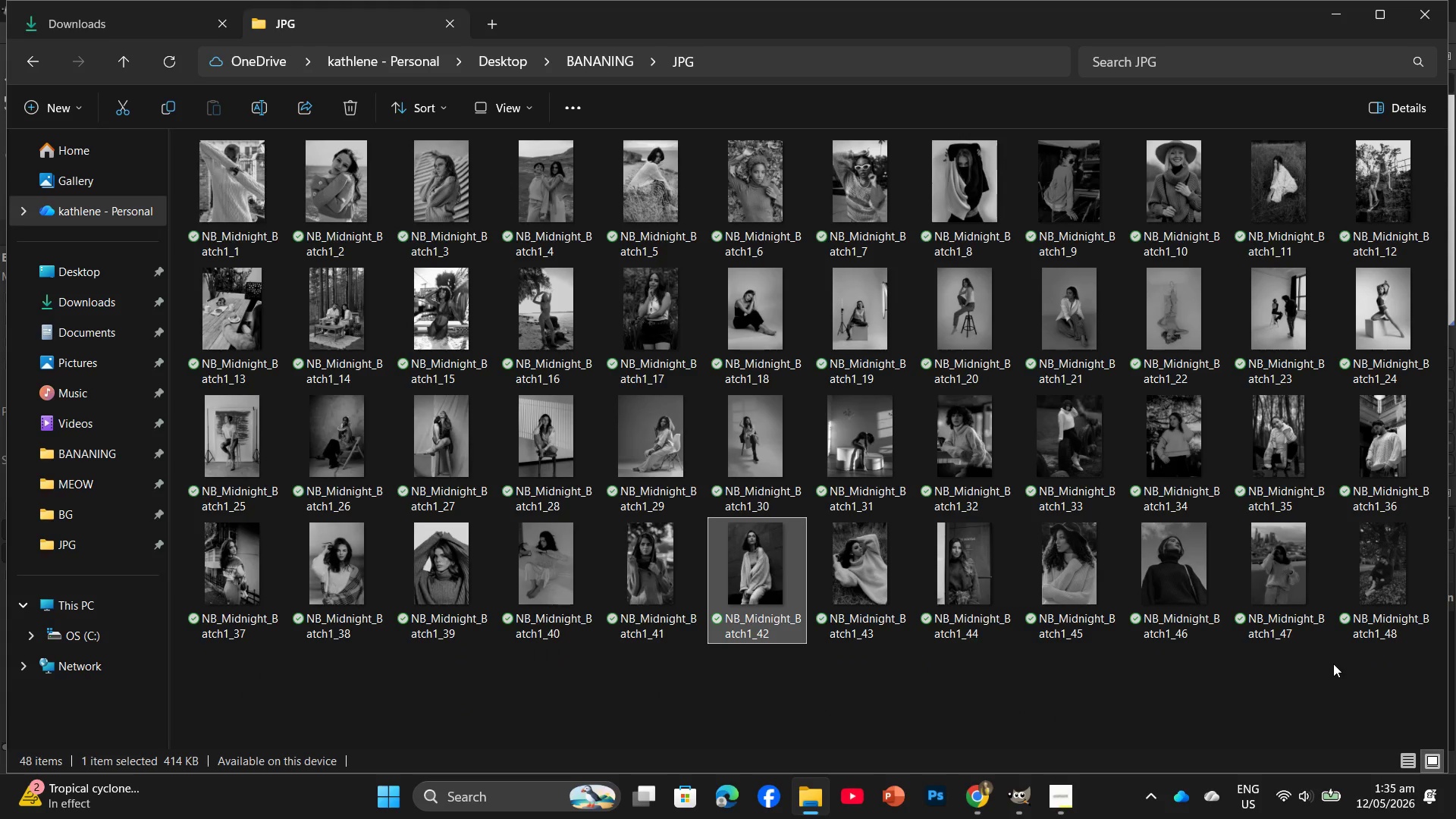 
left_click([1329, 673])
 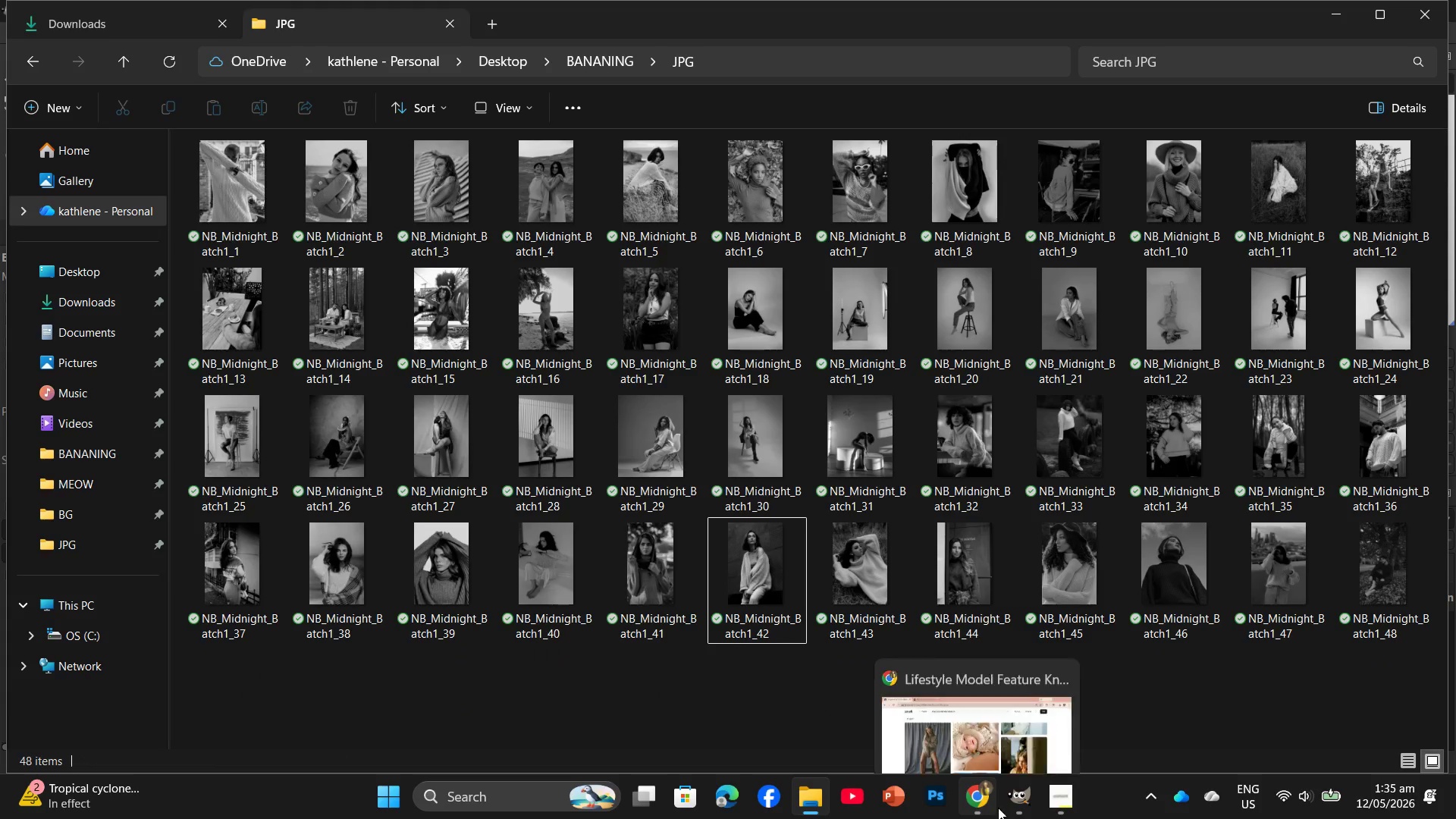 
left_click([1012, 805])
 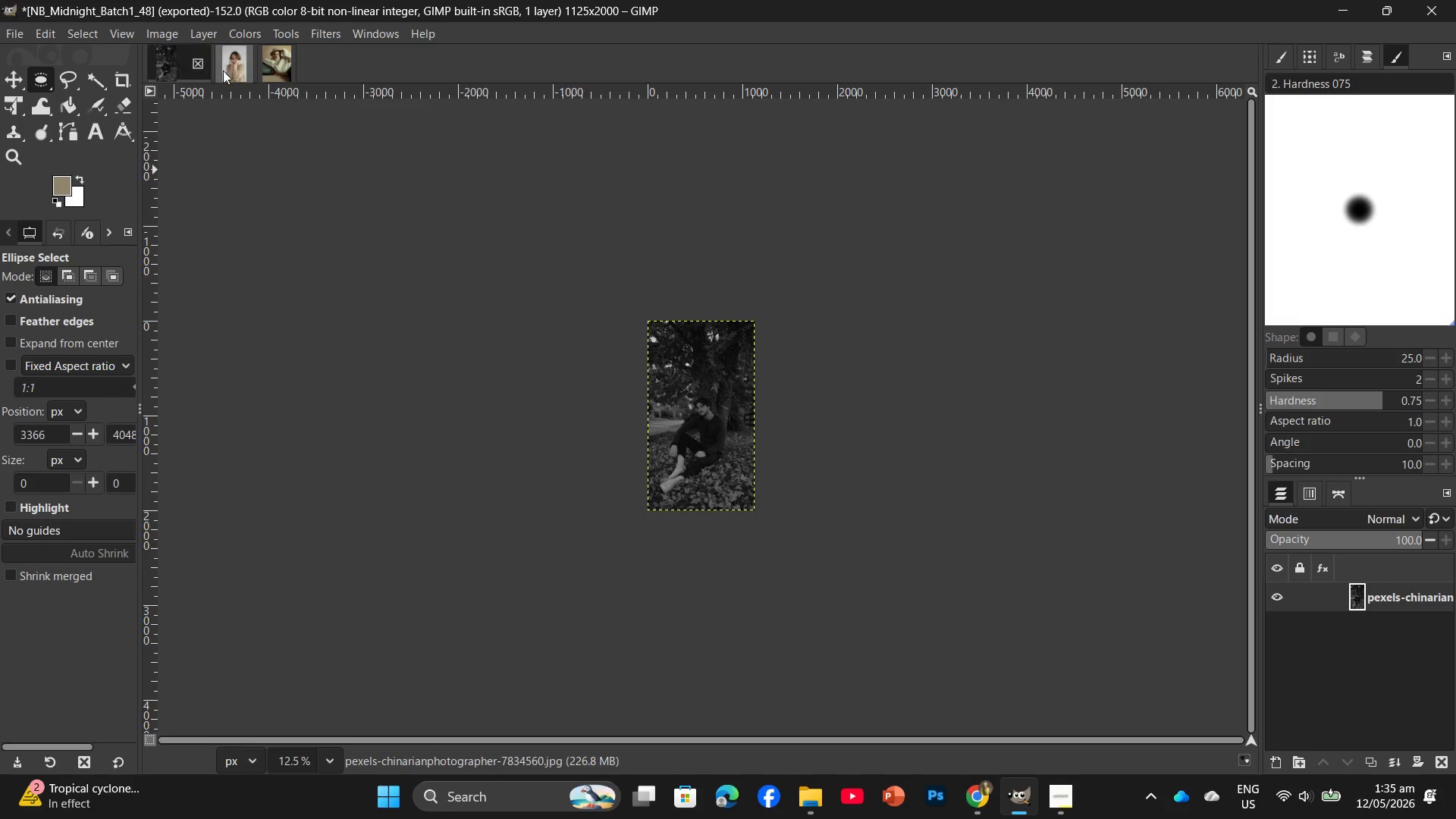 
left_click([205, 74])
 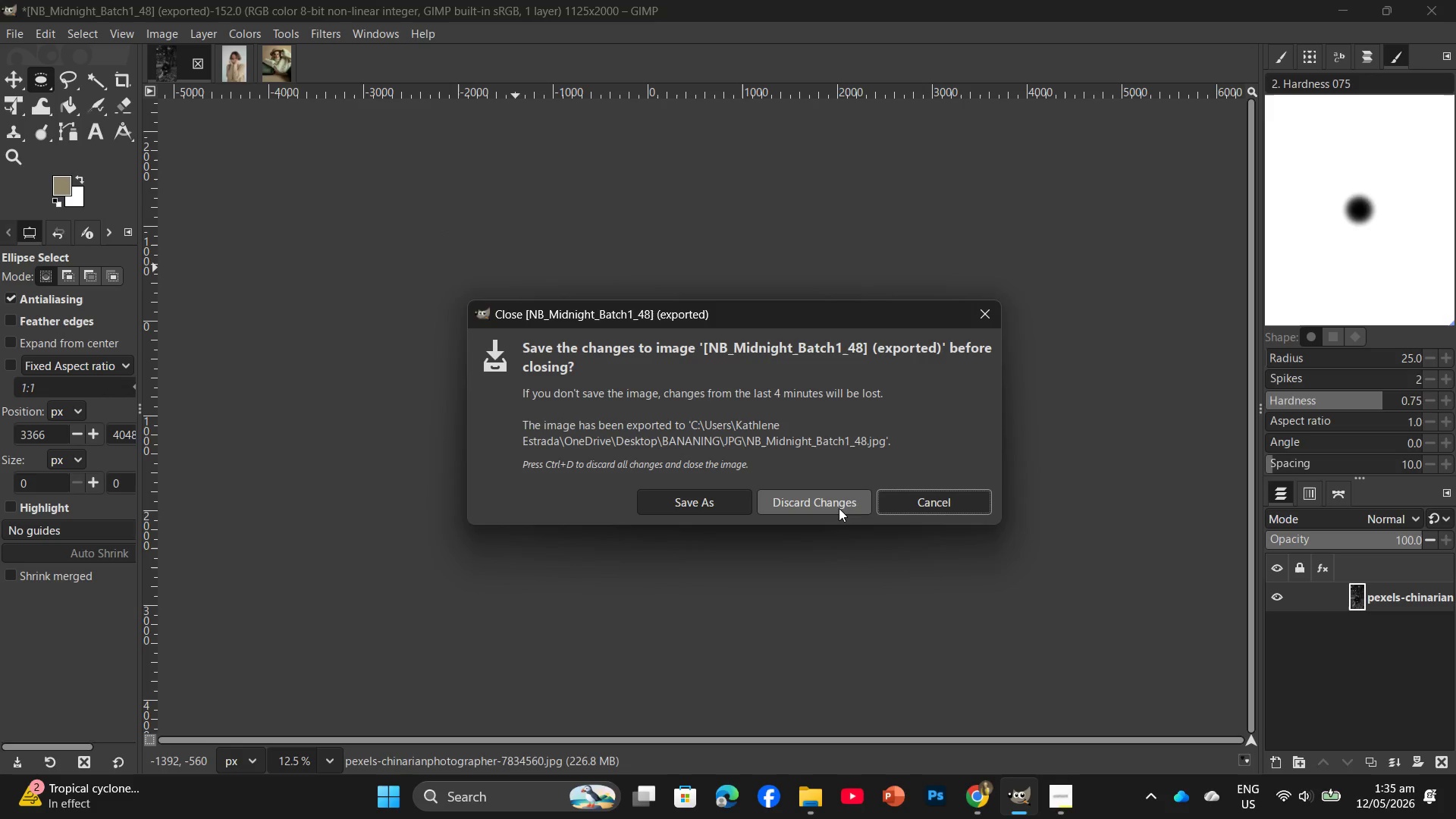 
left_click([830, 507])
 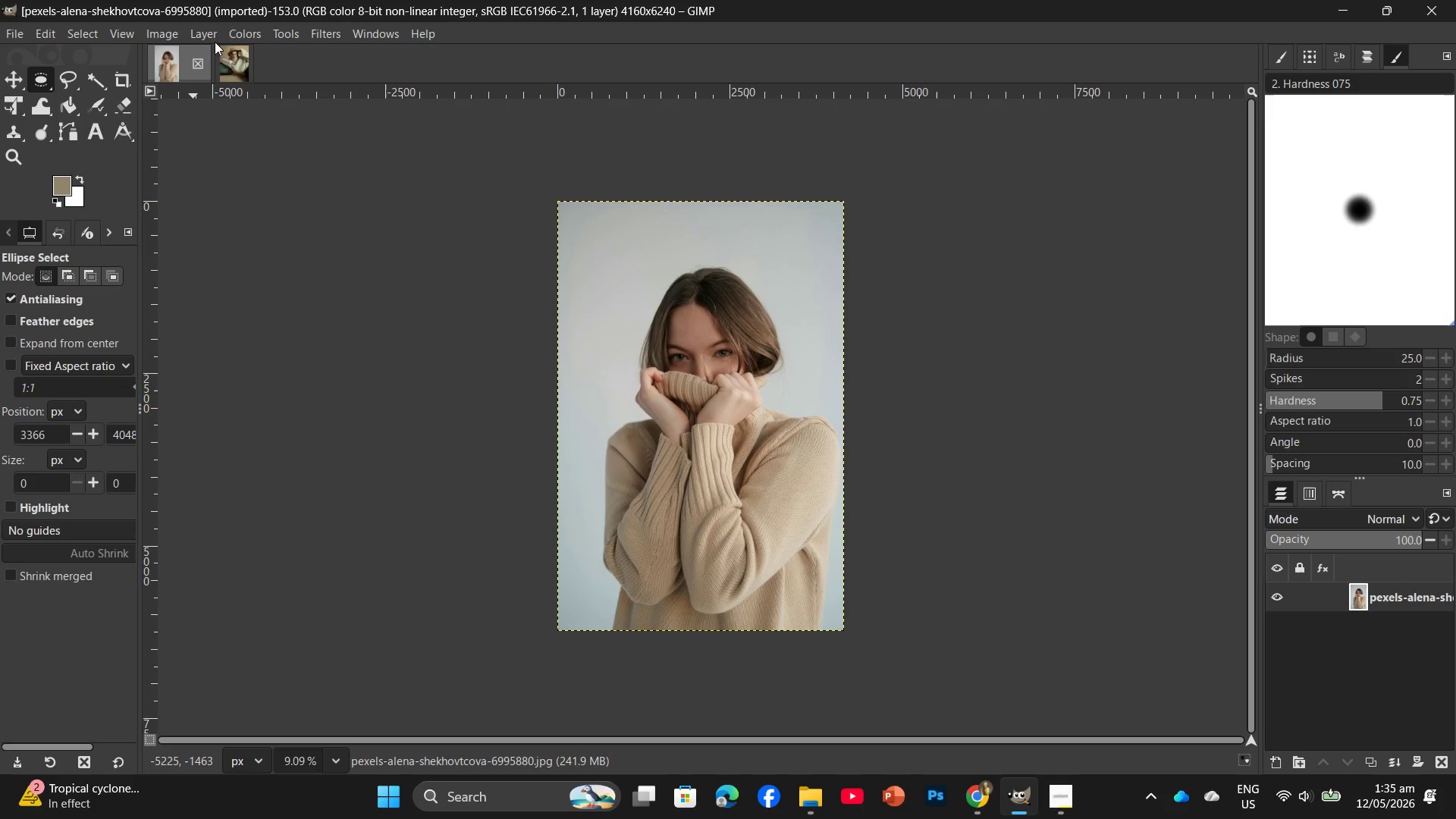 
left_click([252, 38])
 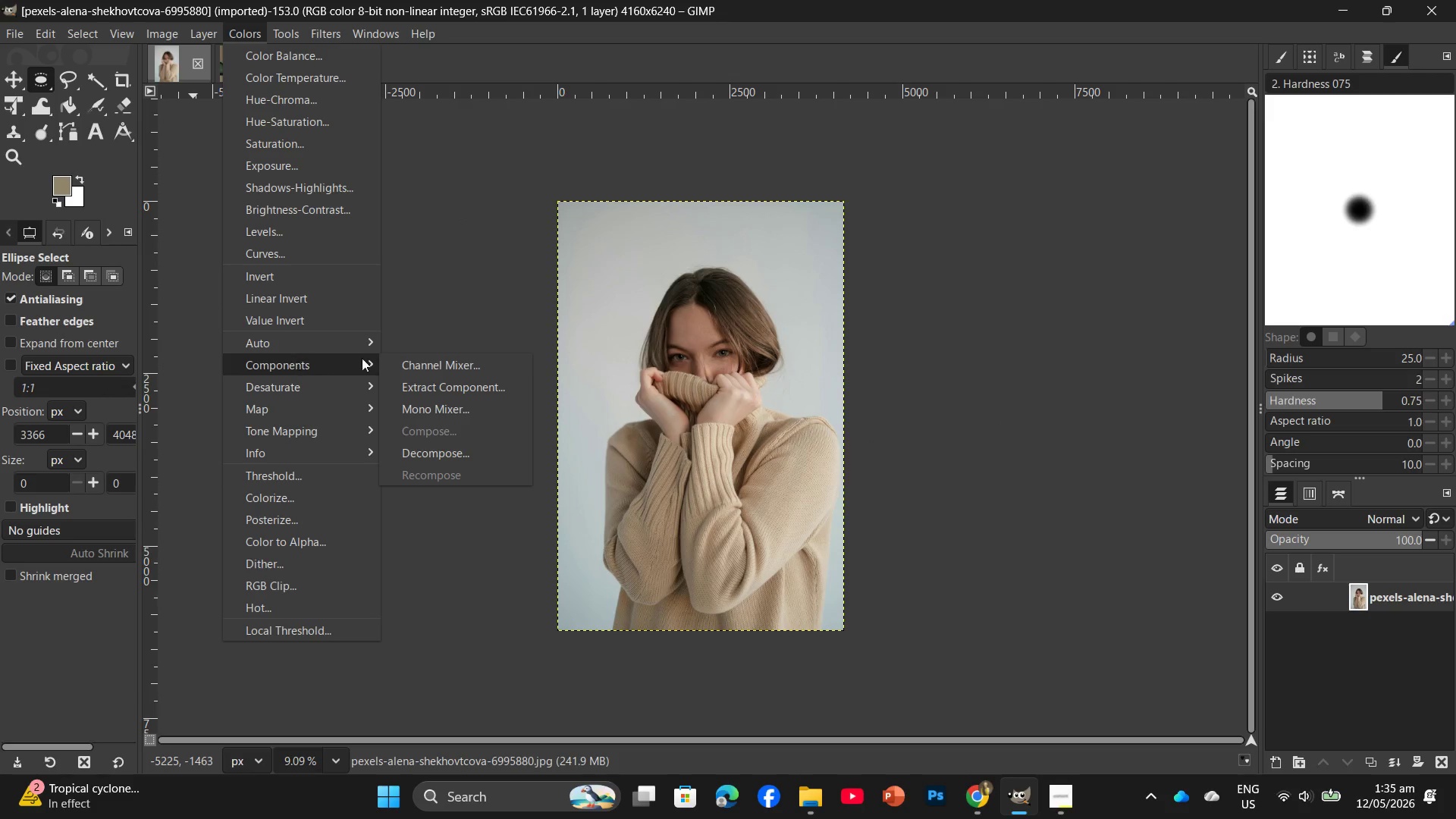 
wait(5.44)
 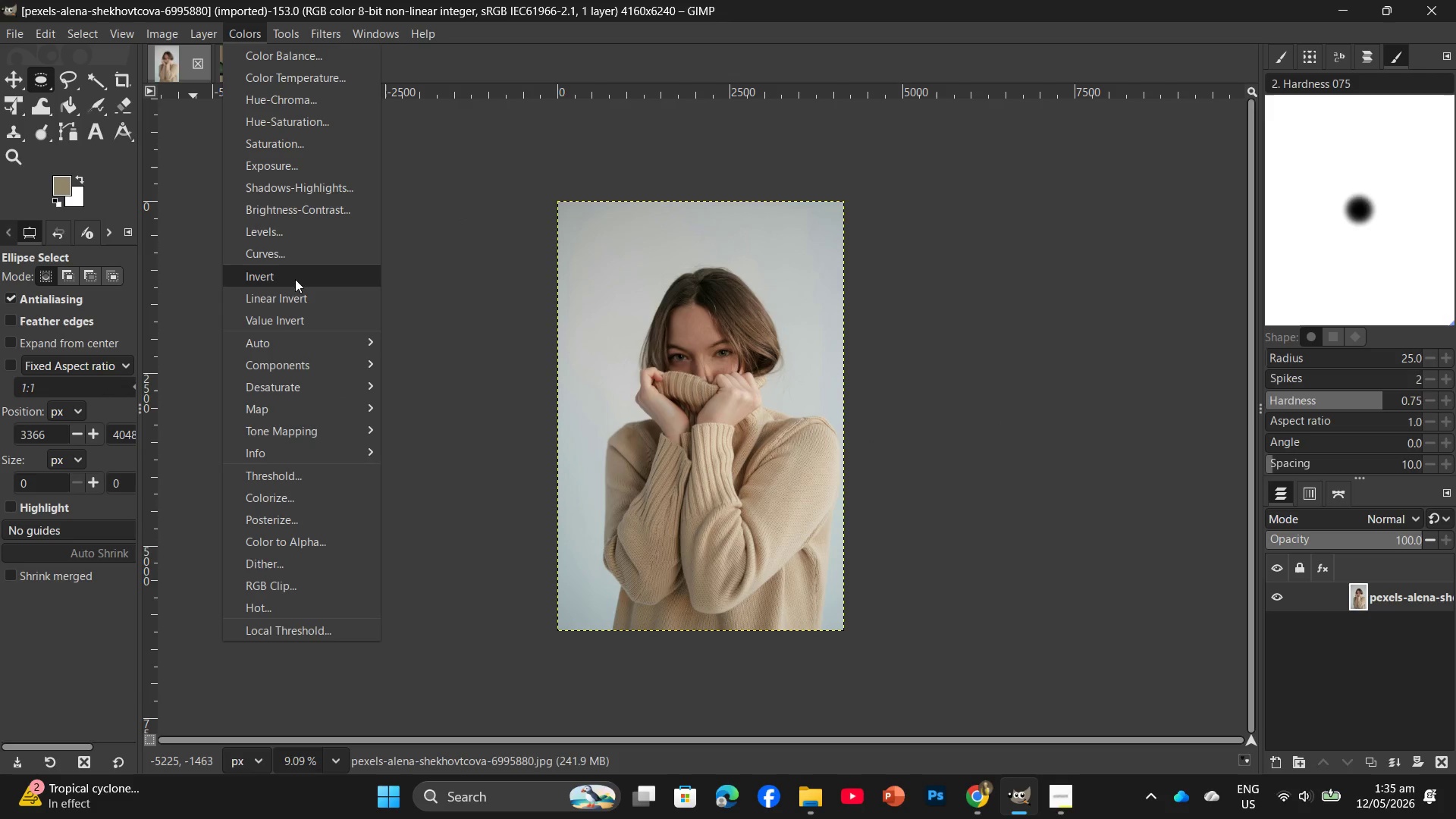 
double_click([444, 411])
 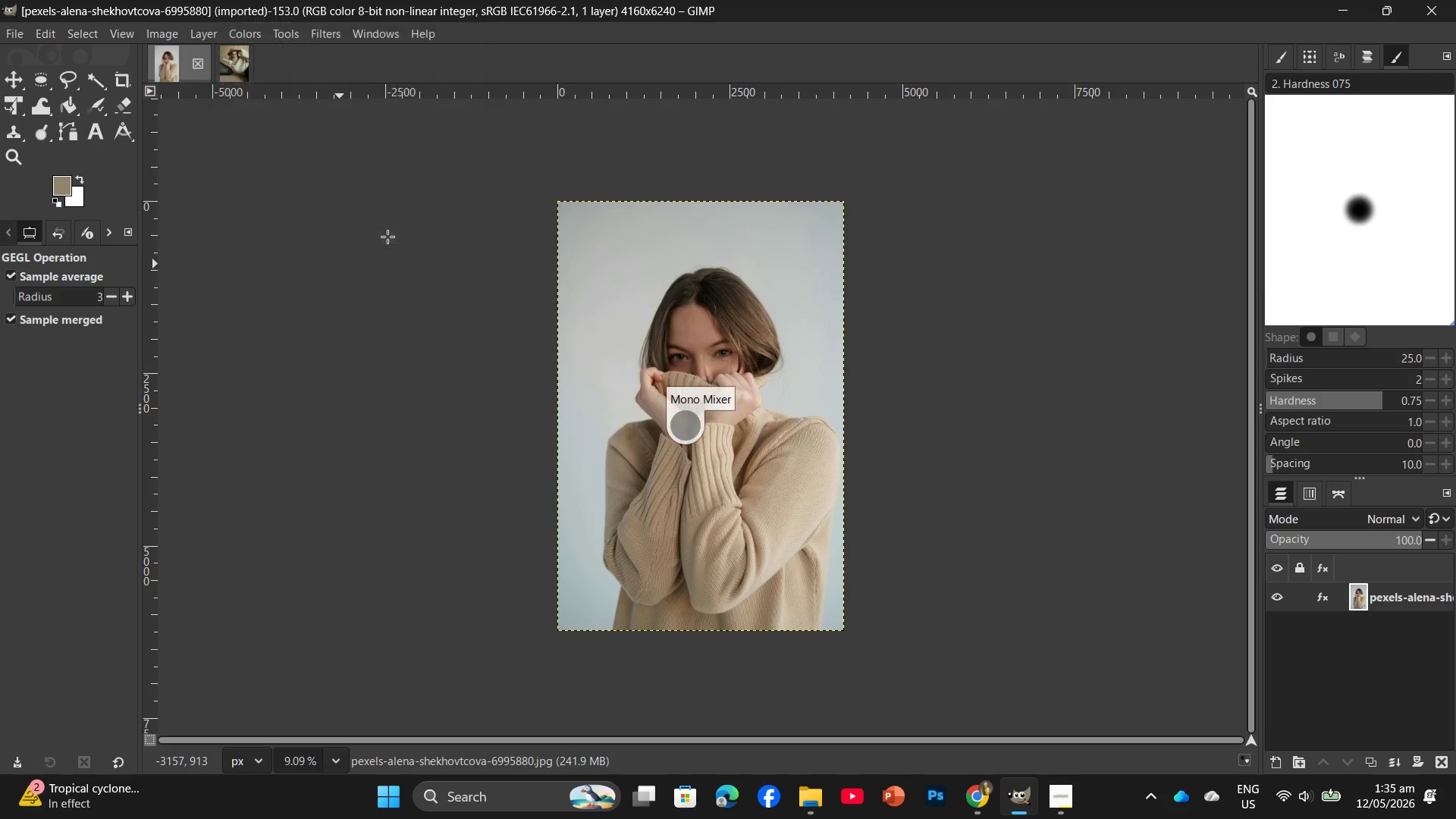 
wait(5.11)
 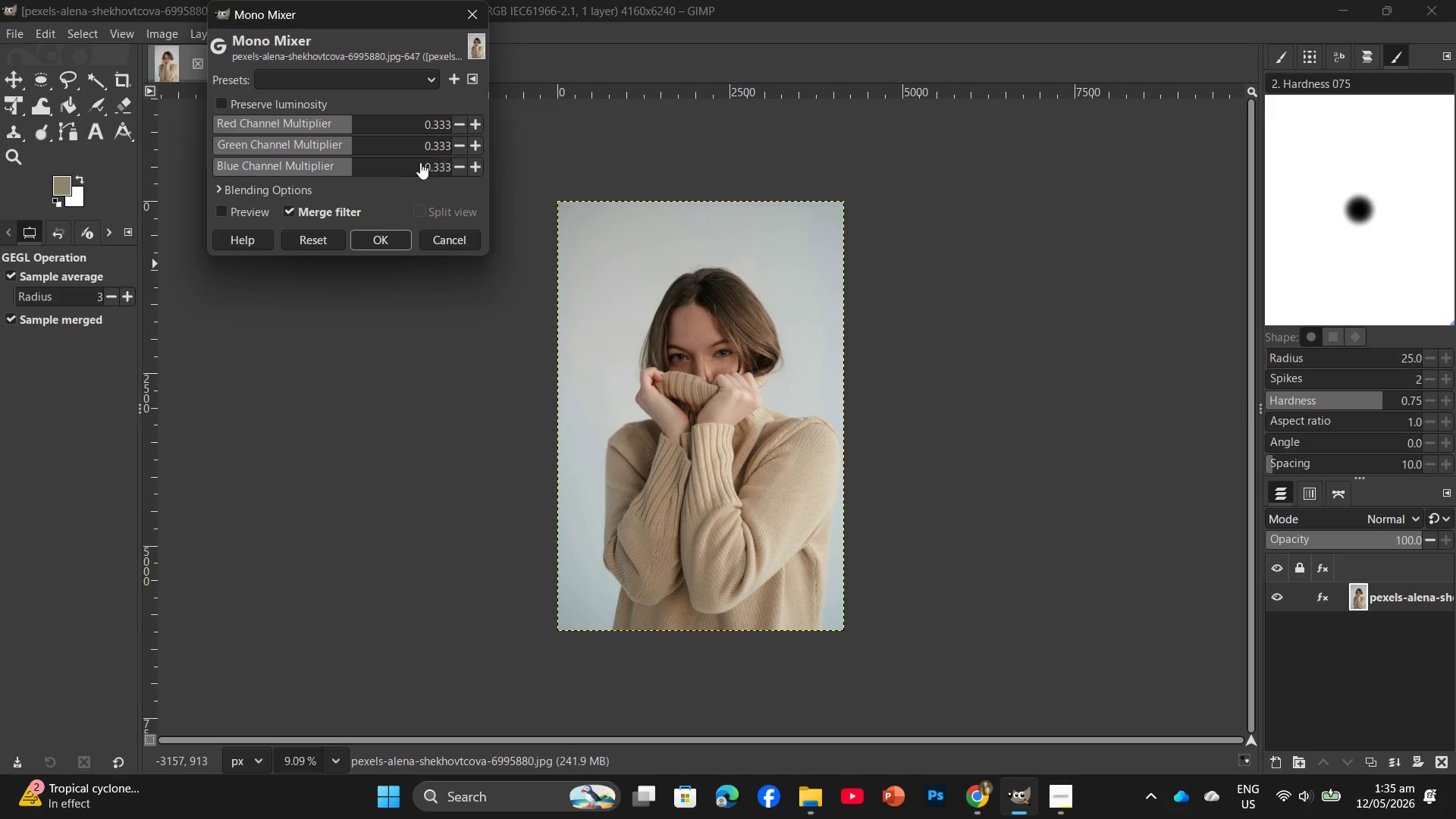 
left_click([246, 39])
 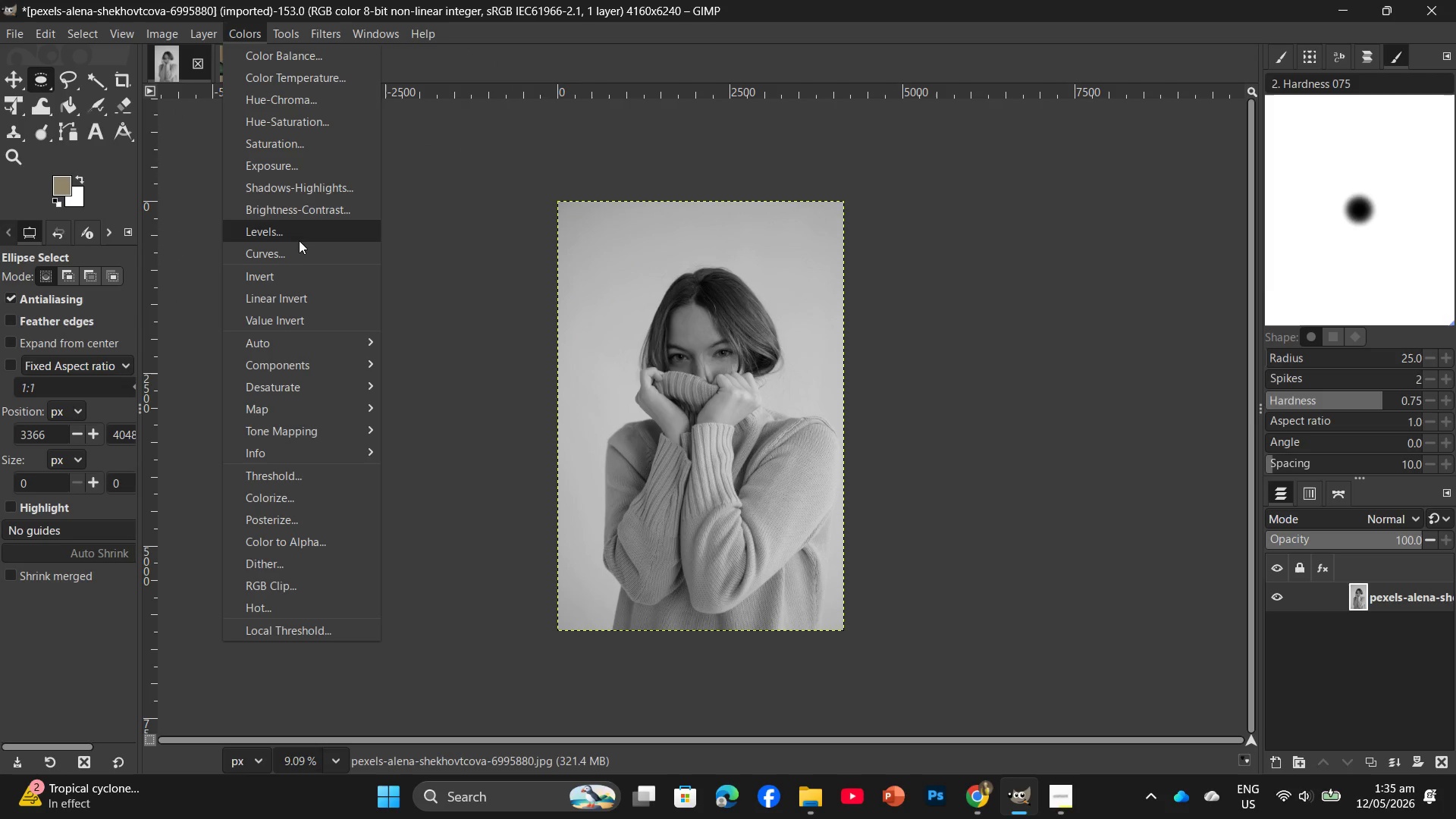 
left_click([300, 256])
 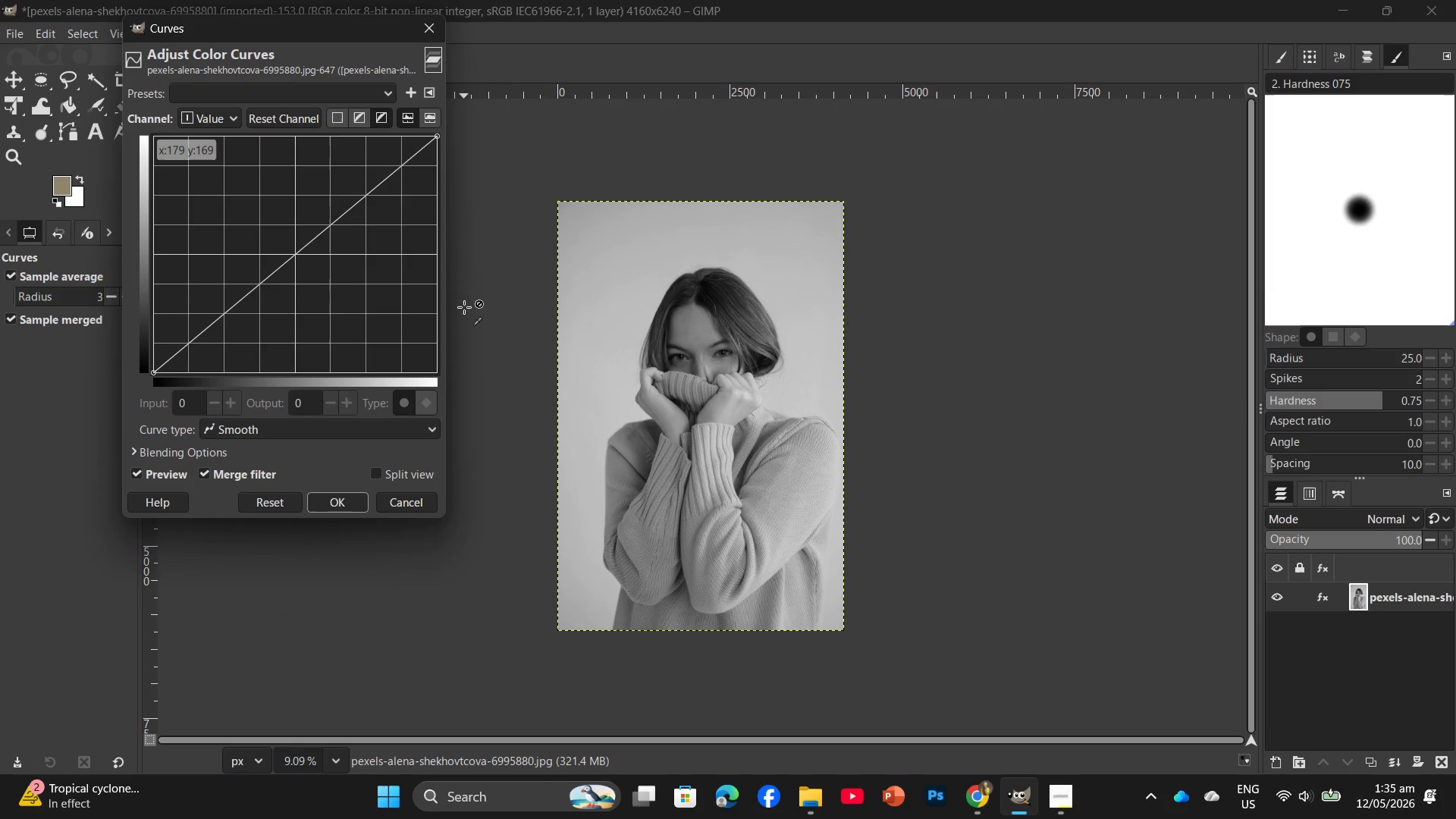 
left_click_drag(start_coordinate=[341, 218], to_coordinate=[352, 233])
 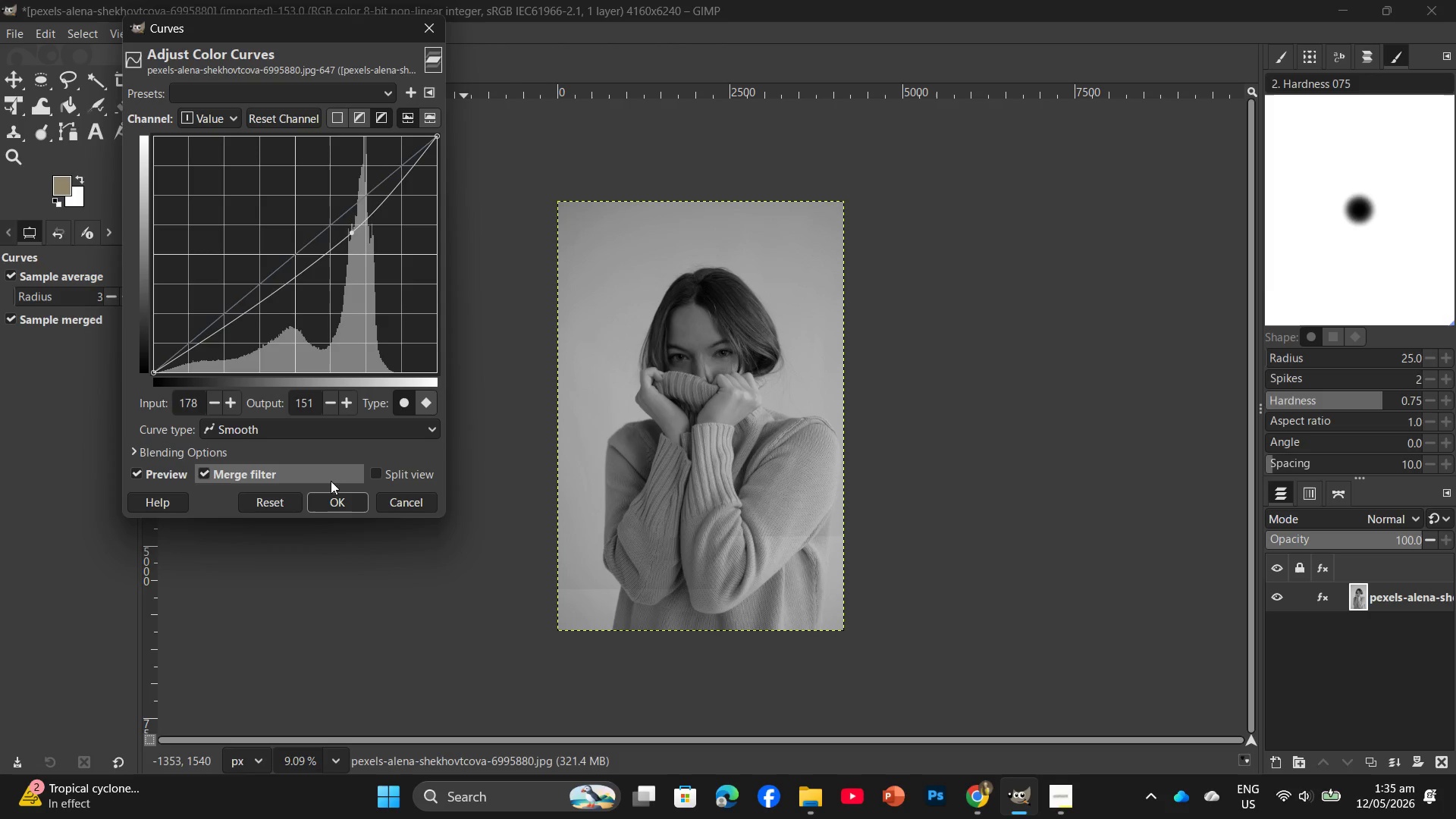 
left_click([325, 506])
 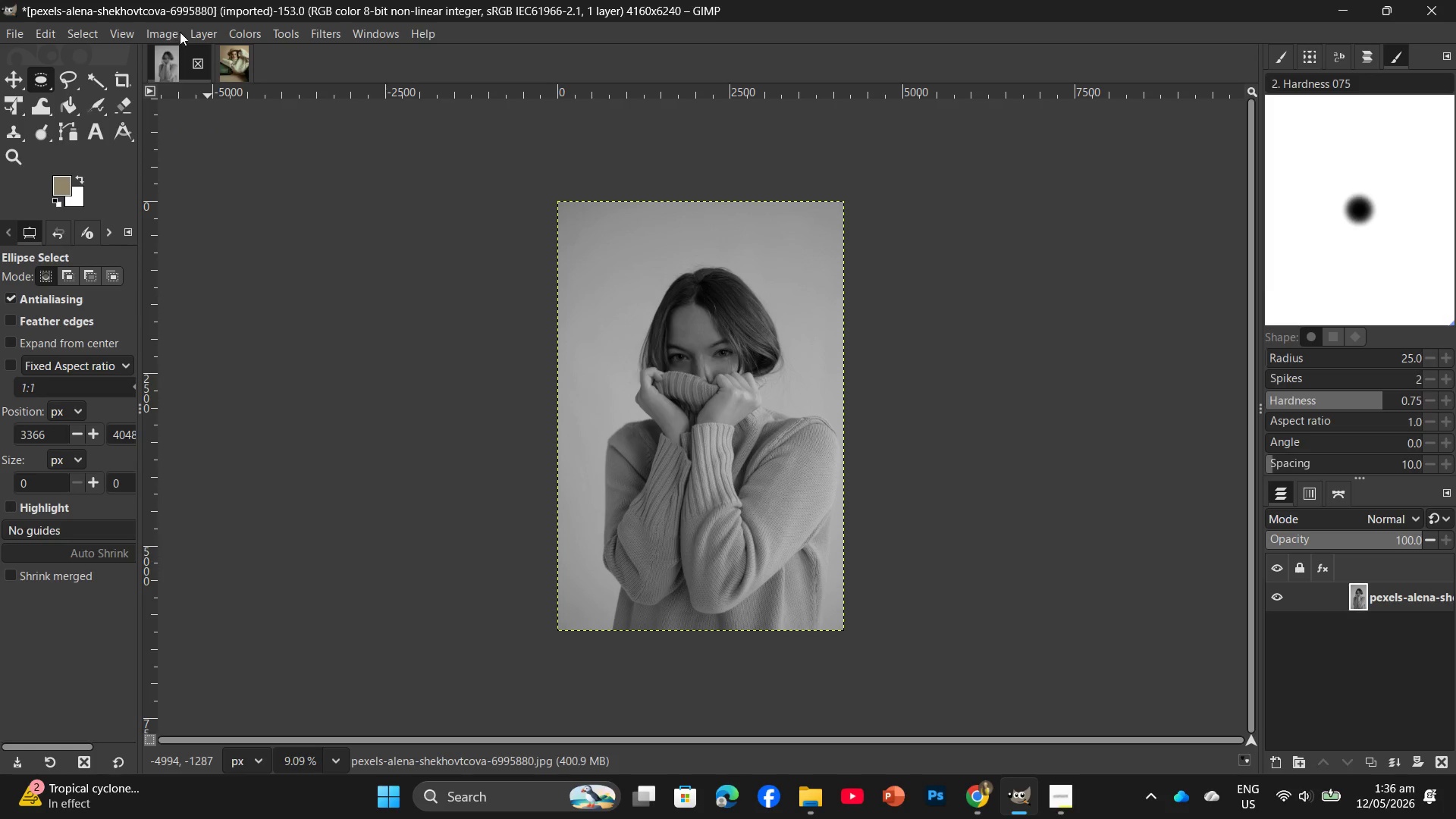 
left_click([241, 24])
 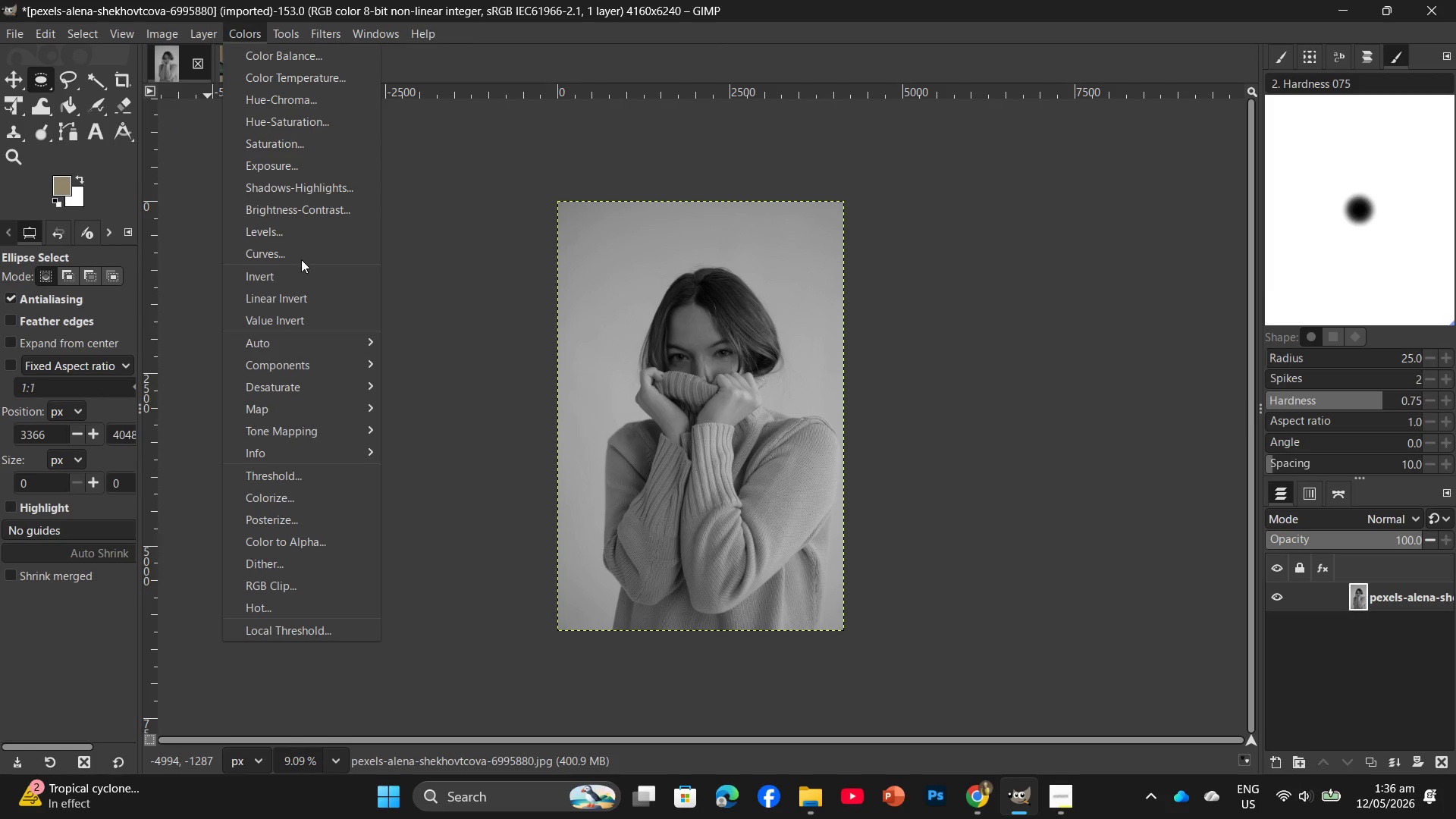 
left_click([304, 237])
 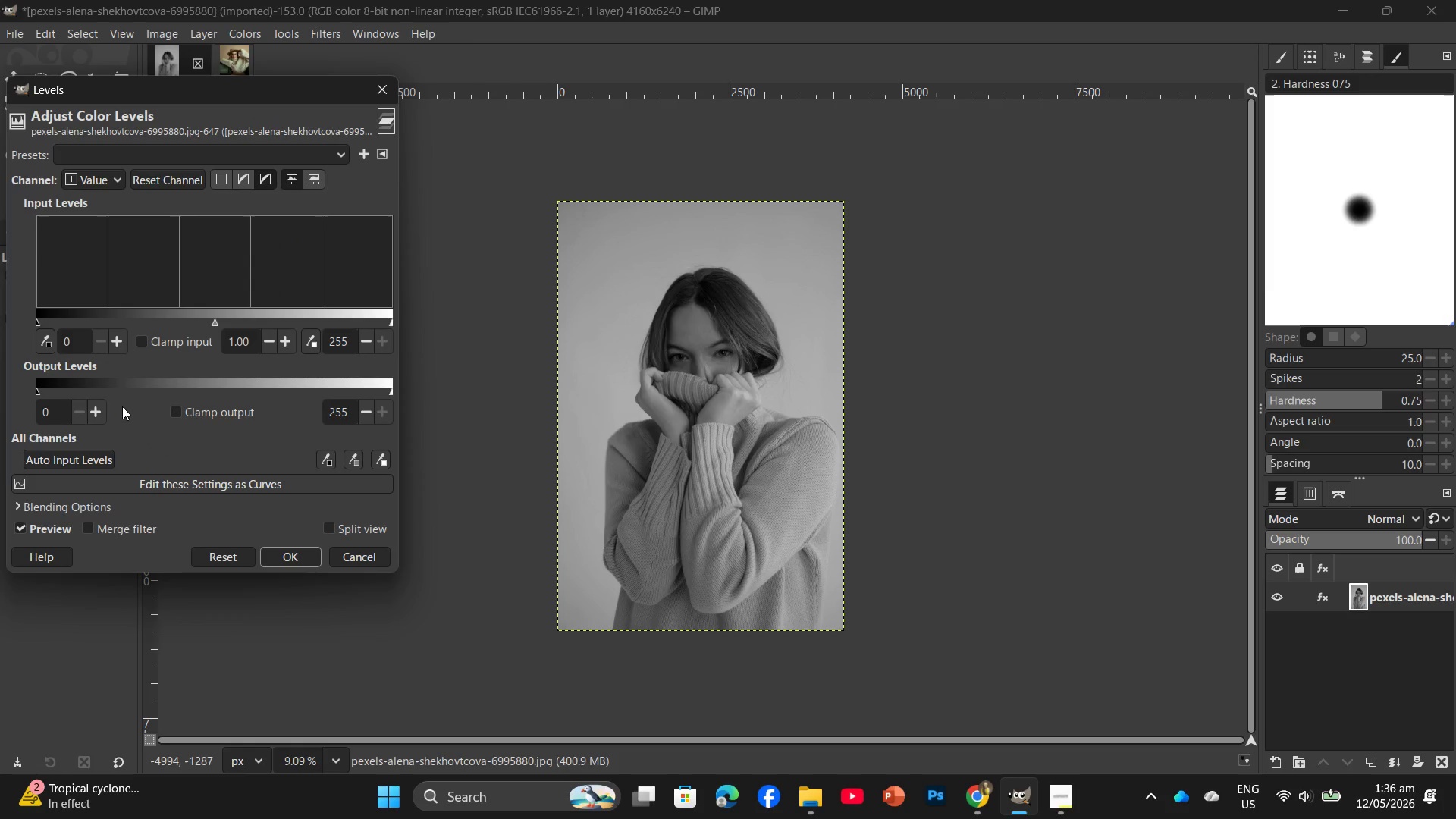 
left_click([86, 350])
 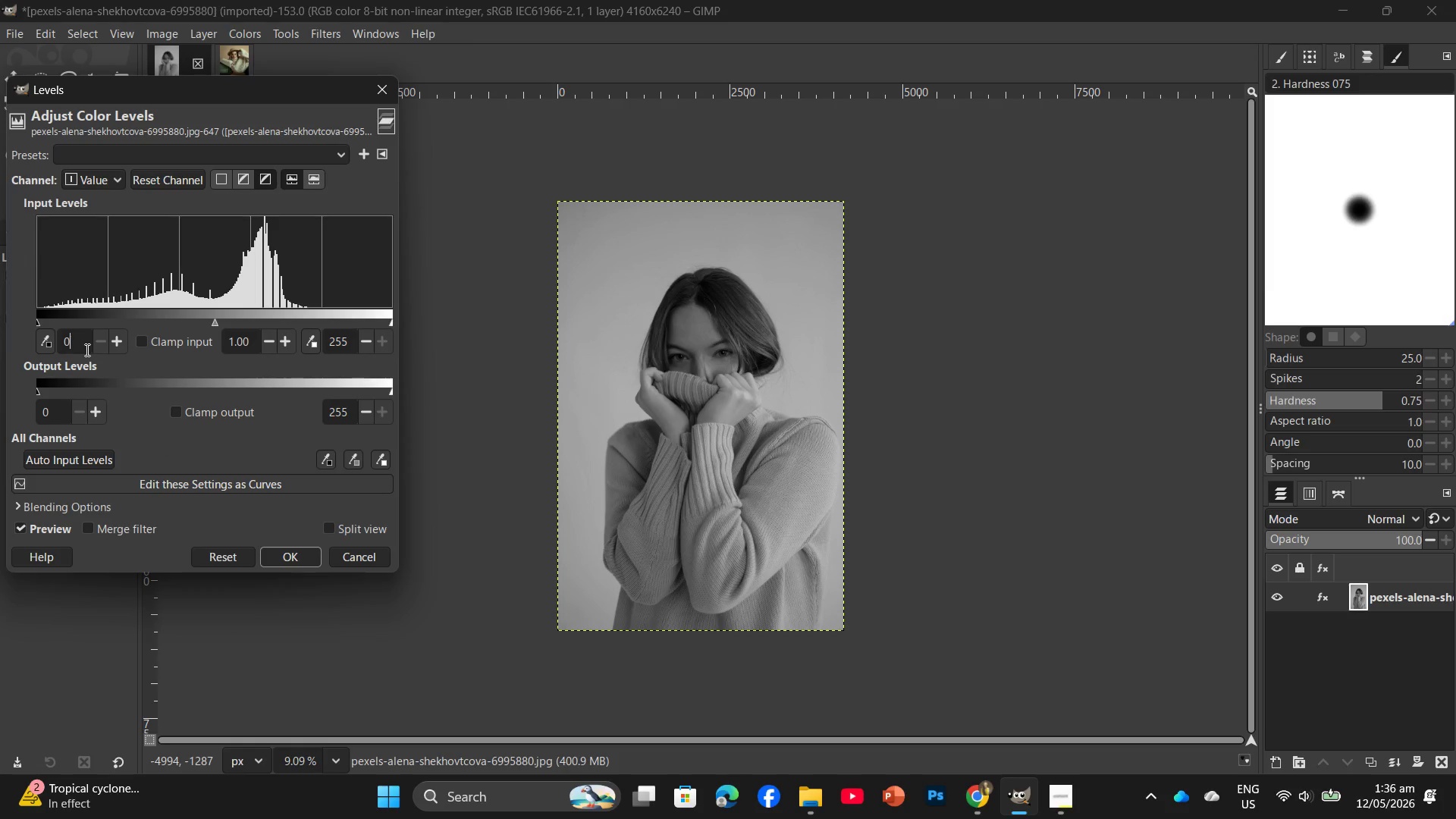 
key(Backspace)
 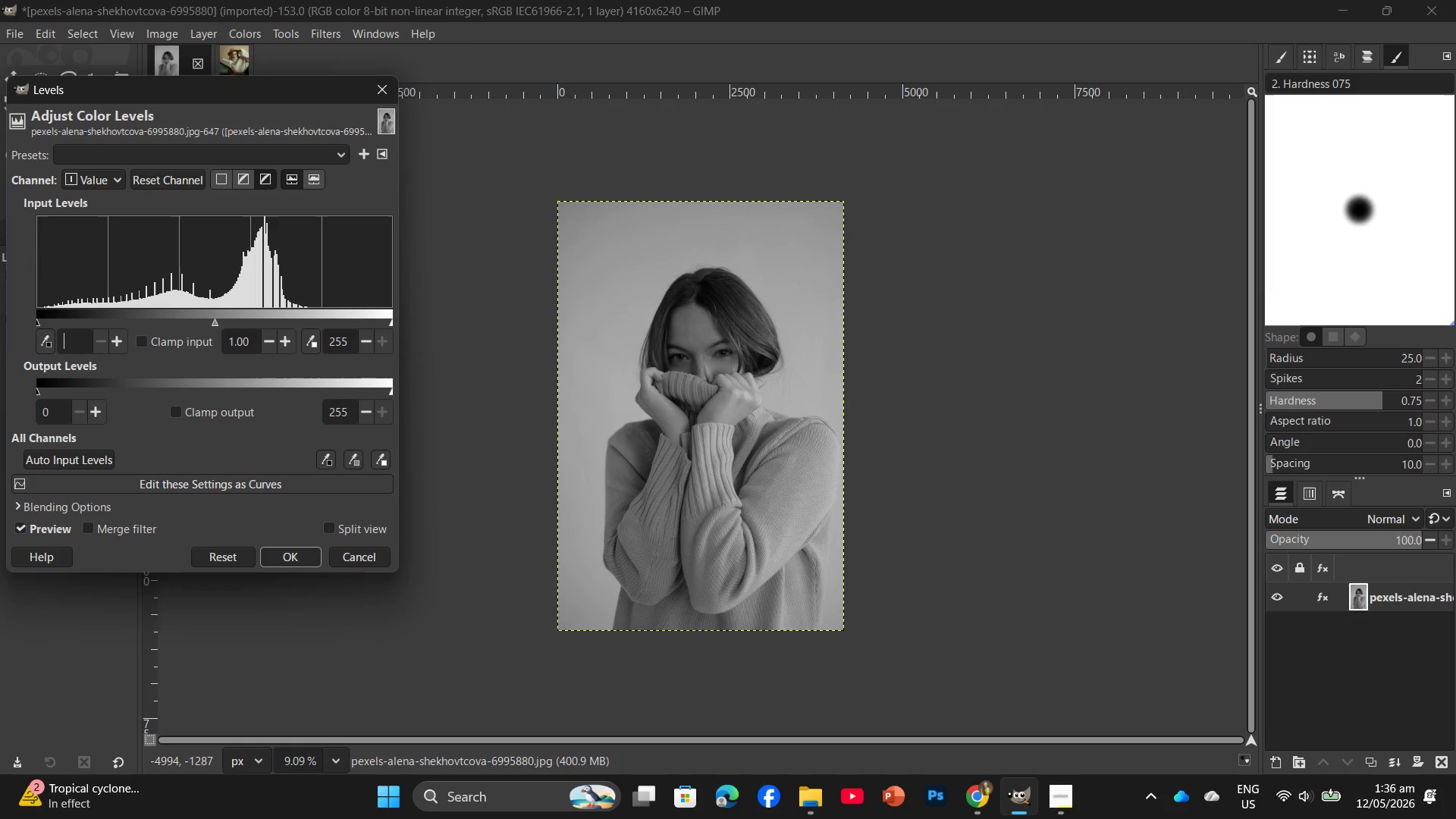 
key(Numpad1)
 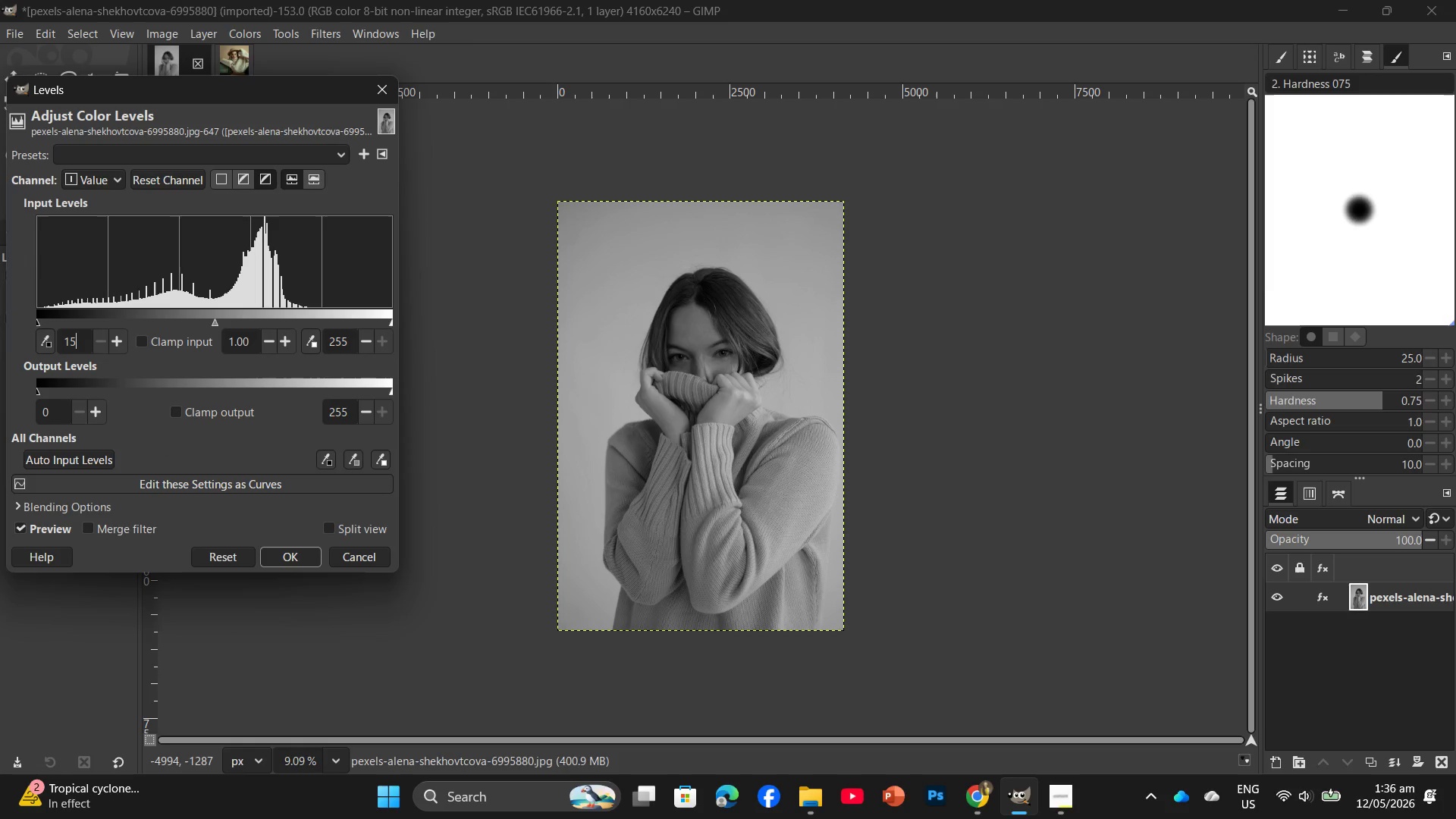 
key(Numpad5)
 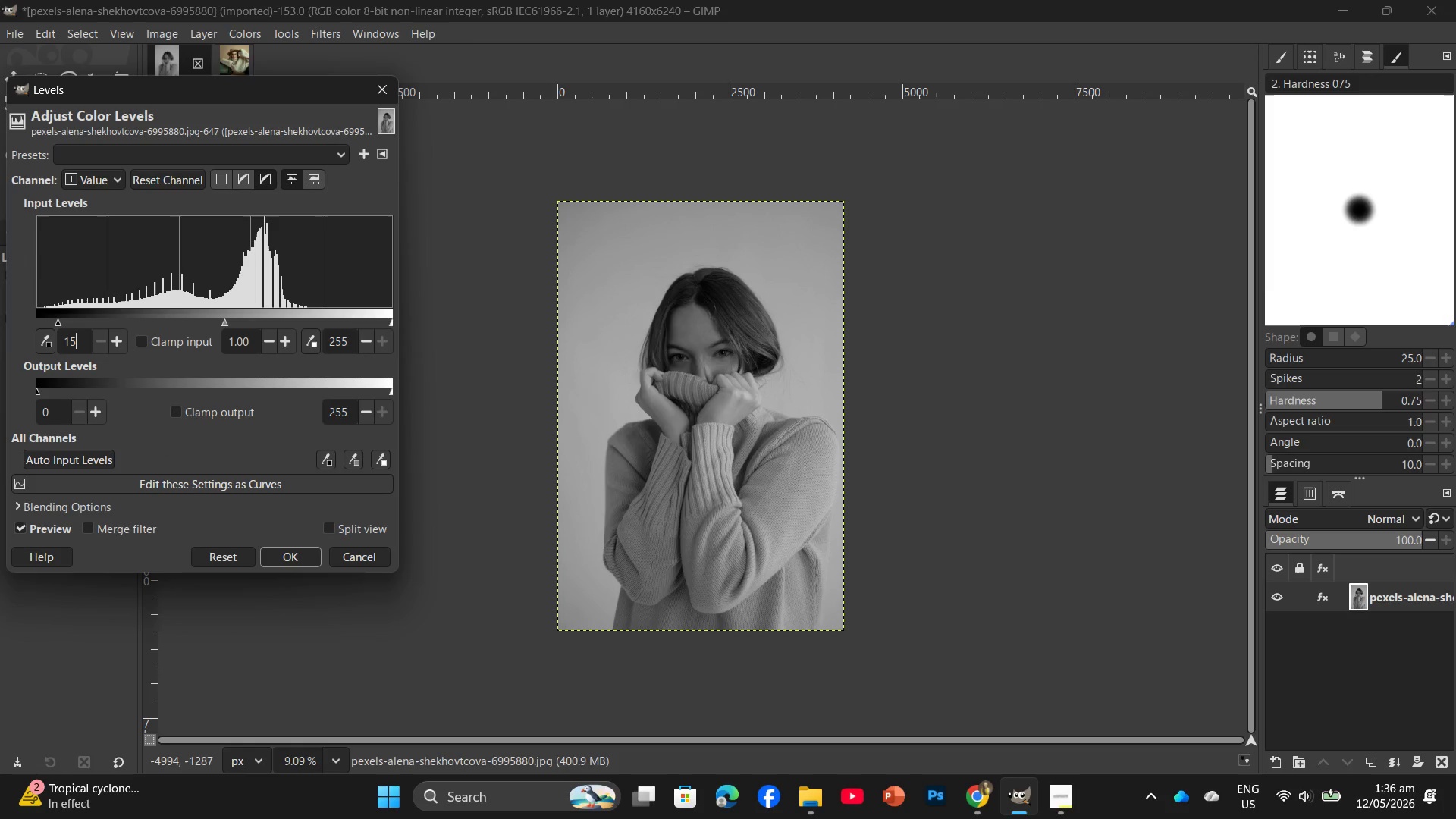 
key(Enter)
 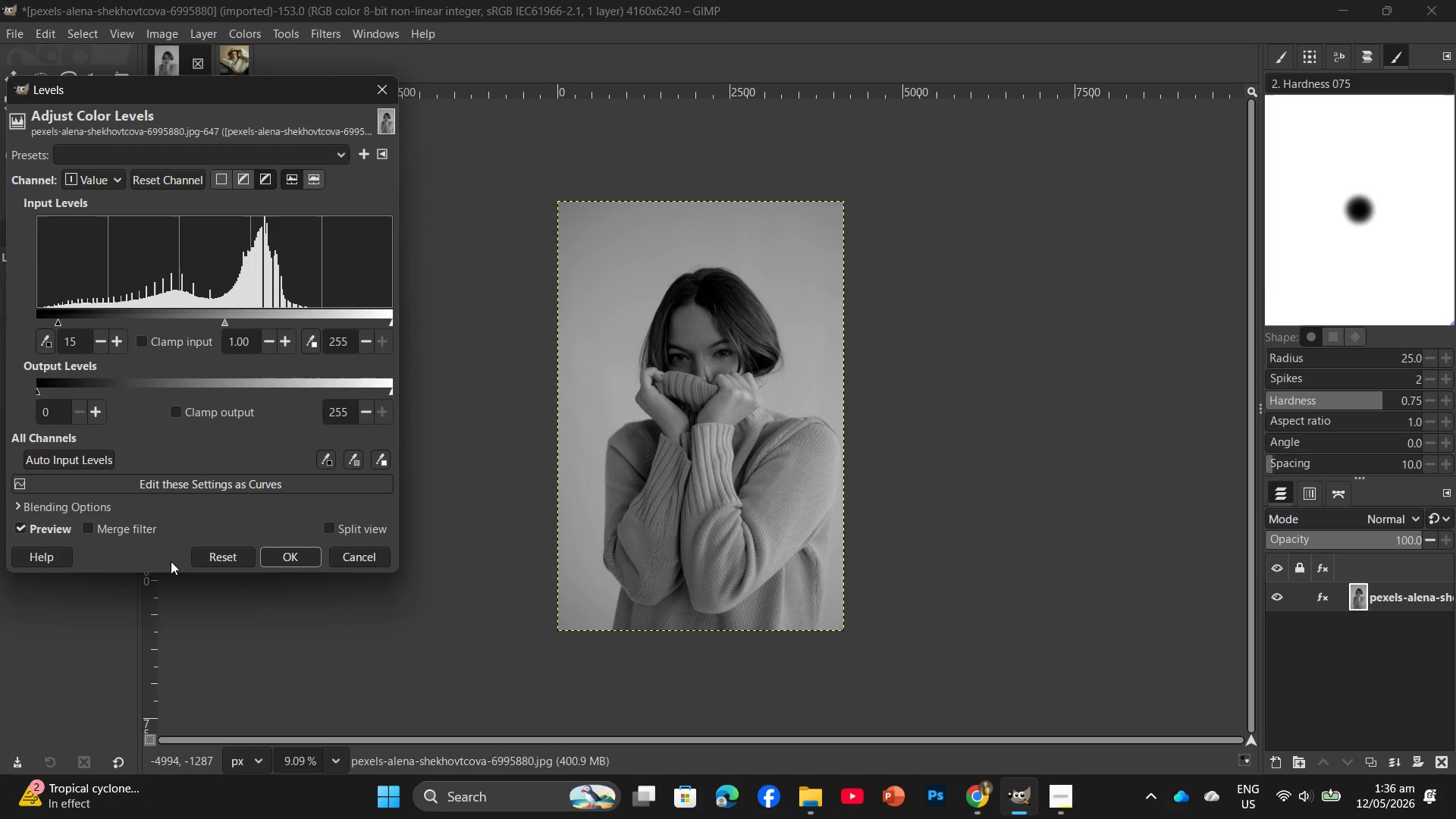 
left_click([317, 563])
 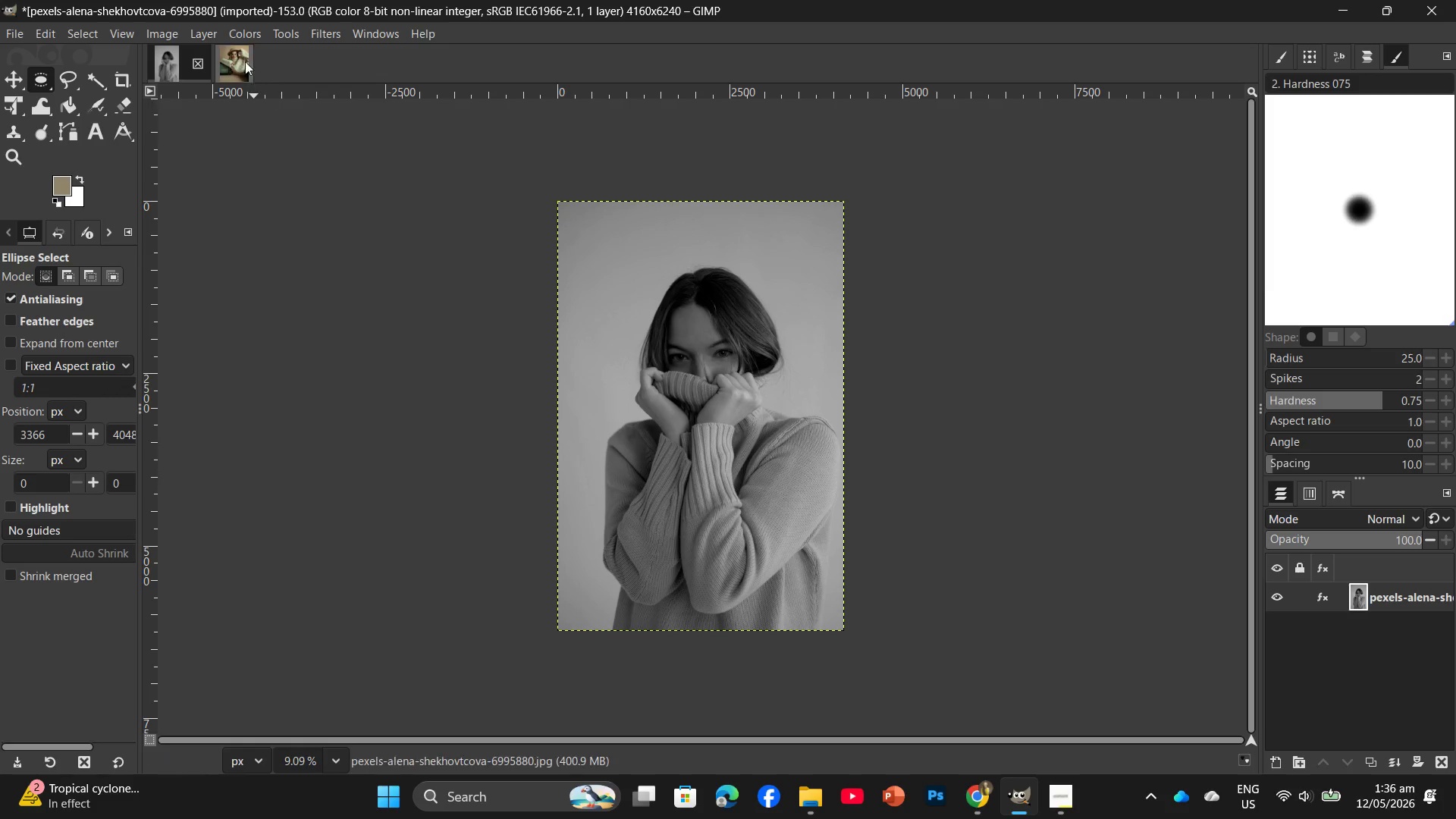 
left_click([256, 32])
 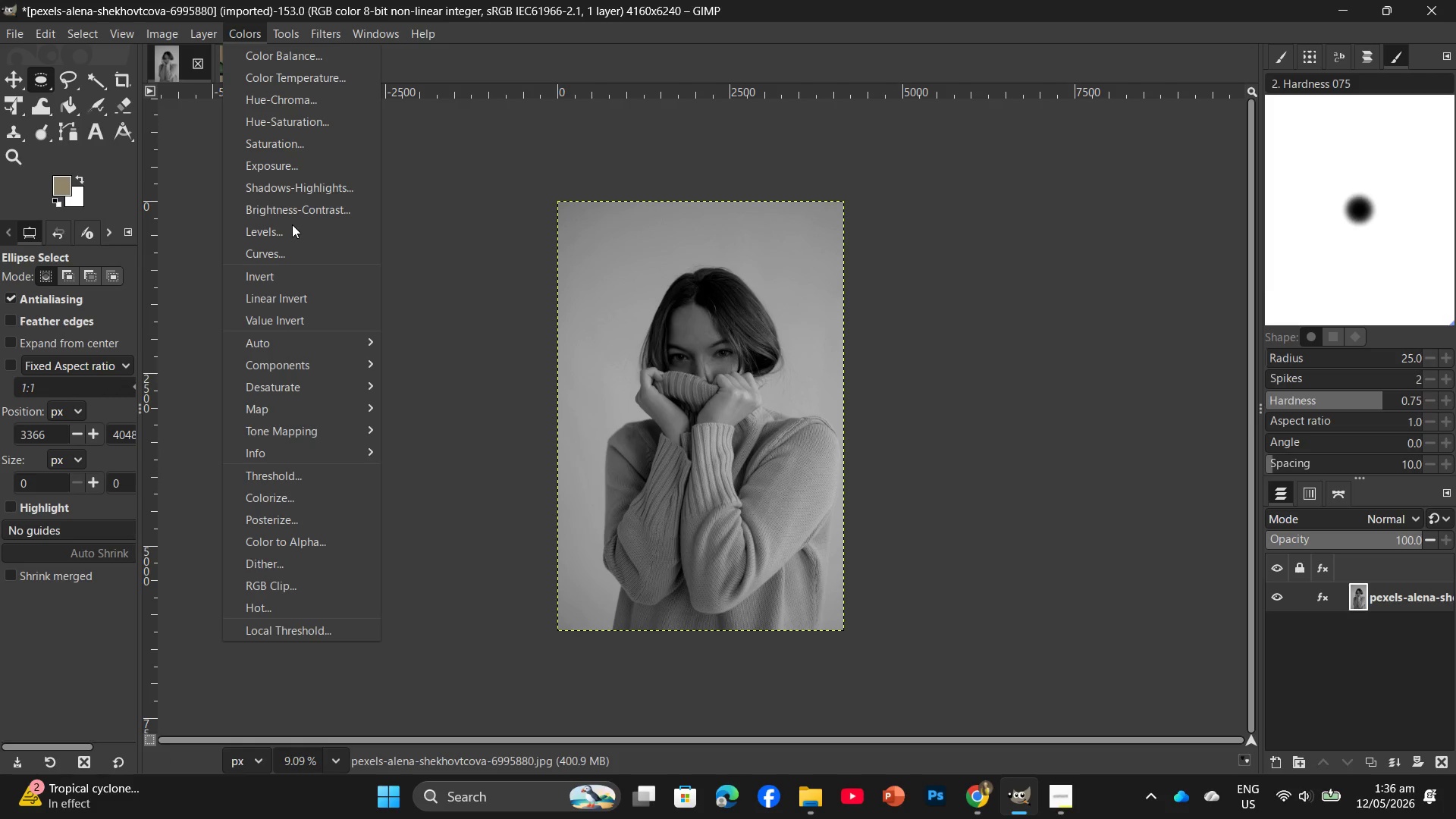 
left_click([285, 231])
 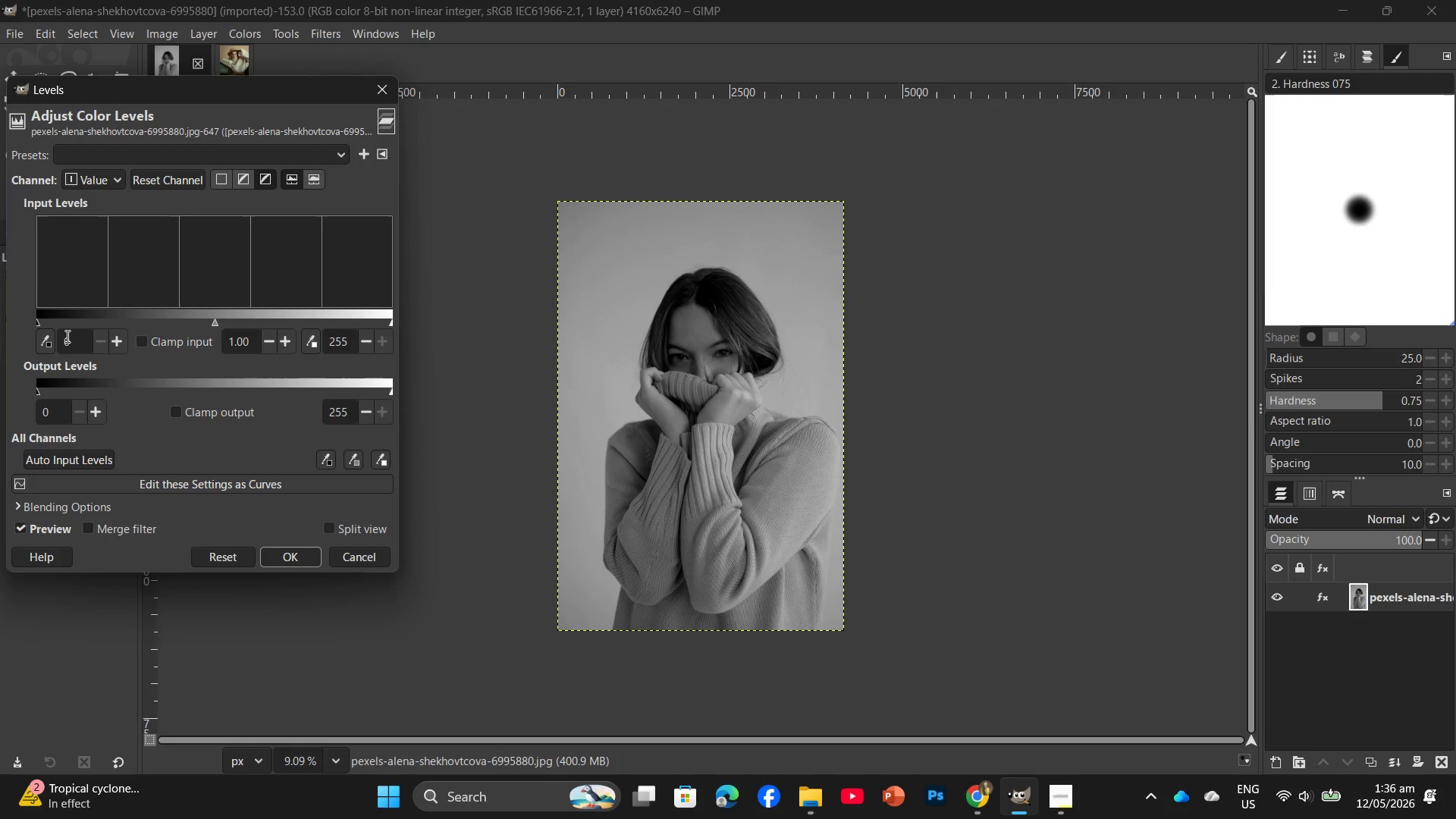 
double_click([78, 341])
 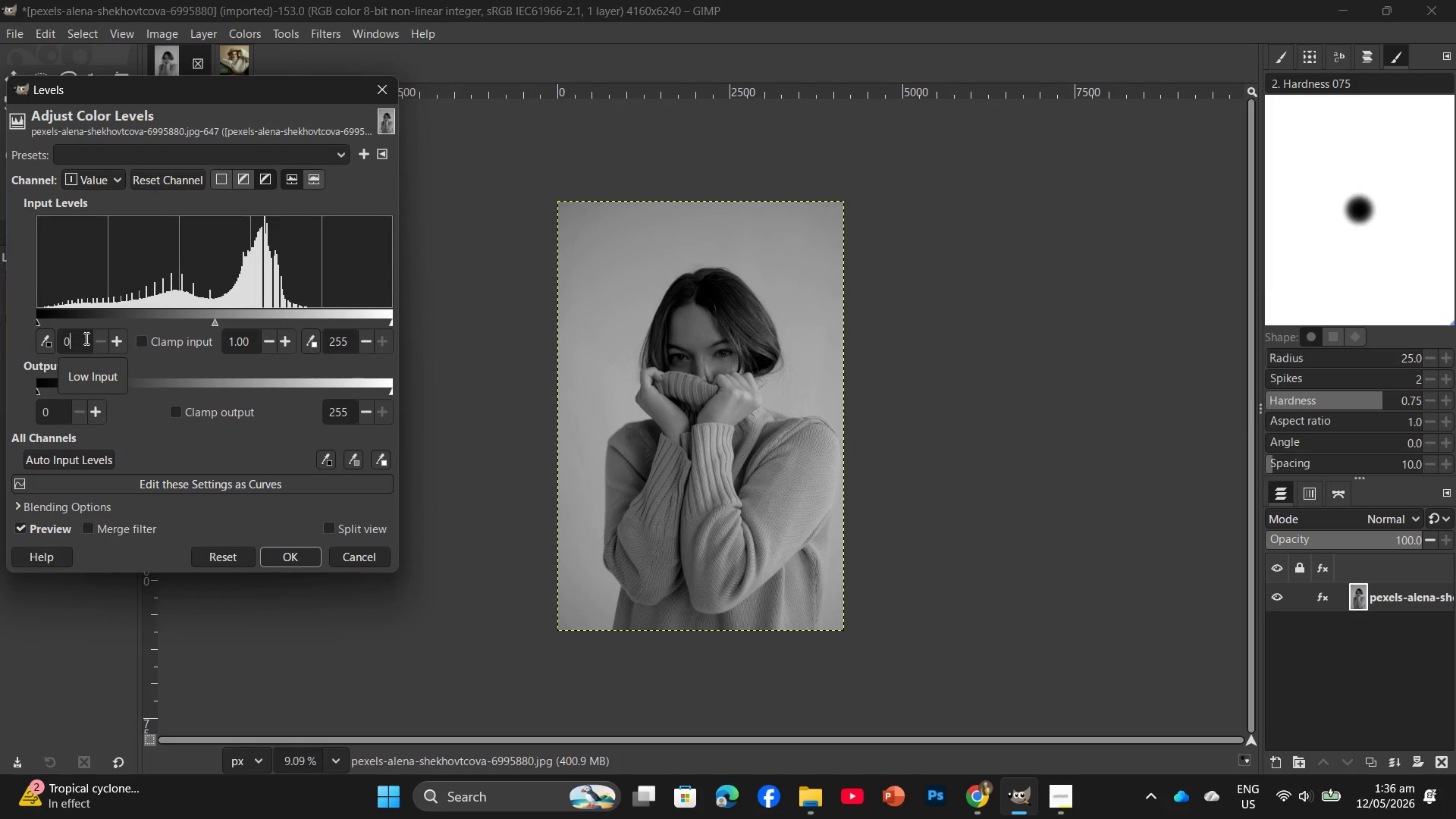 
key(Backspace)
 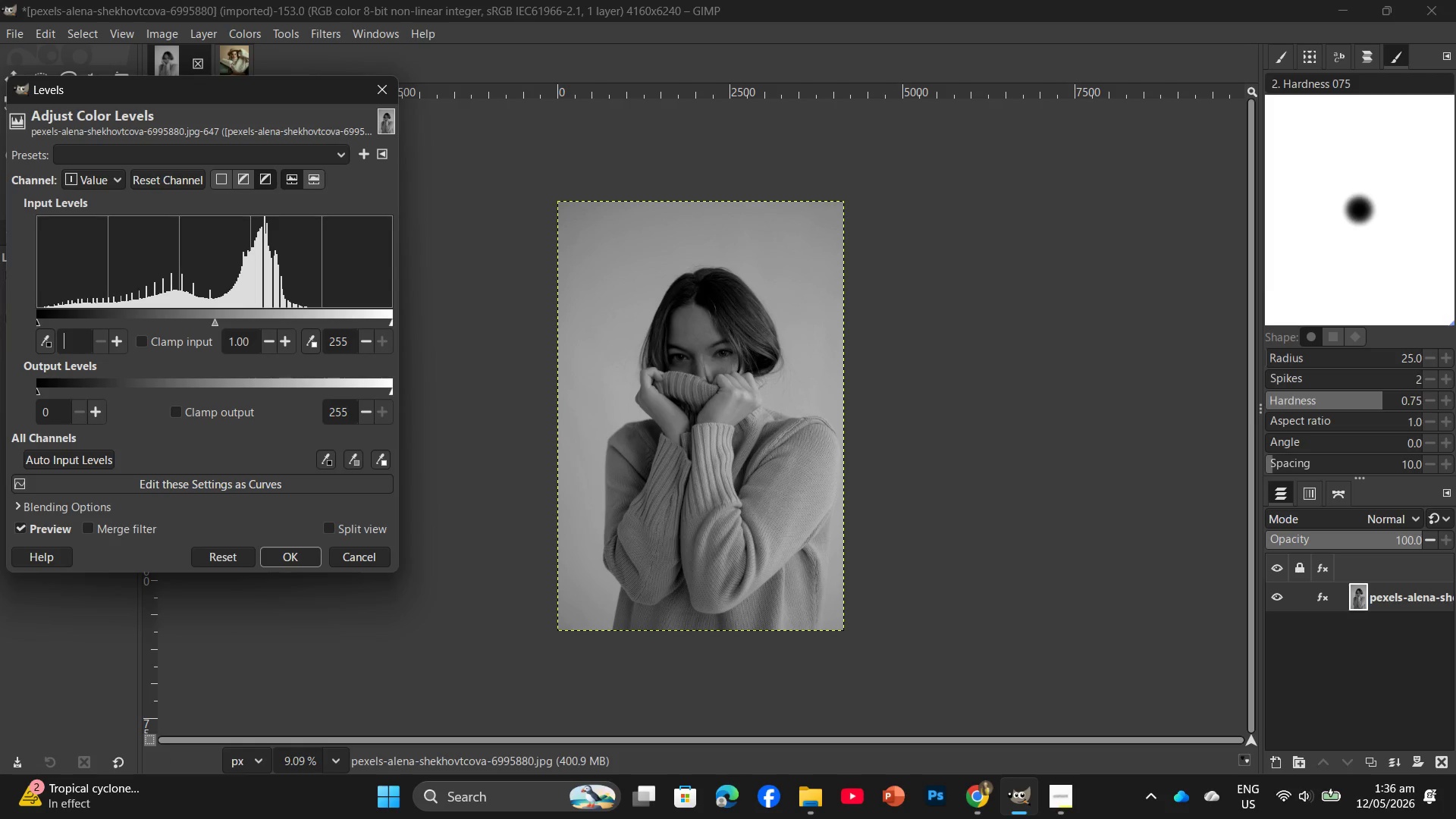 
key(Numpad2)
 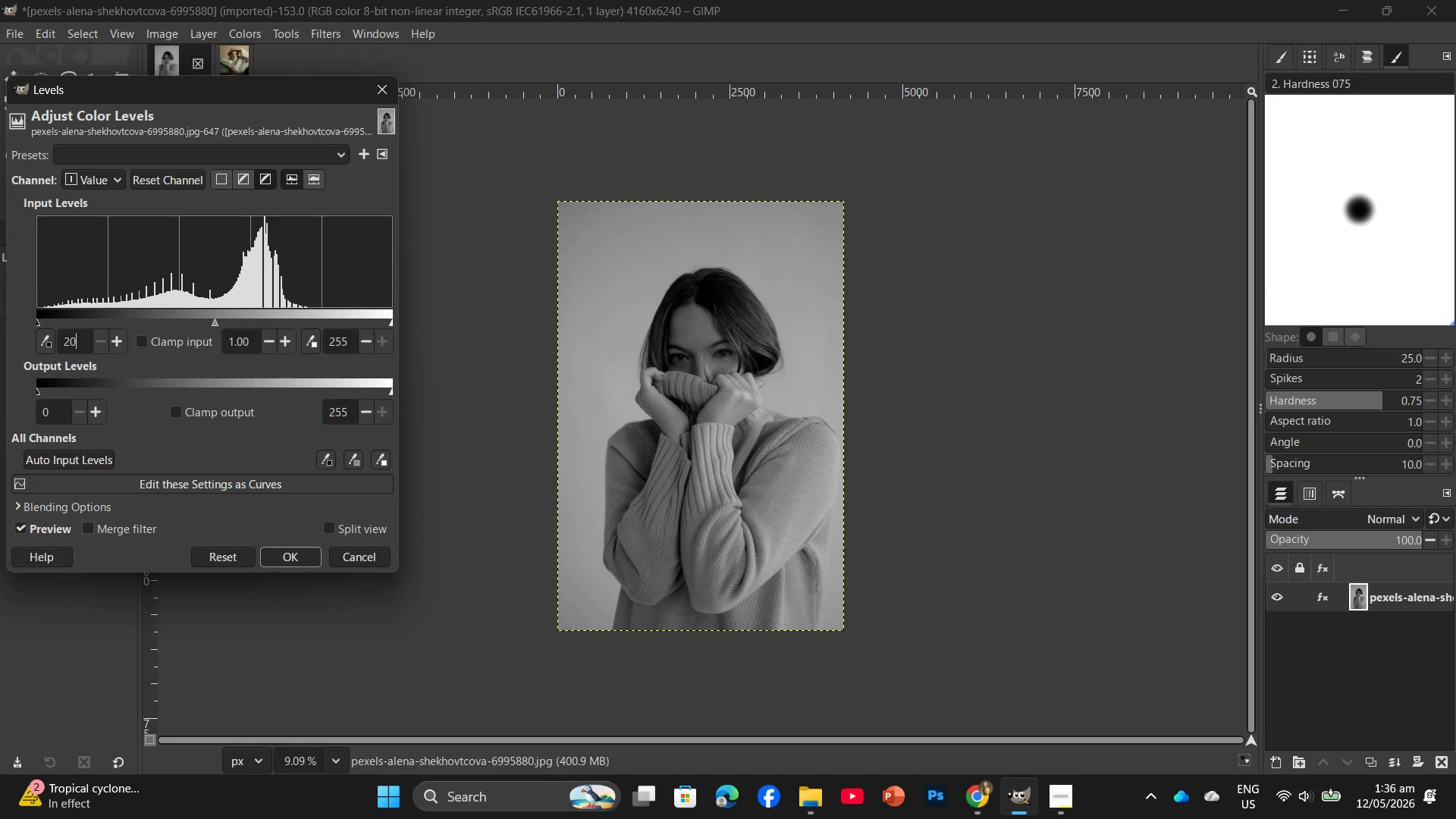 
key(Numpad0)
 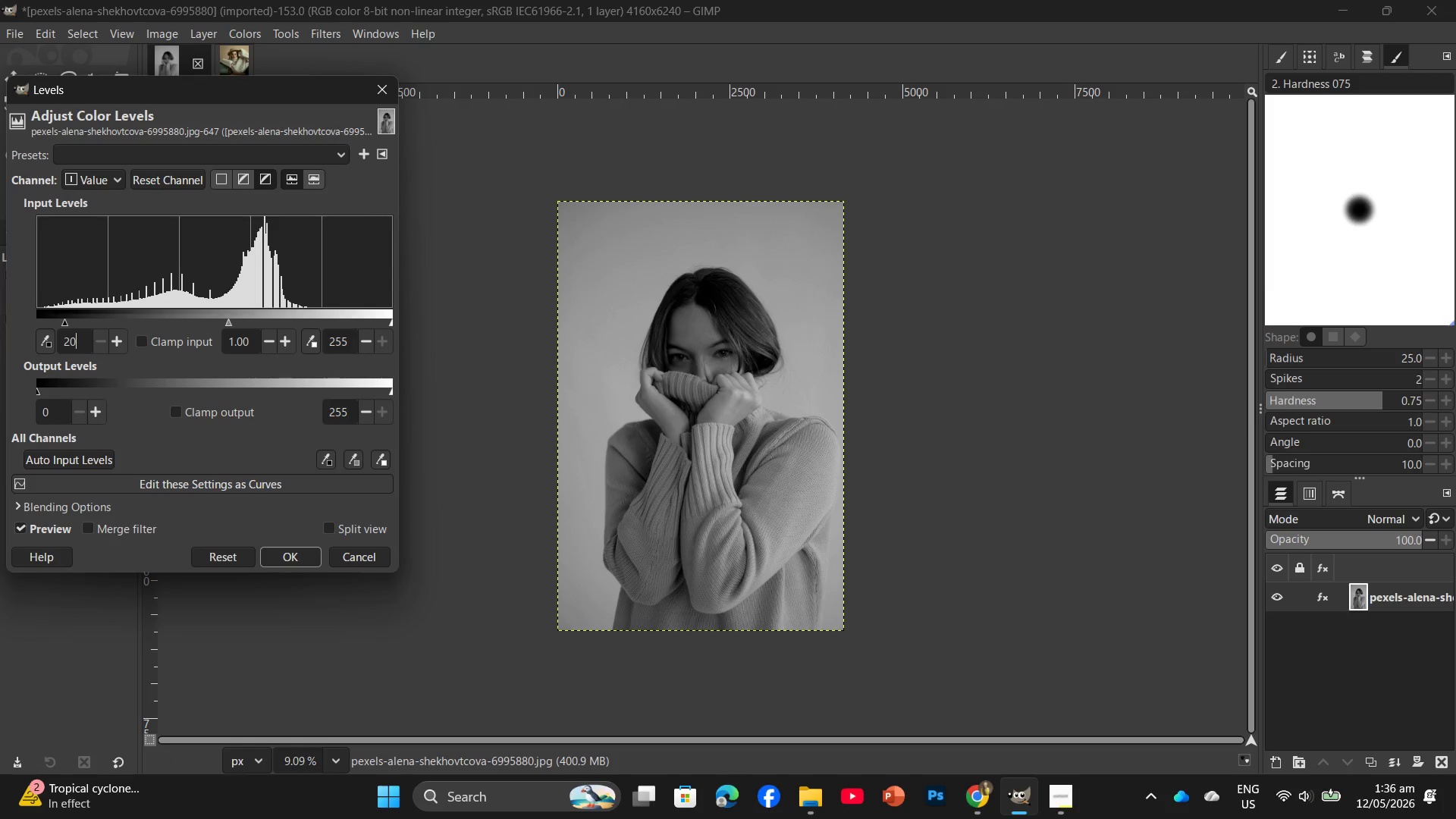 
key(Enter)
 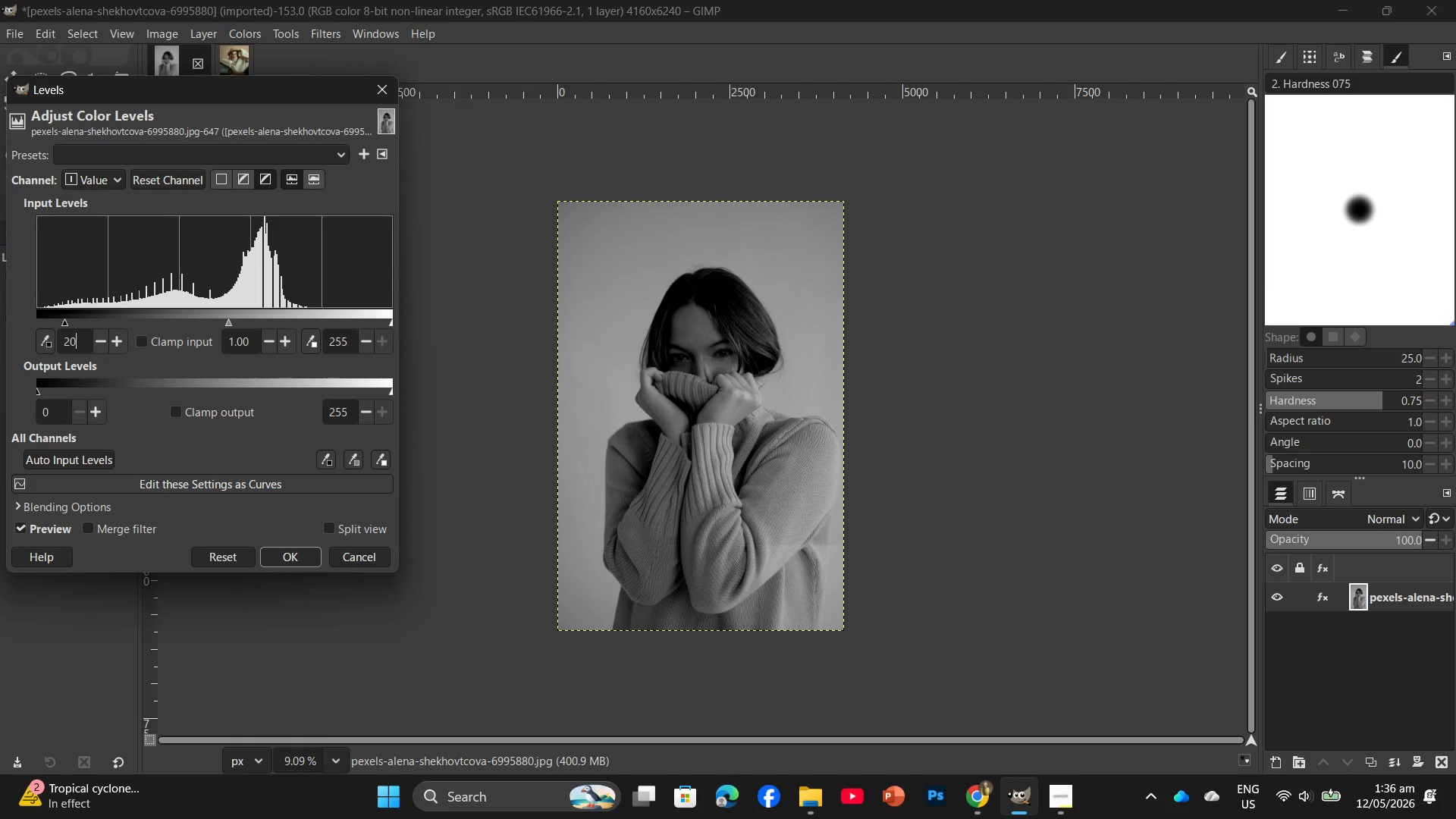 
key(Backspace)
 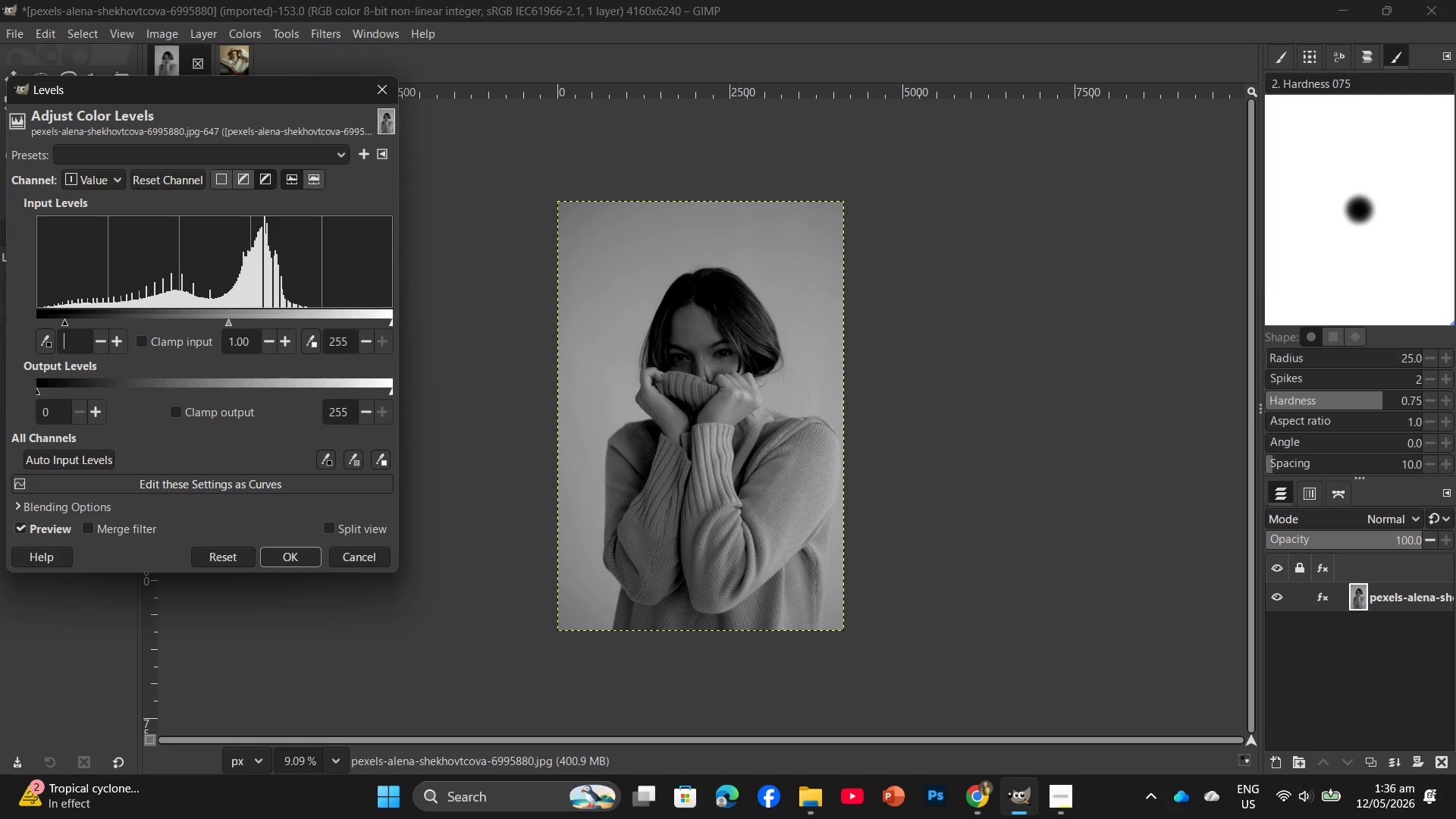 
key(Backspace)
 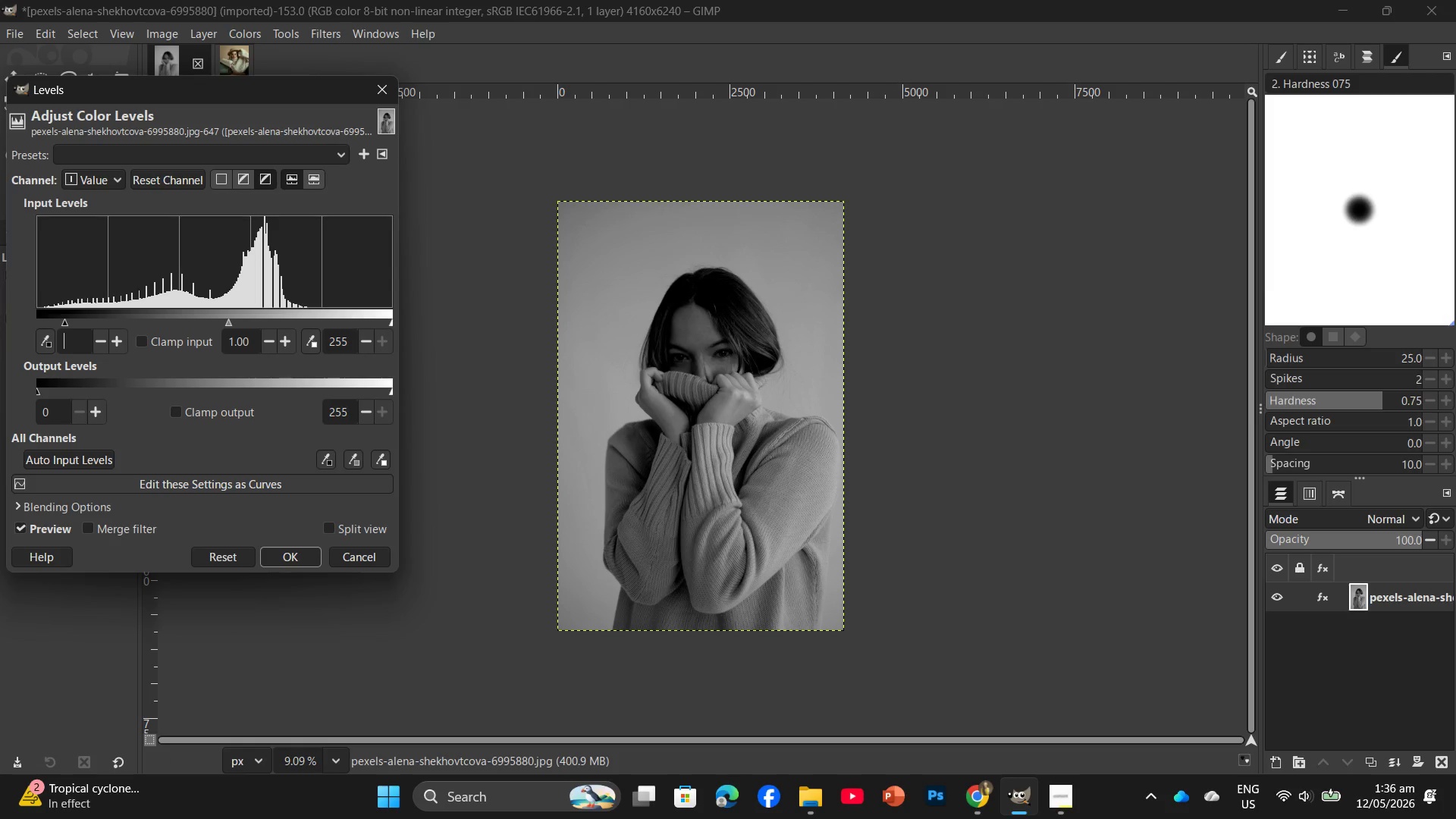 
key(Backspace)
 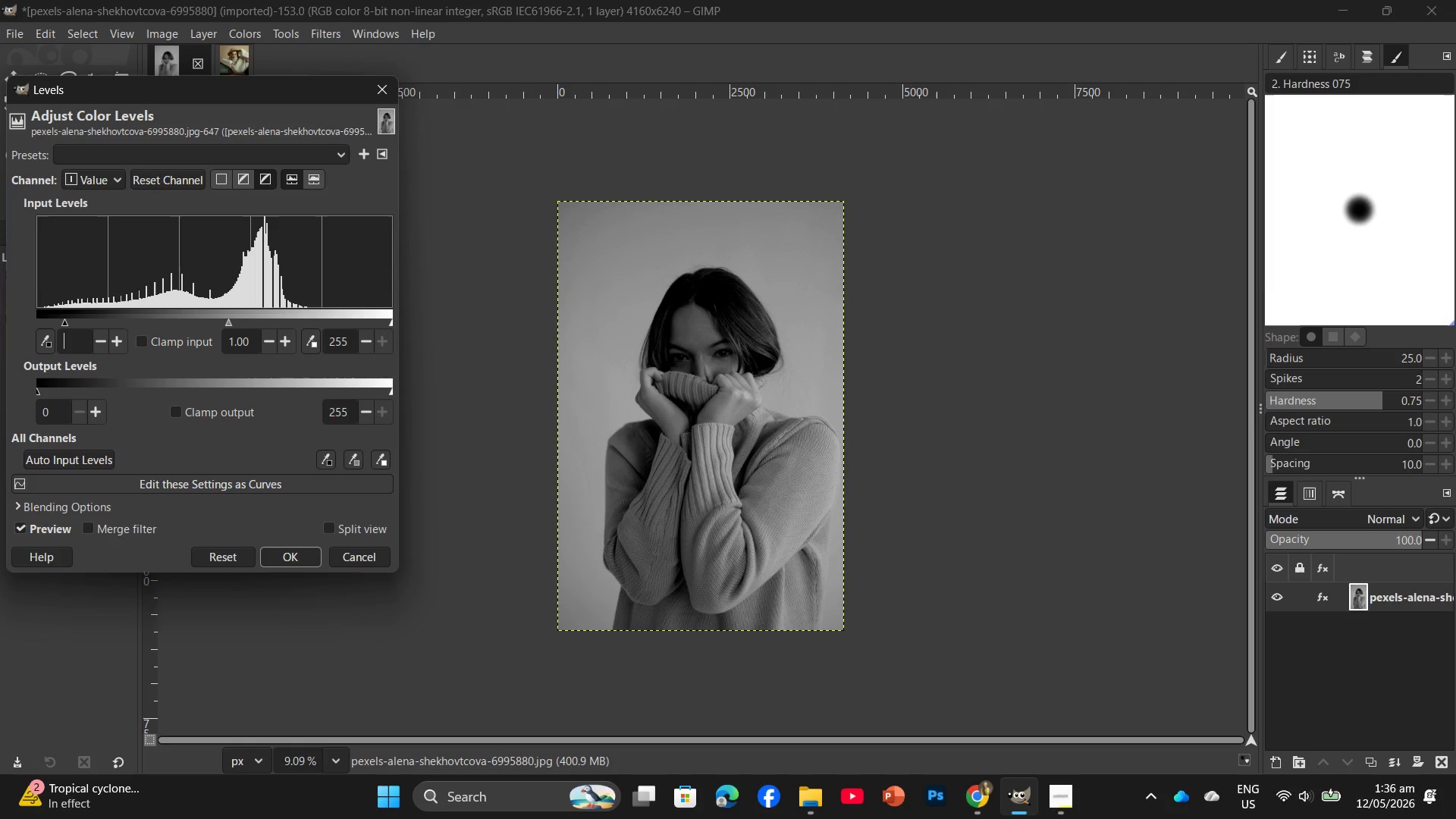 
key(Numpad1)
 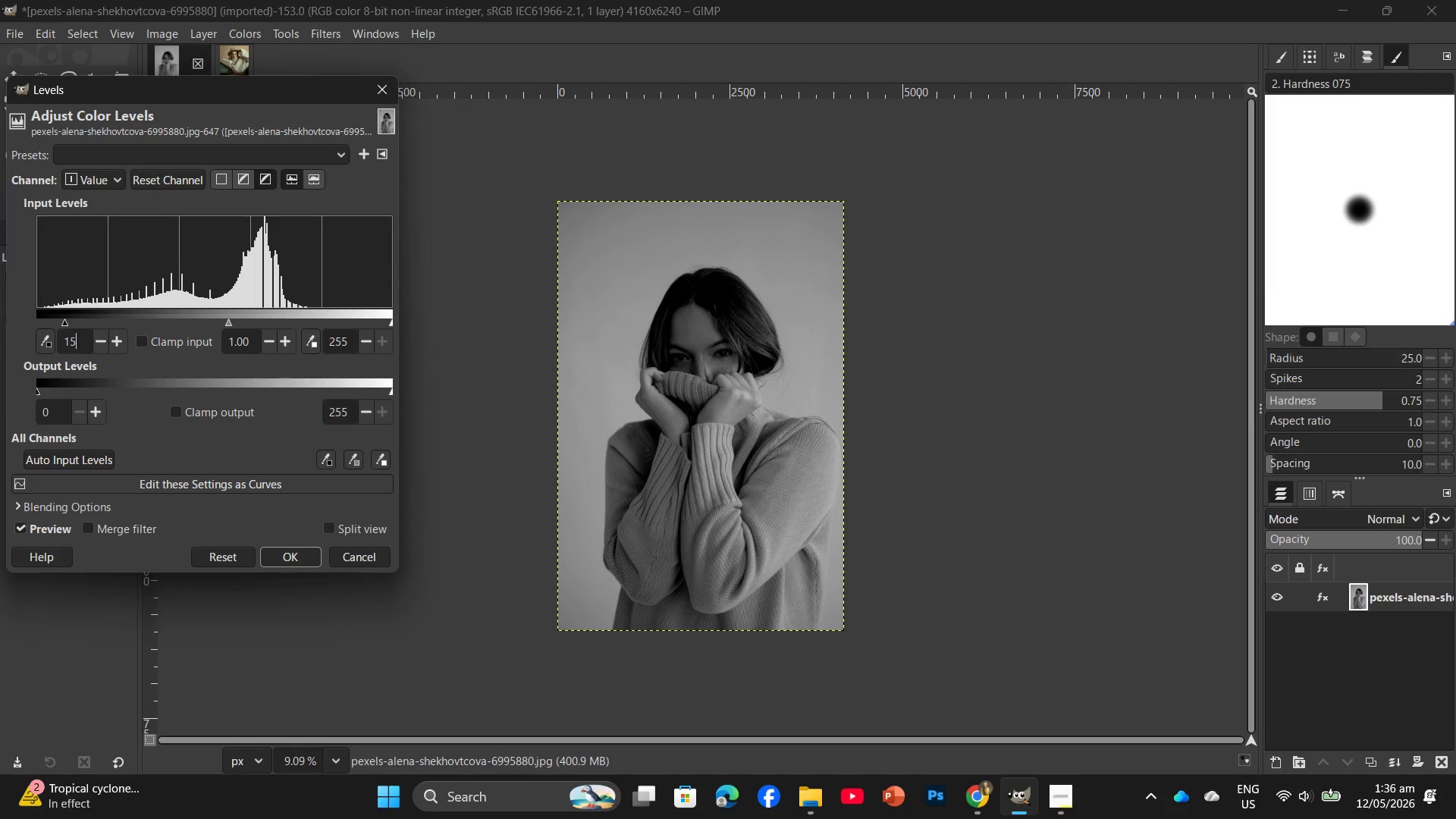 
key(Numpad5)
 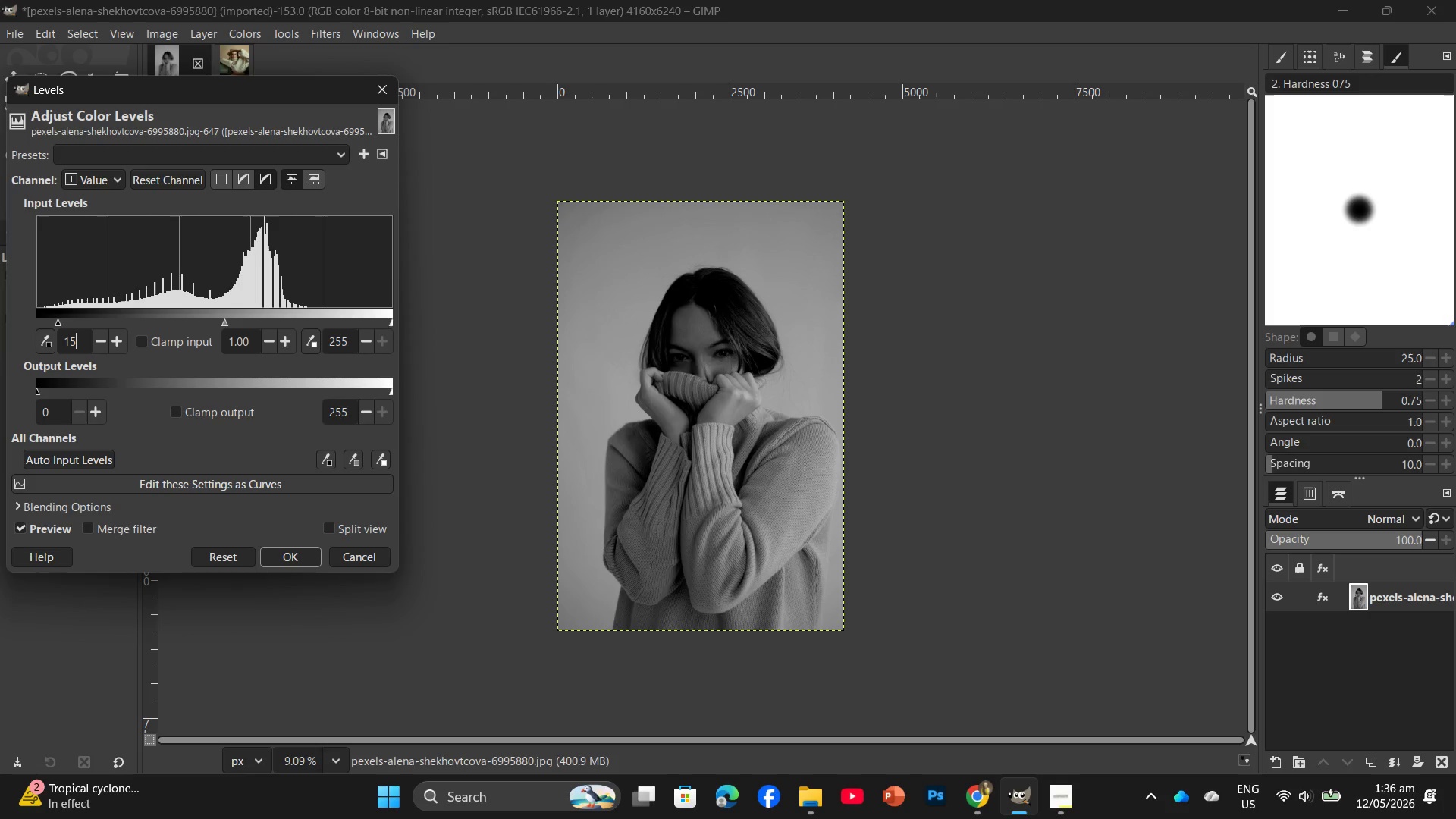 
key(Enter)
 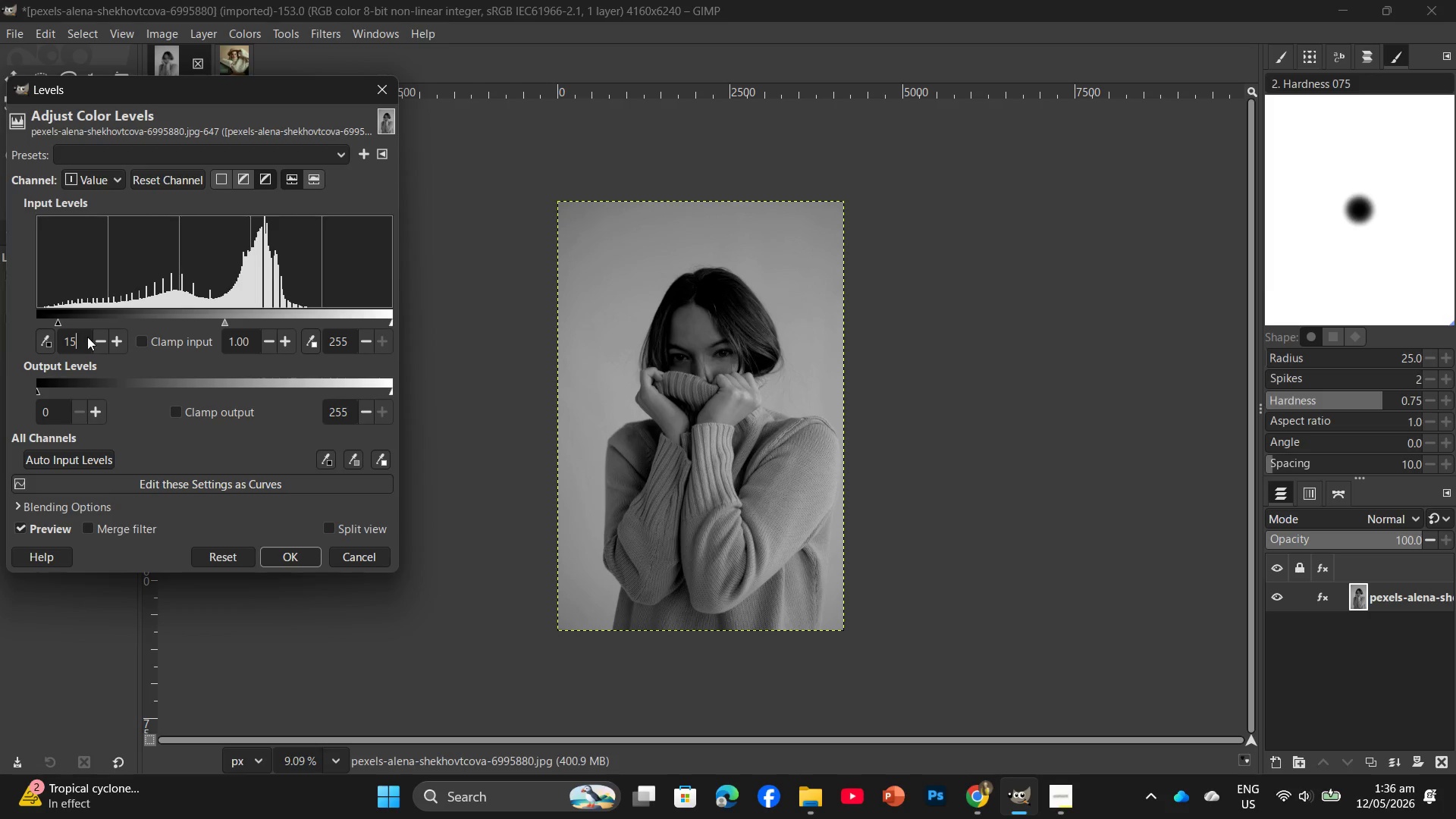 
key(Backspace)
 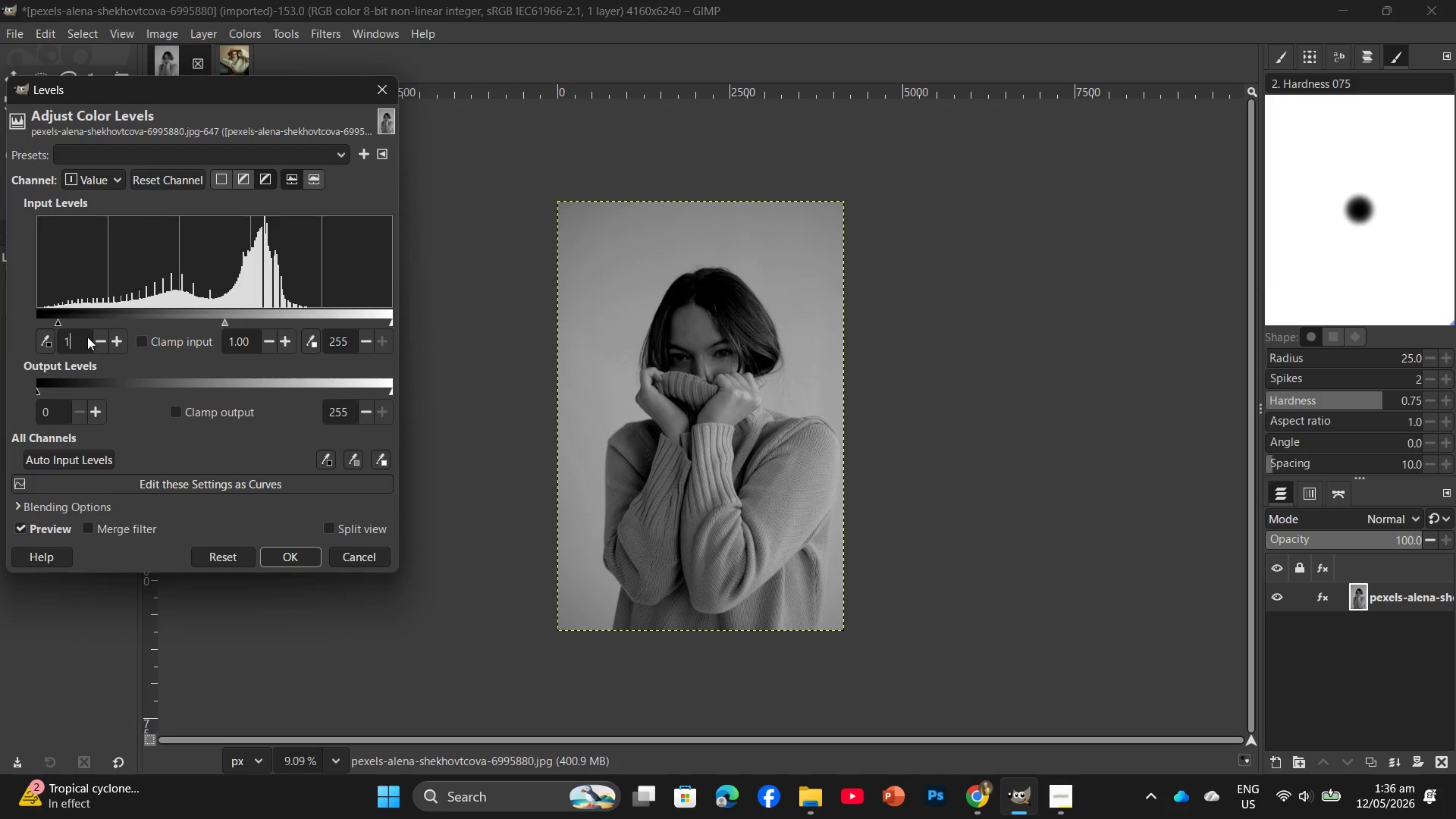 
key(Backspace)
 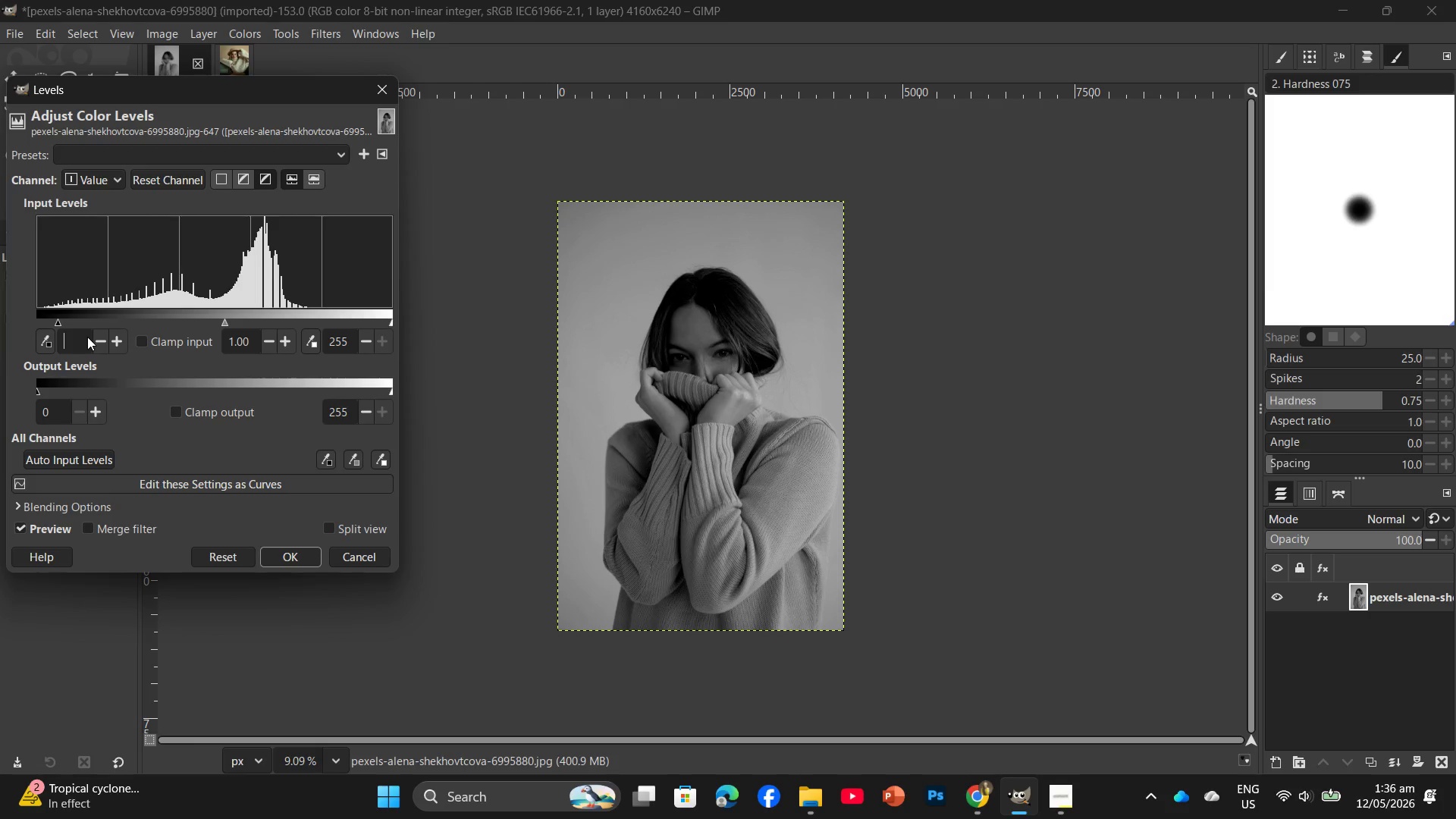 
key(Numpad1)
 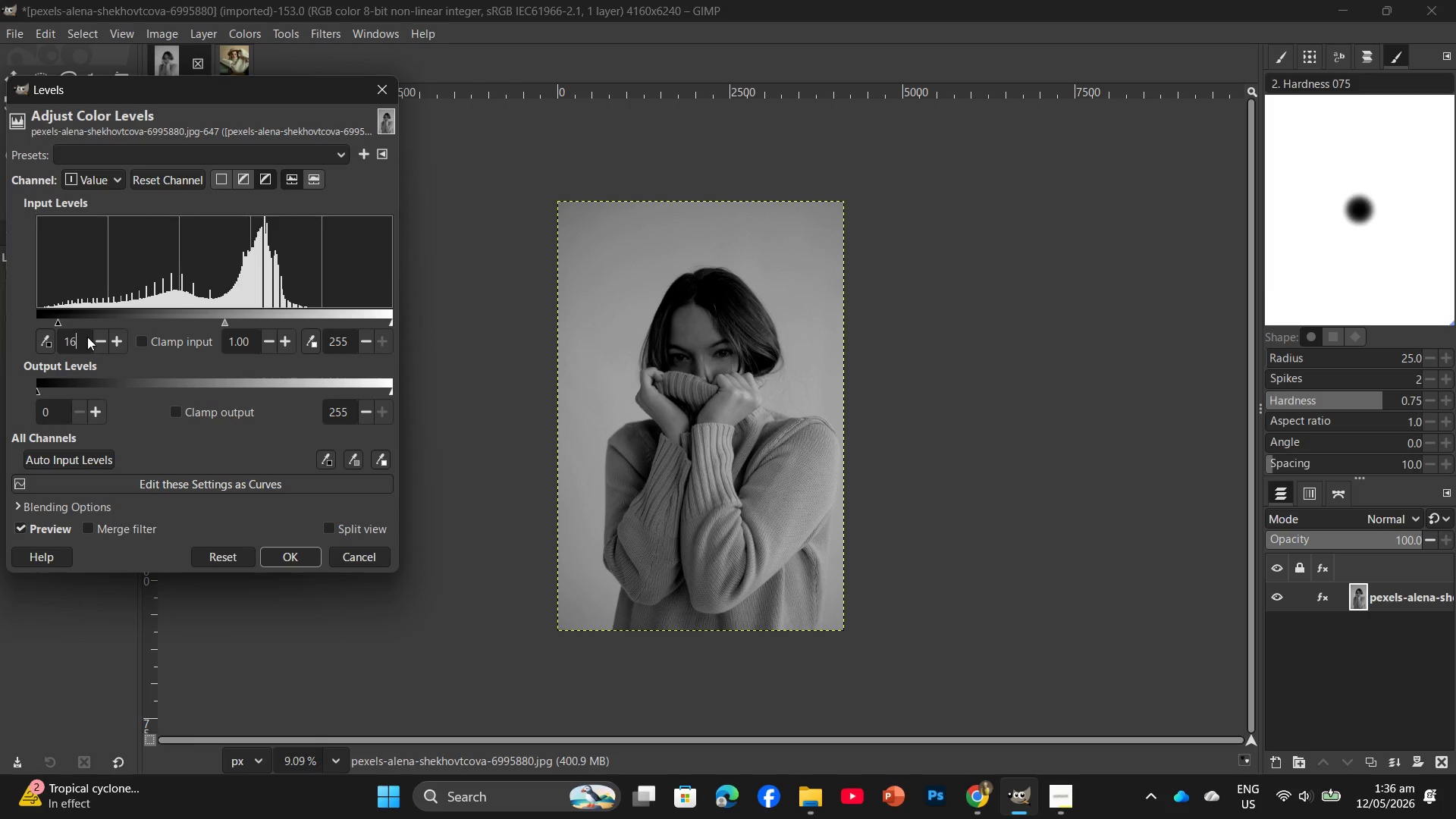 
key(Numpad6)
 